 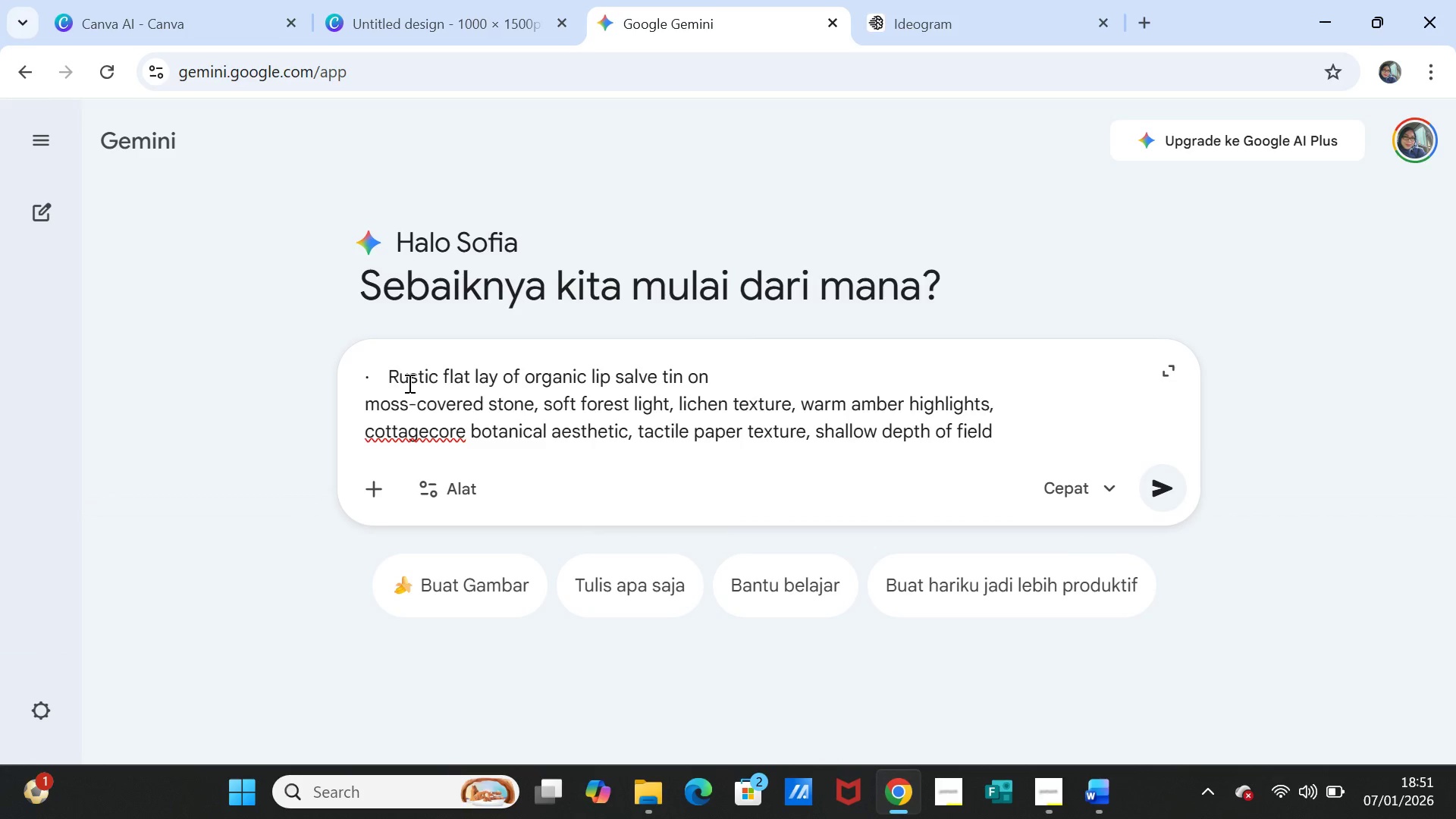 
key(Backspace)
 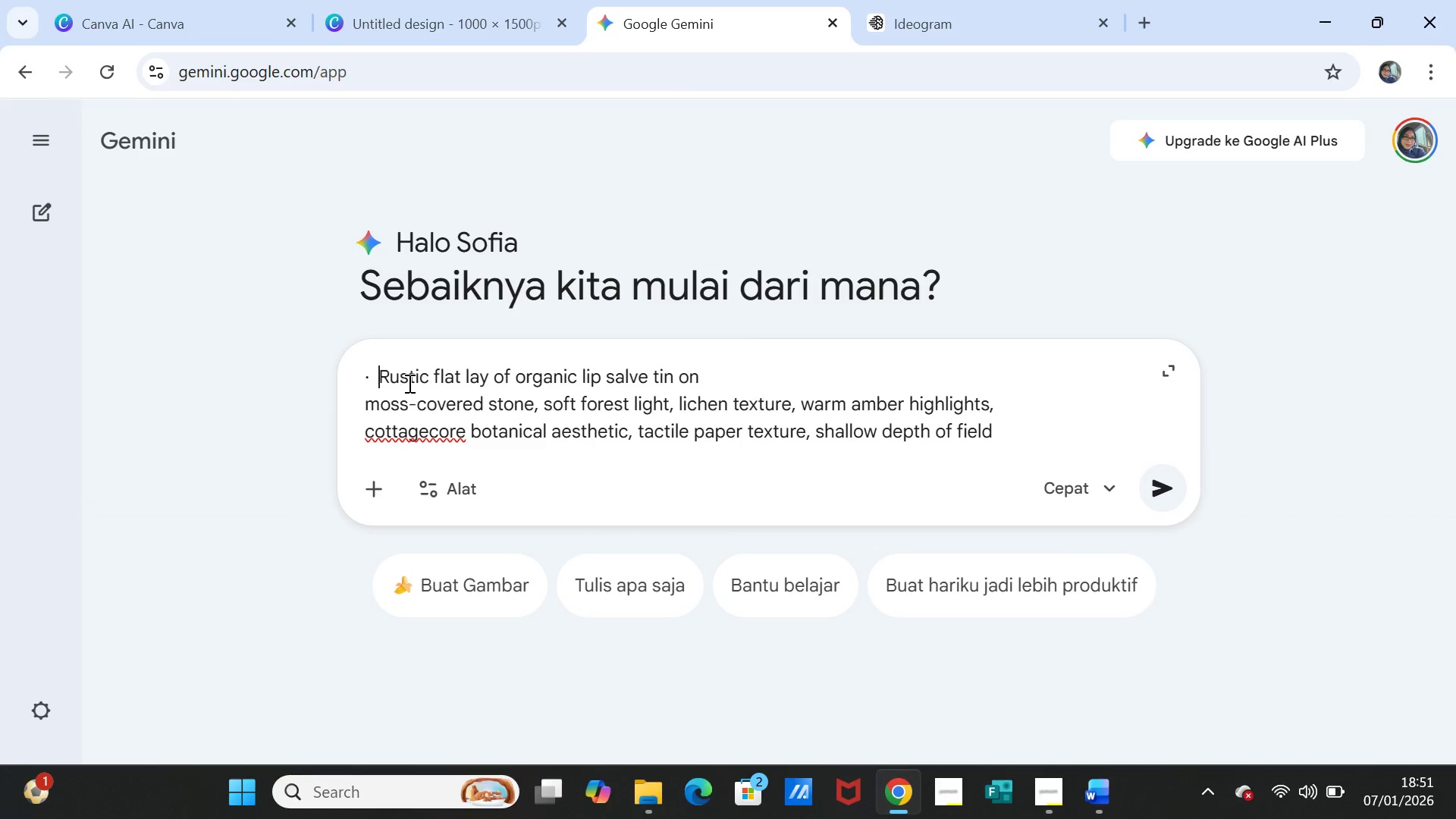 
key(Backspace)
 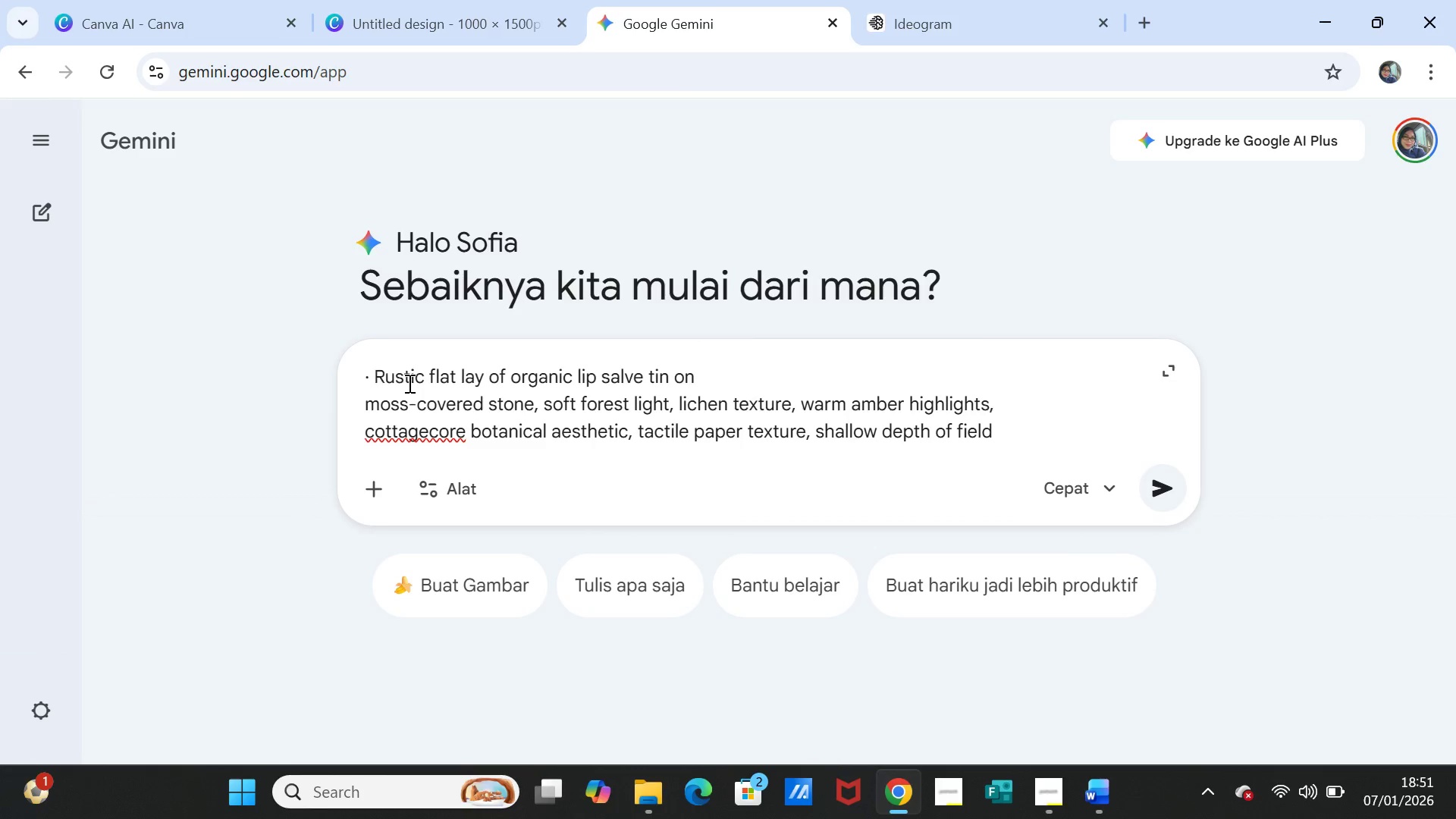 
key(Backspace)
 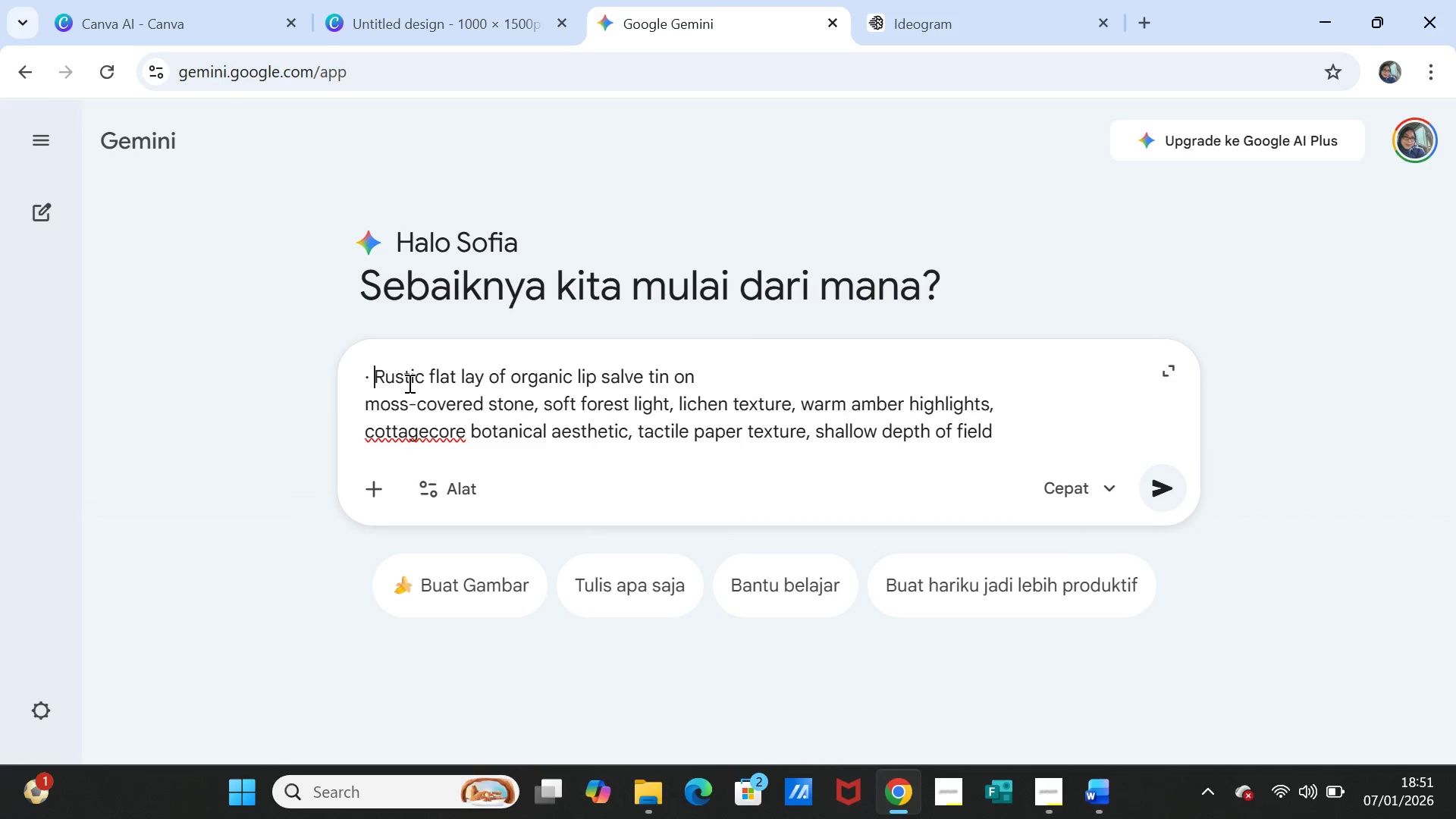 
key(Backspace)
 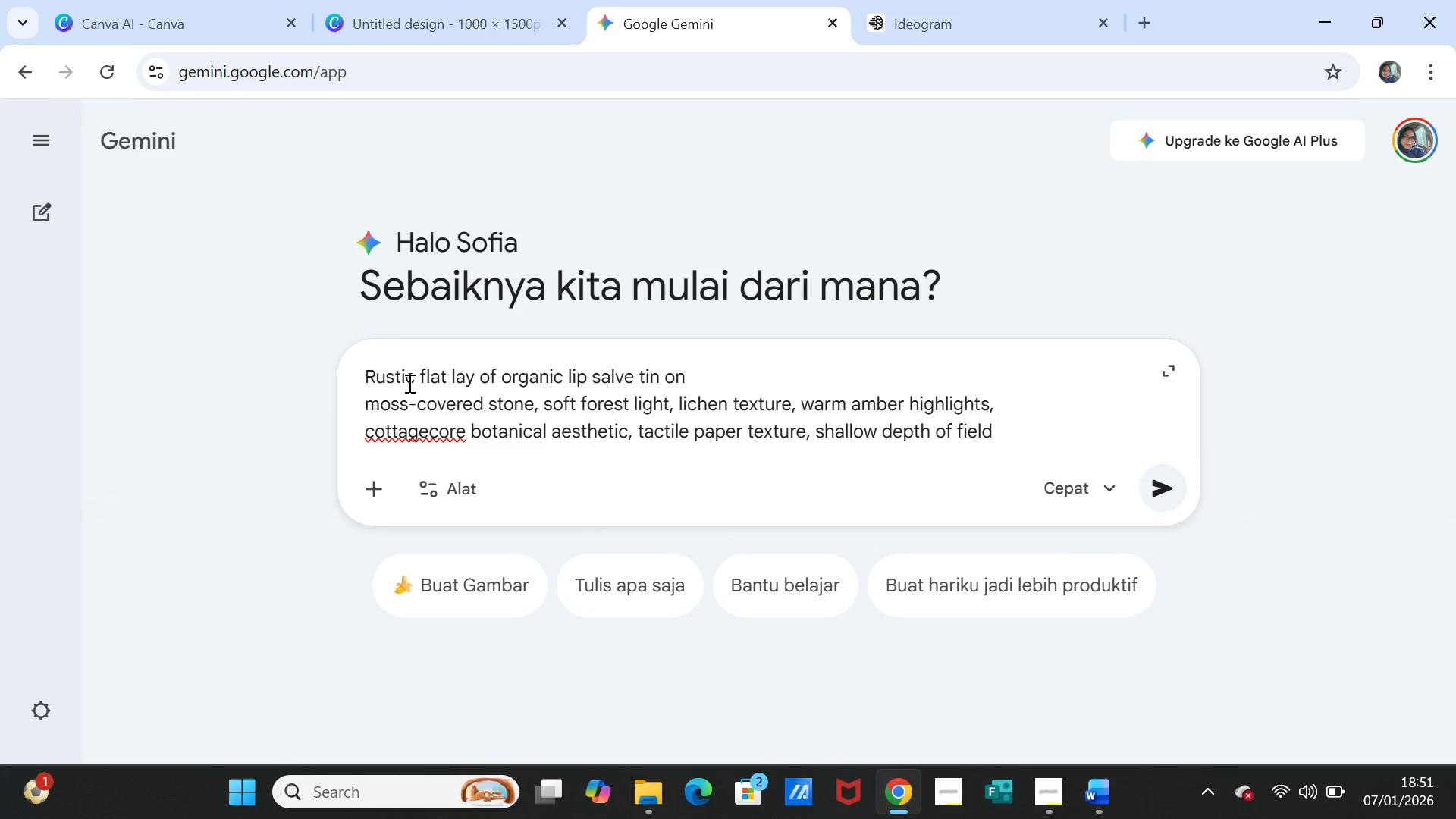 
key(Backspace)
 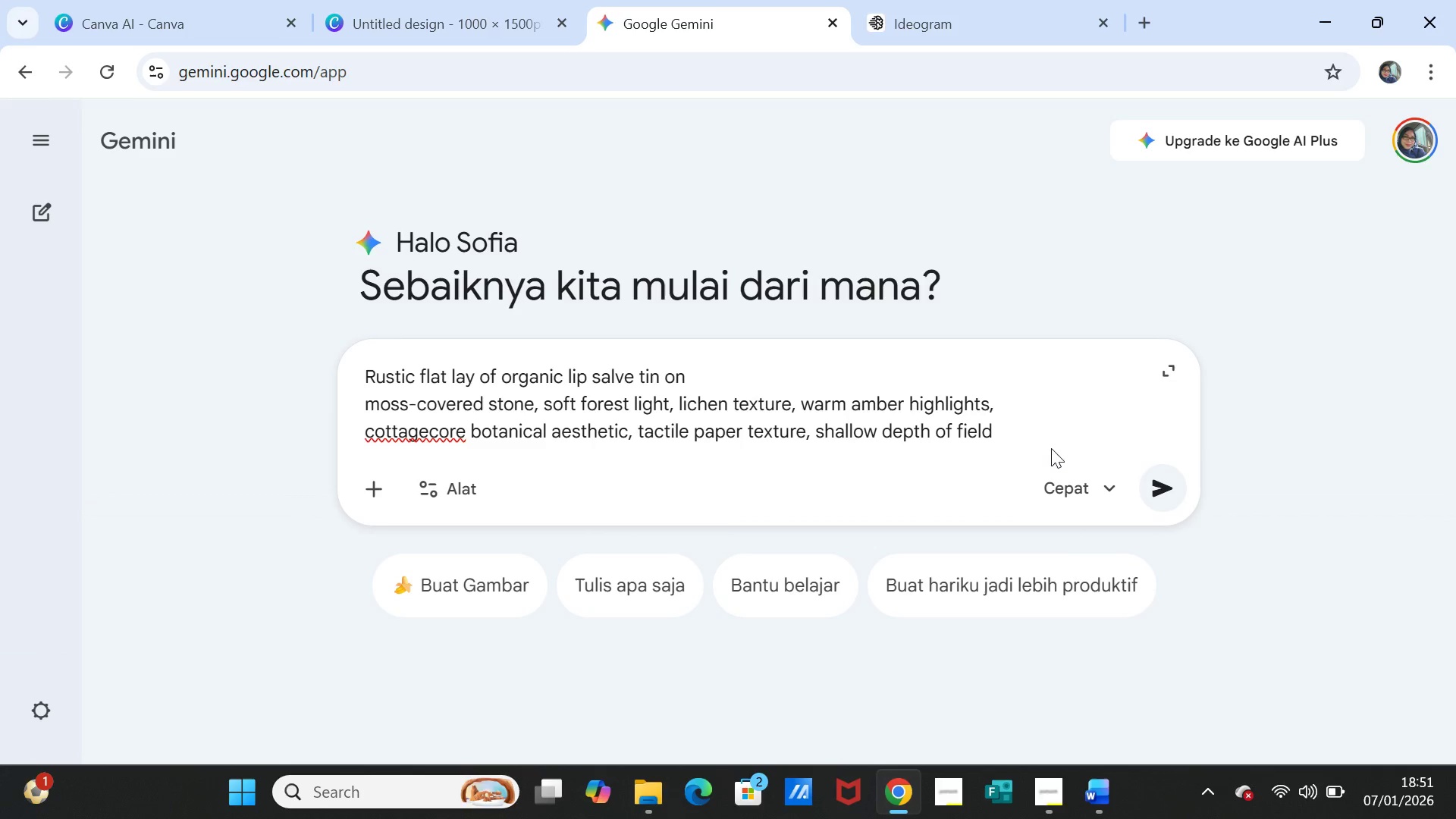 
left_click([1057, 429])
 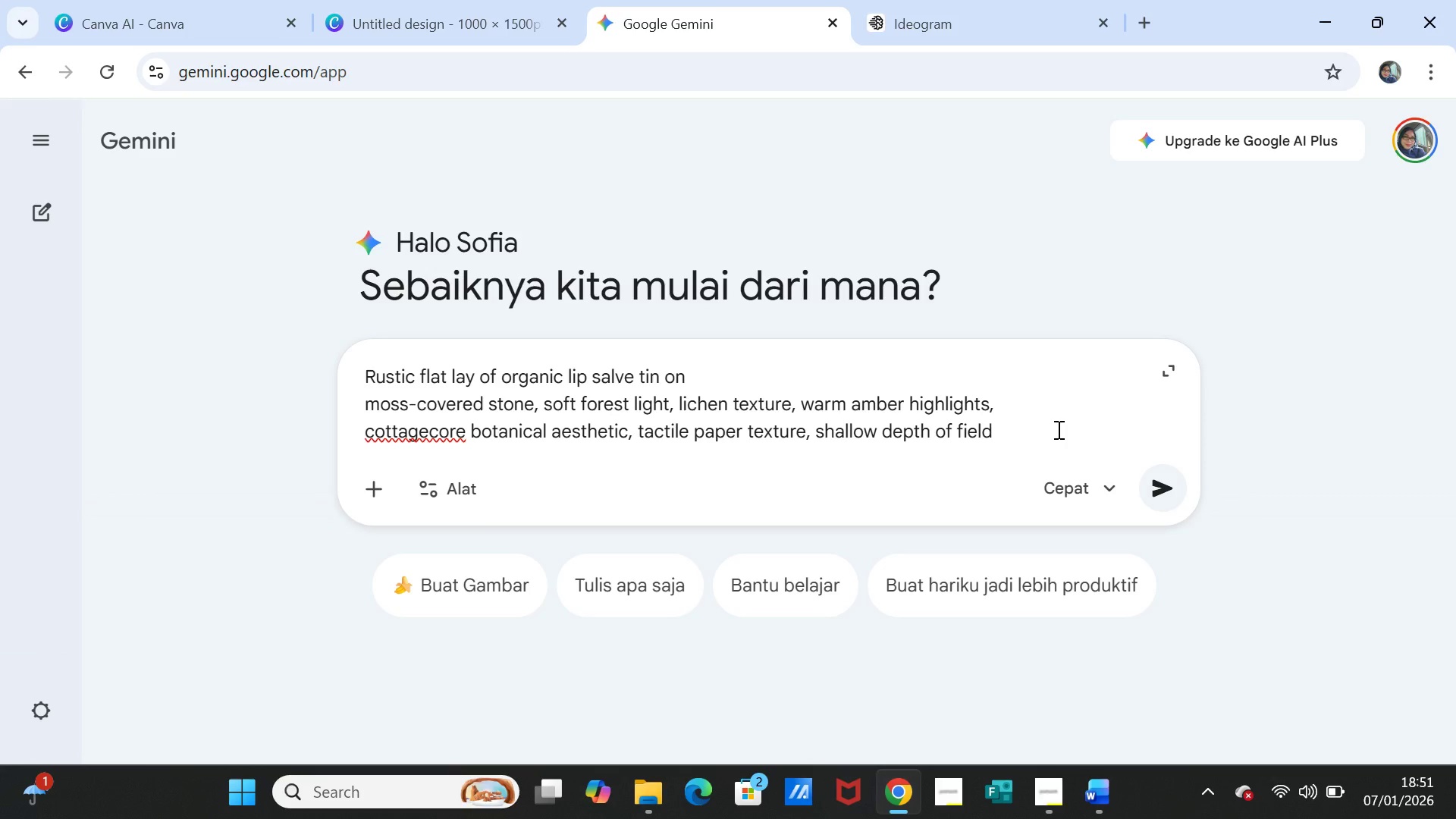 
scroll: coordinate [1065, 438], scroll_direction: down, amount: 1.0
 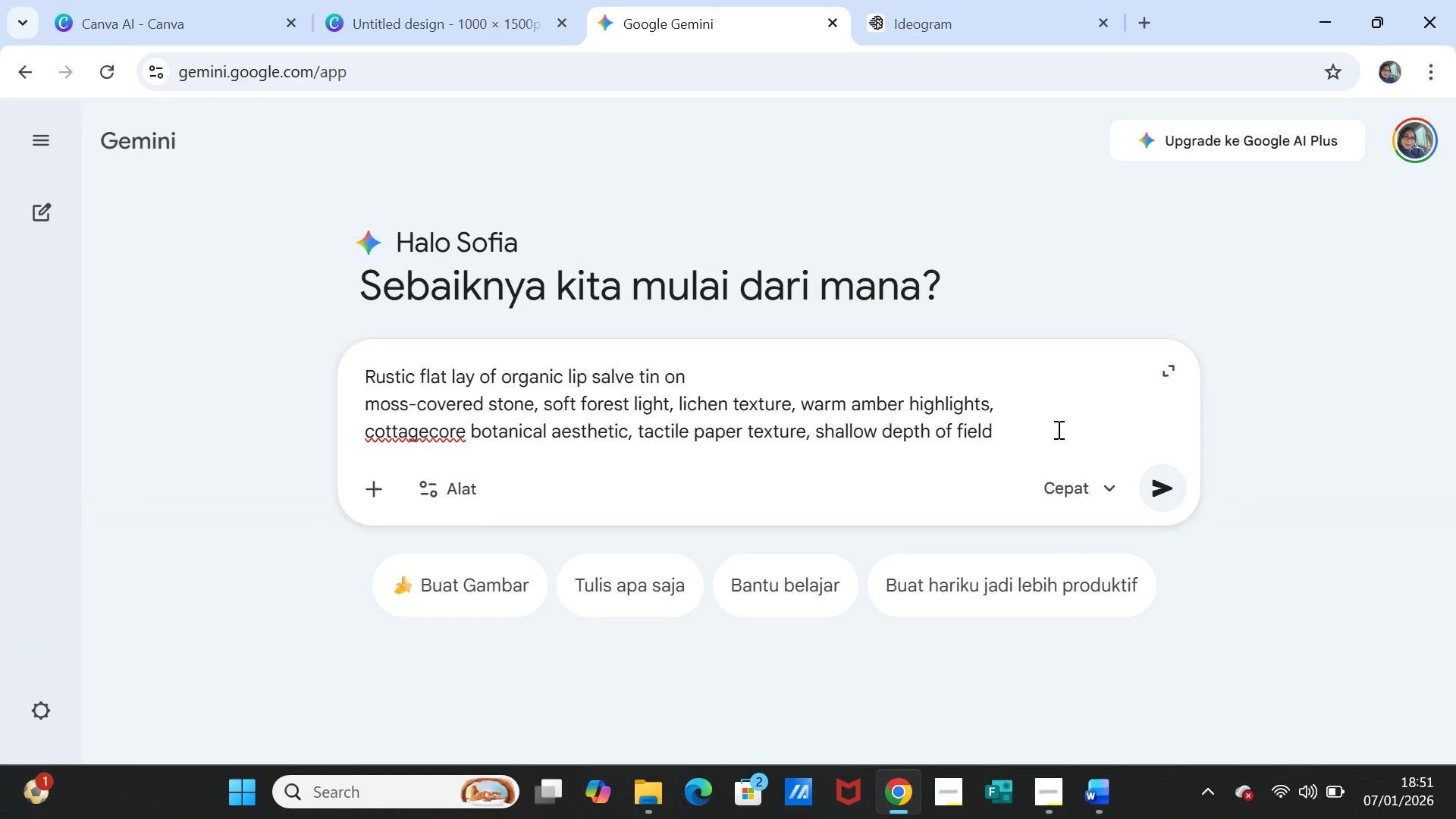 
type(, 1000x1500 px)
 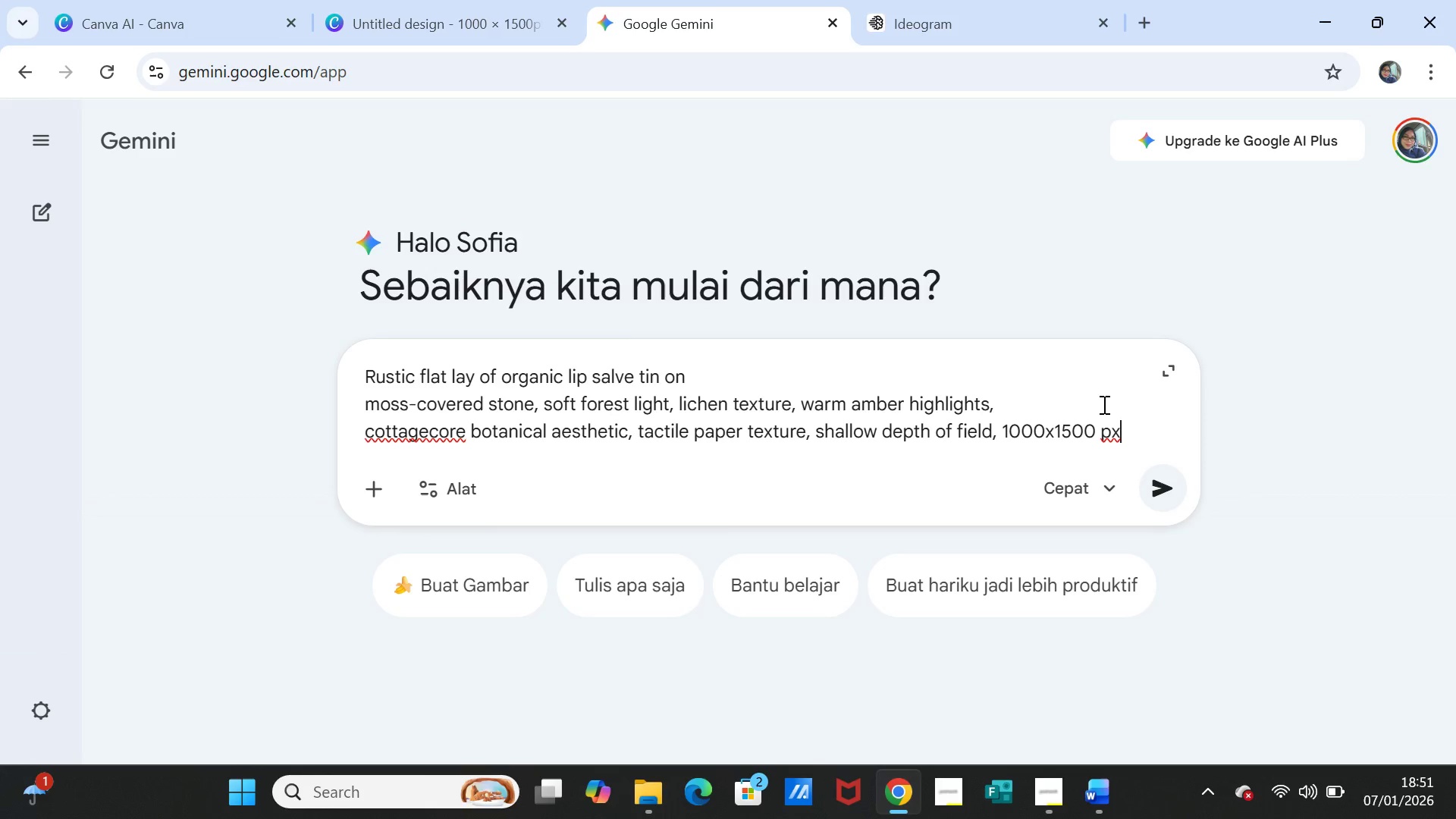 
wait(5.58)
 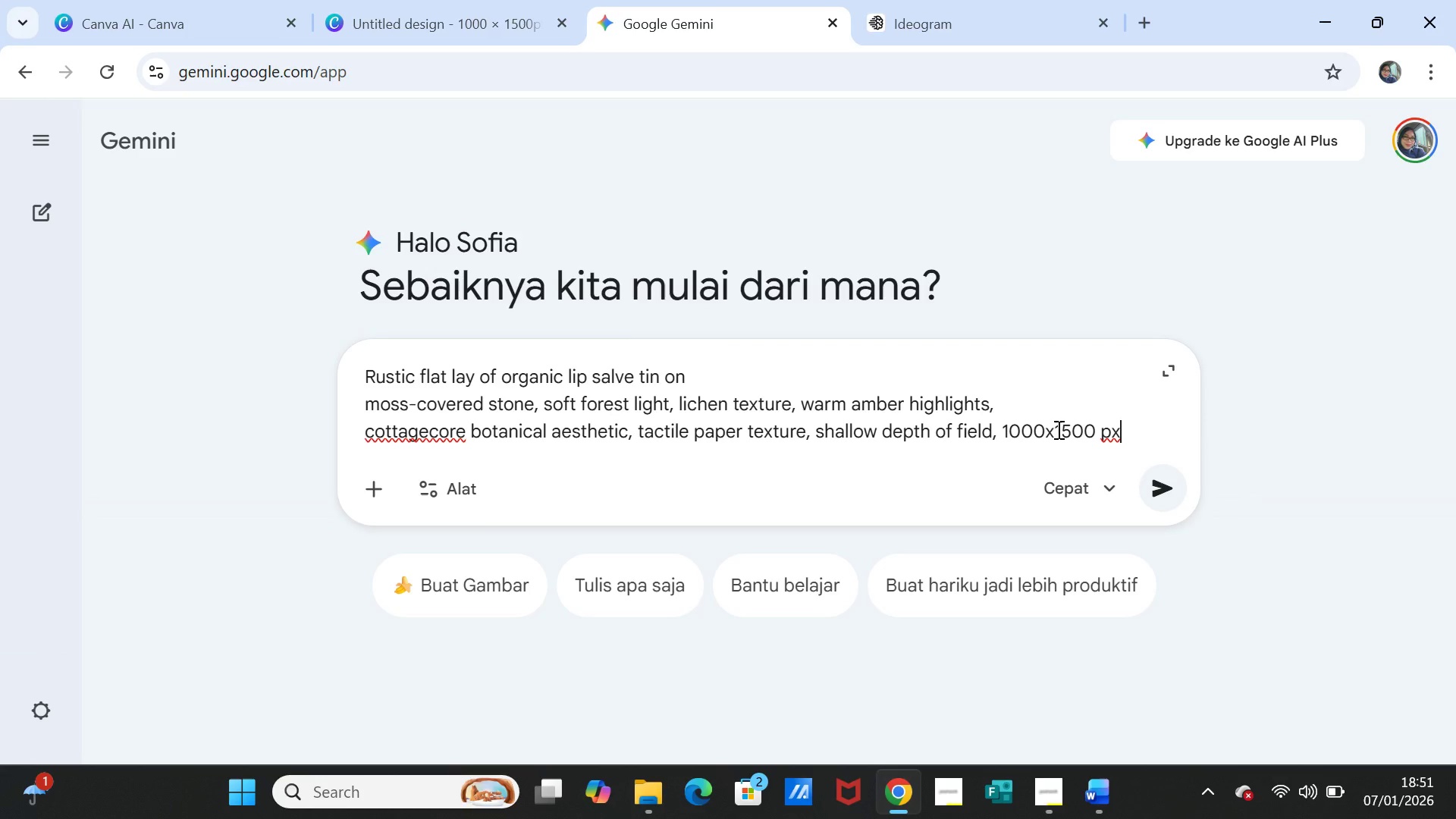 
left_click([1182, 488])
 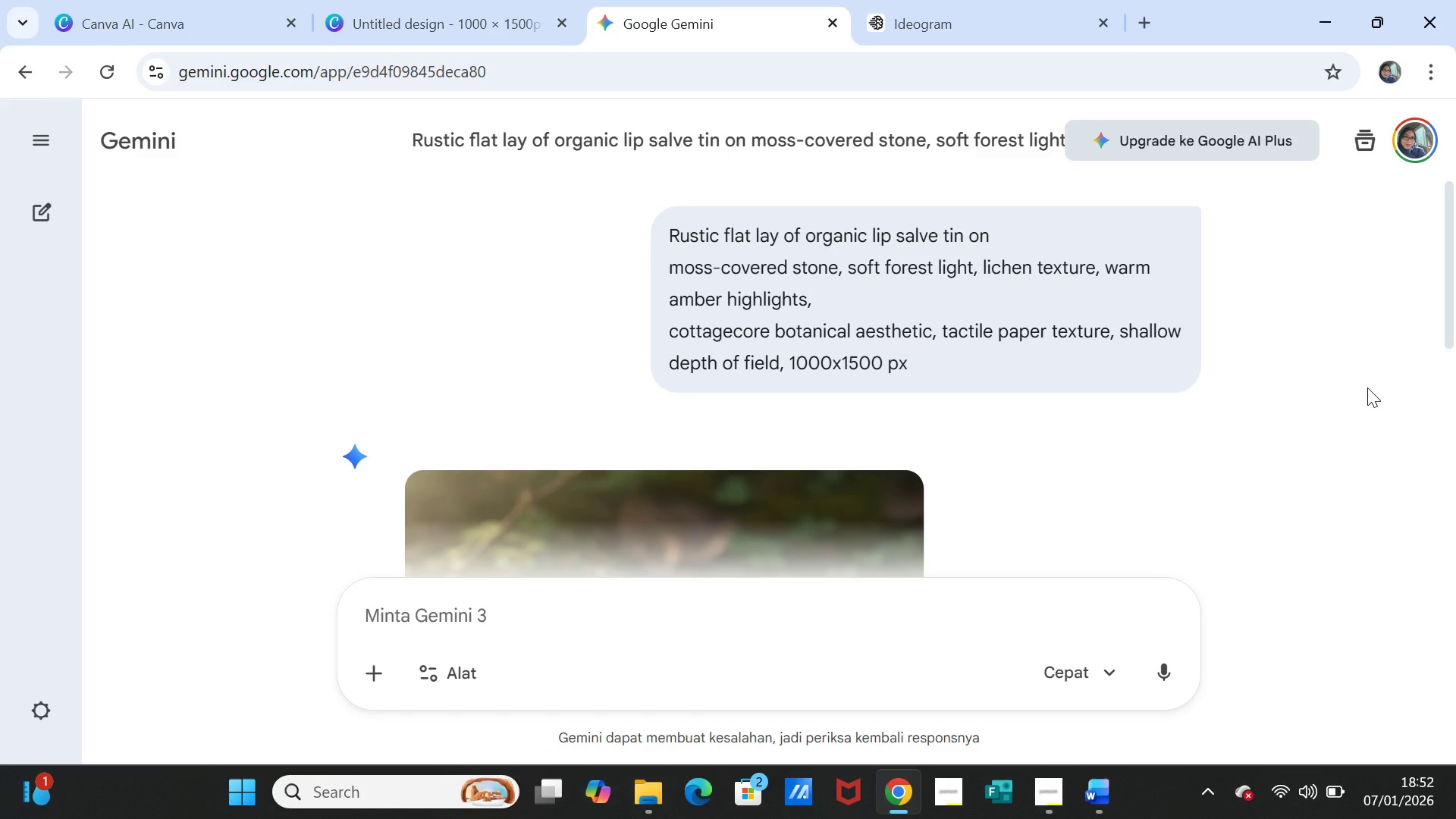 
wait(59.98)
 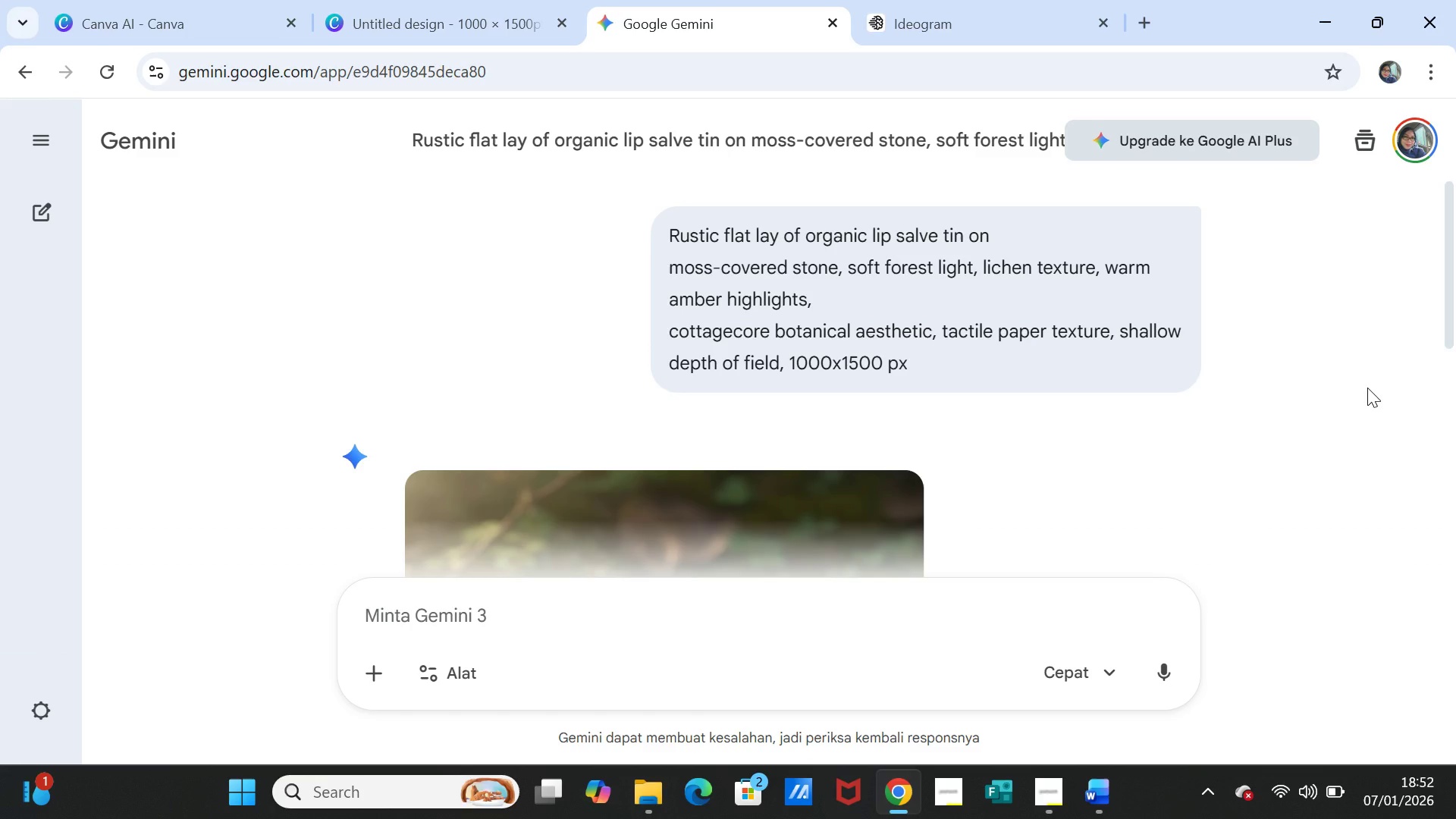 
scroll: coordinate [849, 482], scroll_direction: down, amount: 3.0
 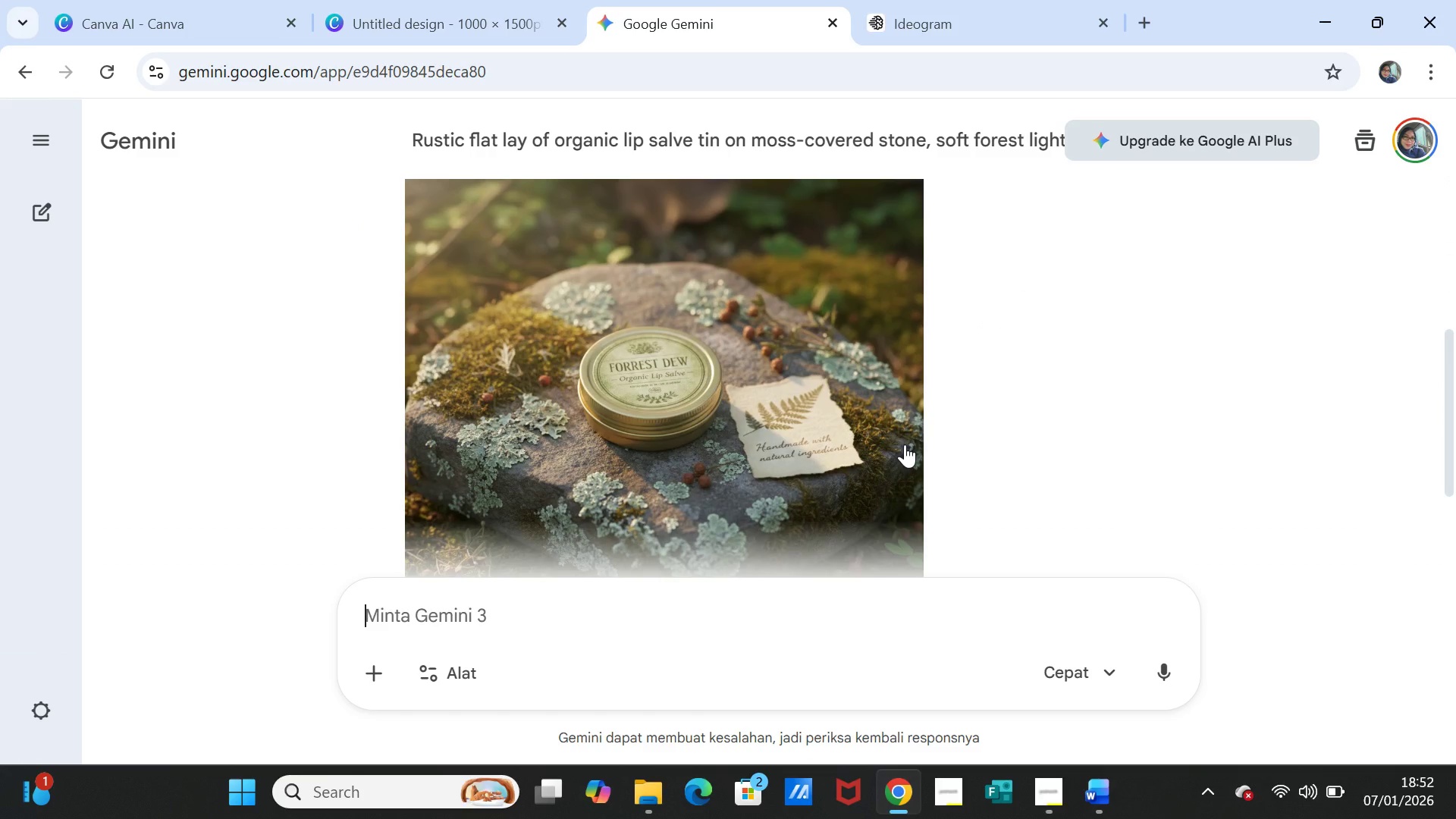 
scroll: coordinate [906, 442], scroll_direction: up, amount: 2.0
 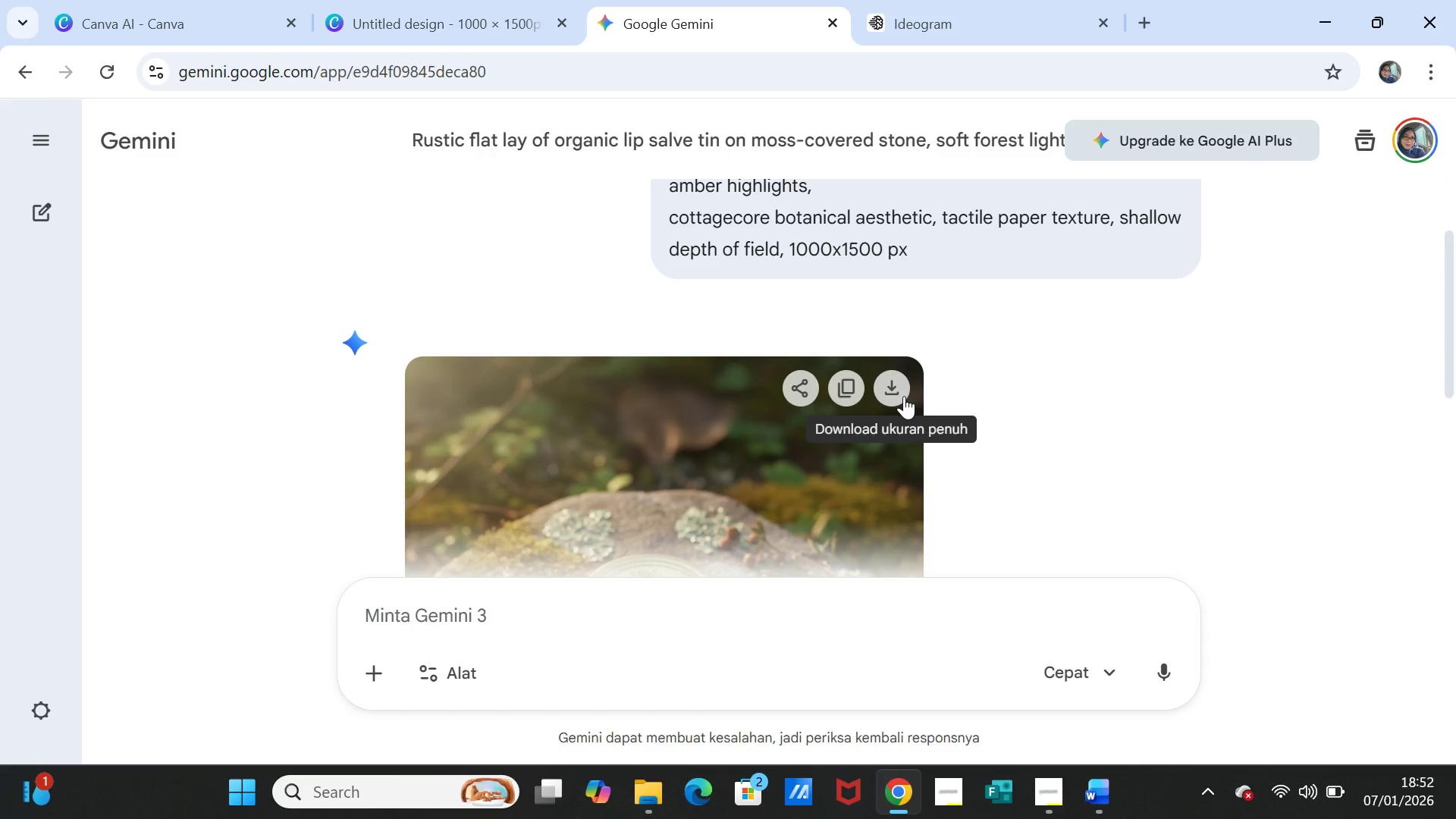 
left_click([904, 396])
 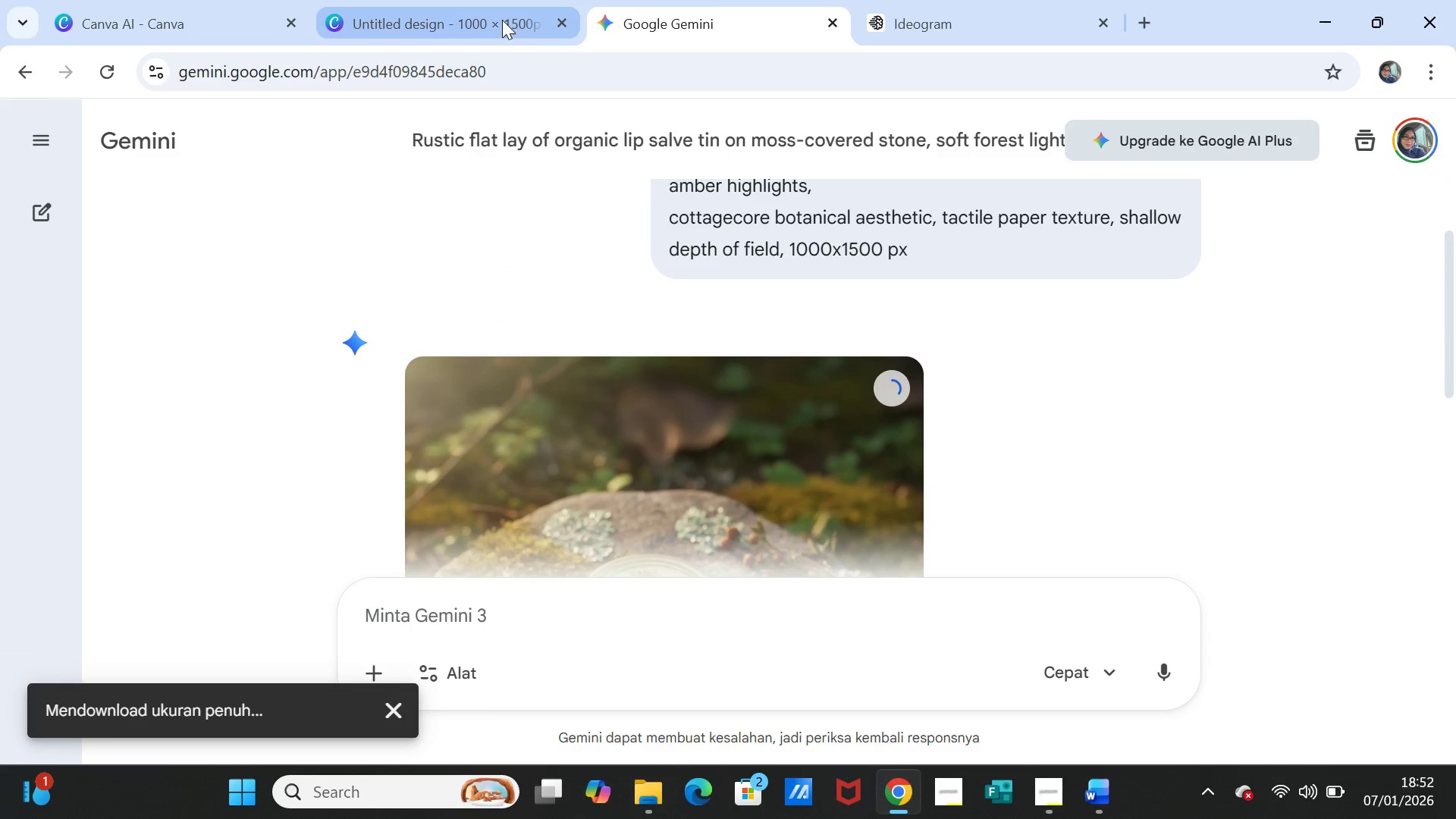 
left_click([422, 18])
 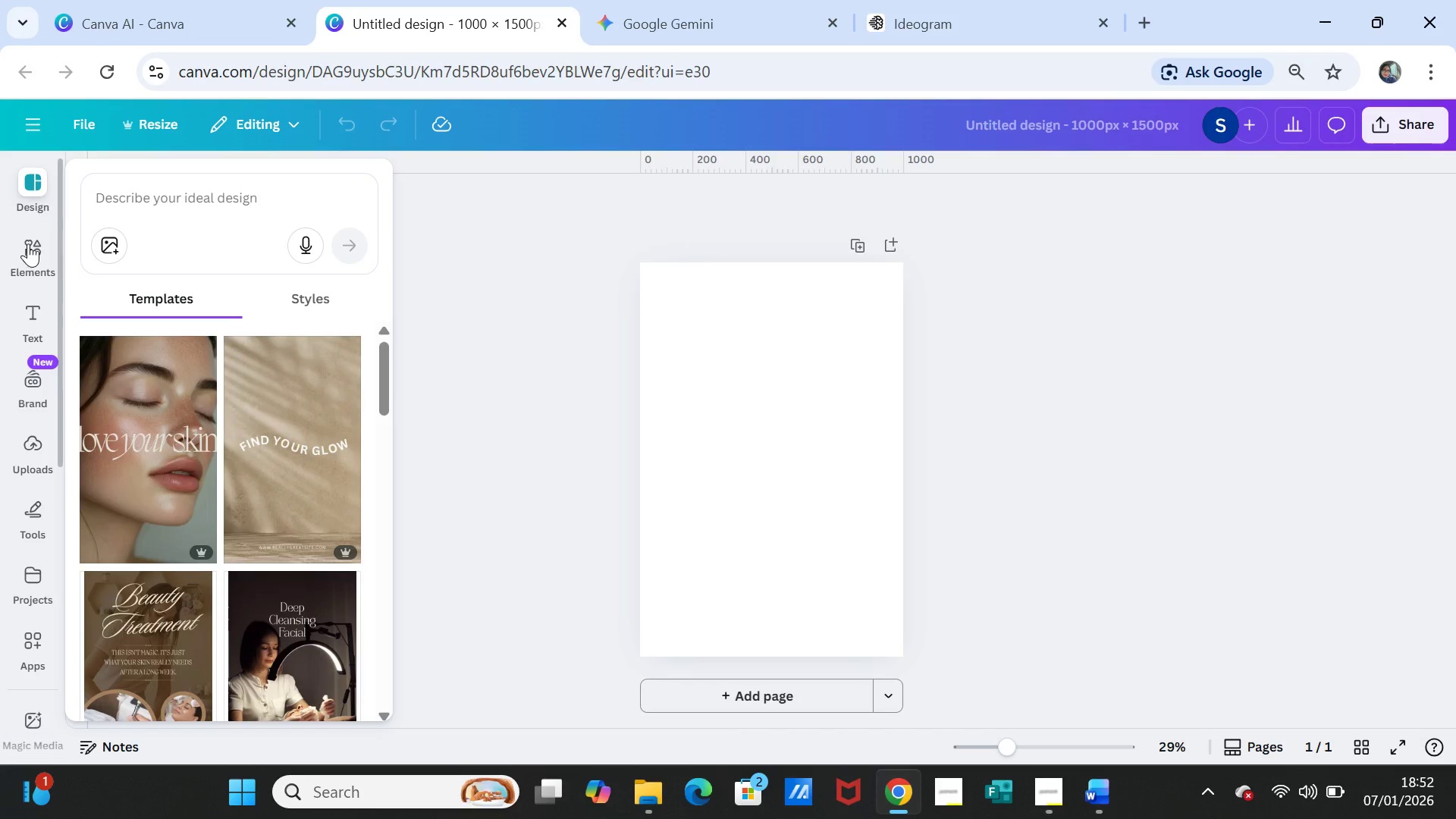 
left_click([30, 254])
 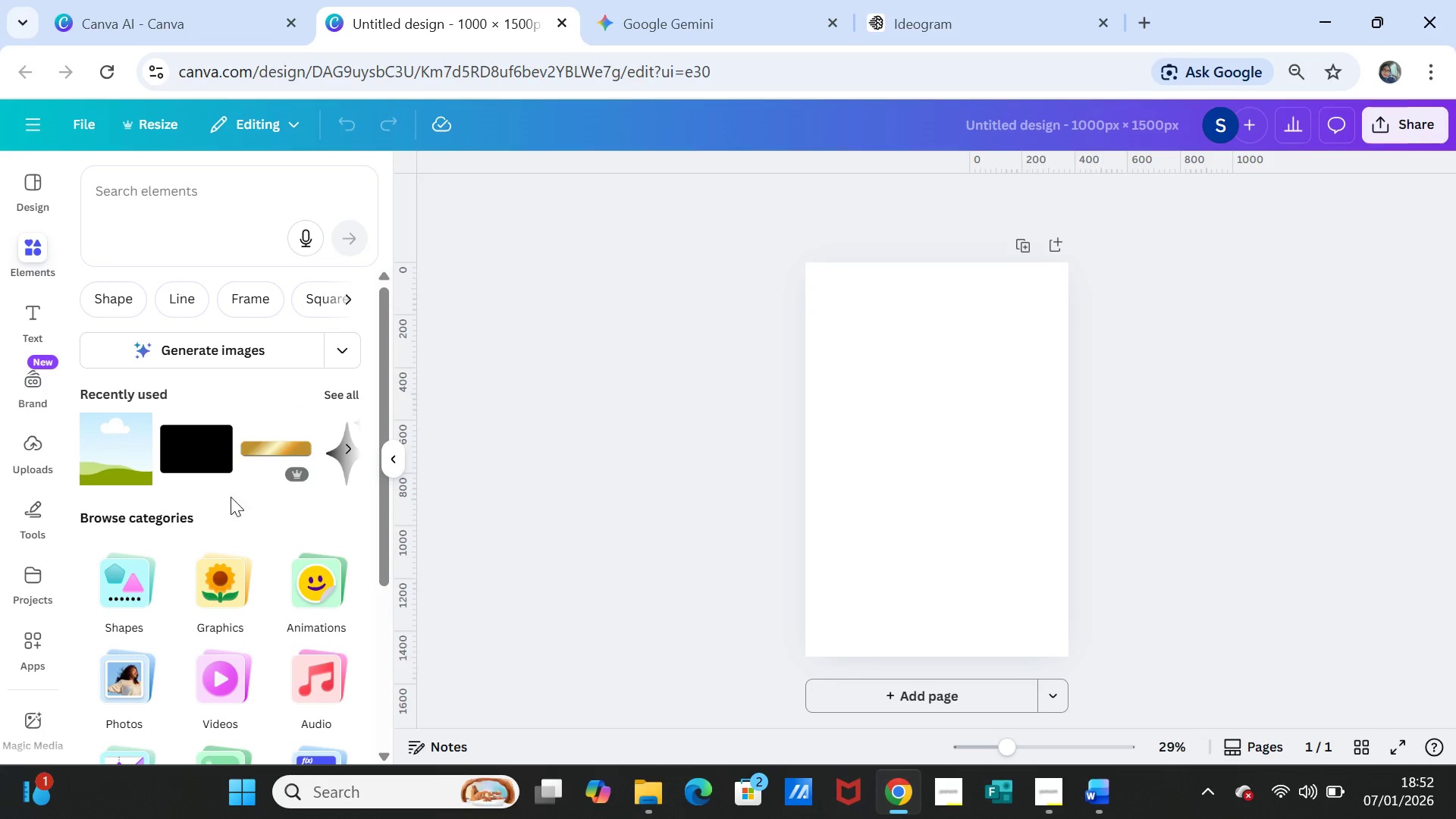 
left_click([125, 446])
 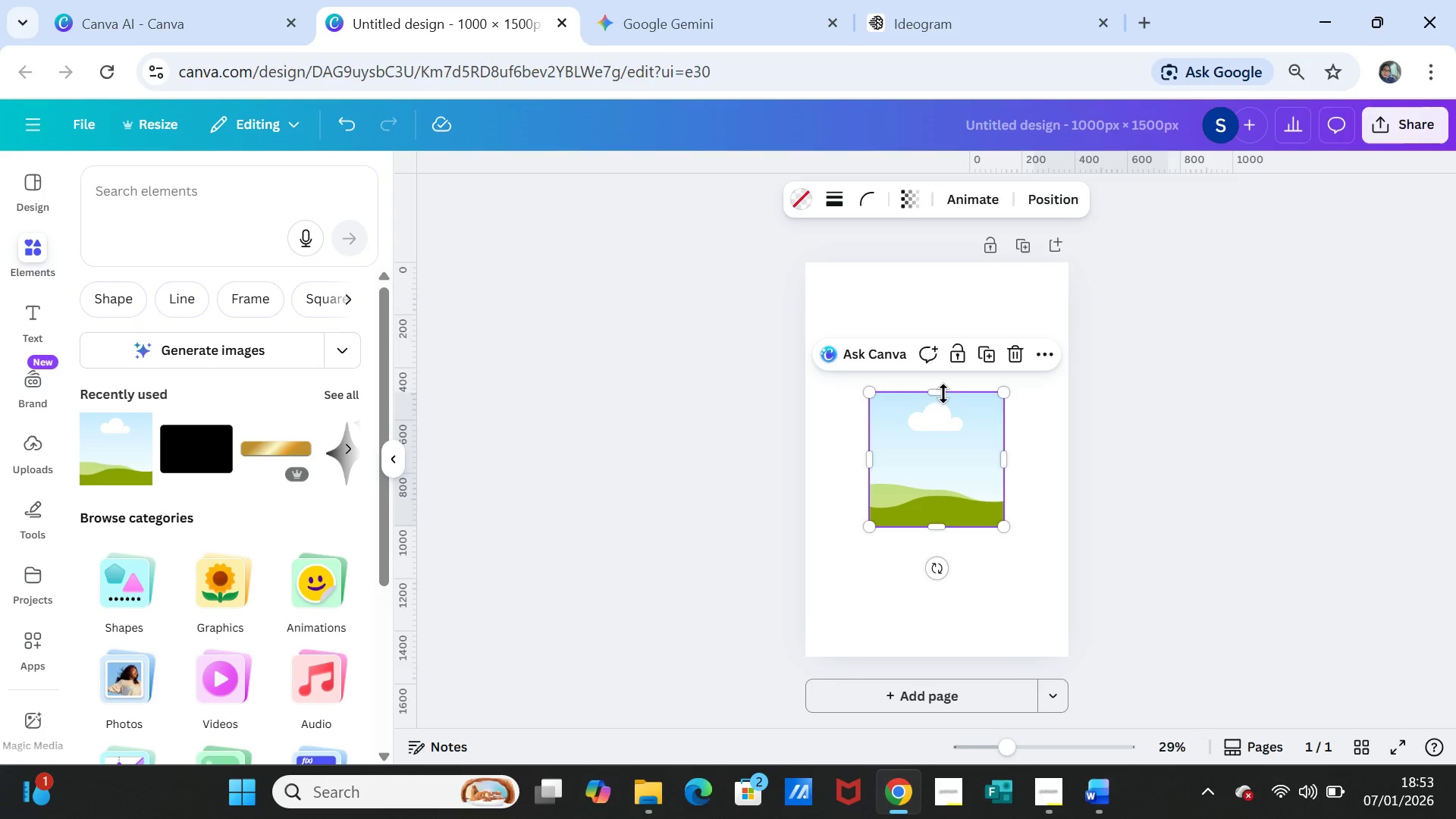 
left_click_drag(start_coordinate=[943, 391], to_coordinate=[937, 264])
 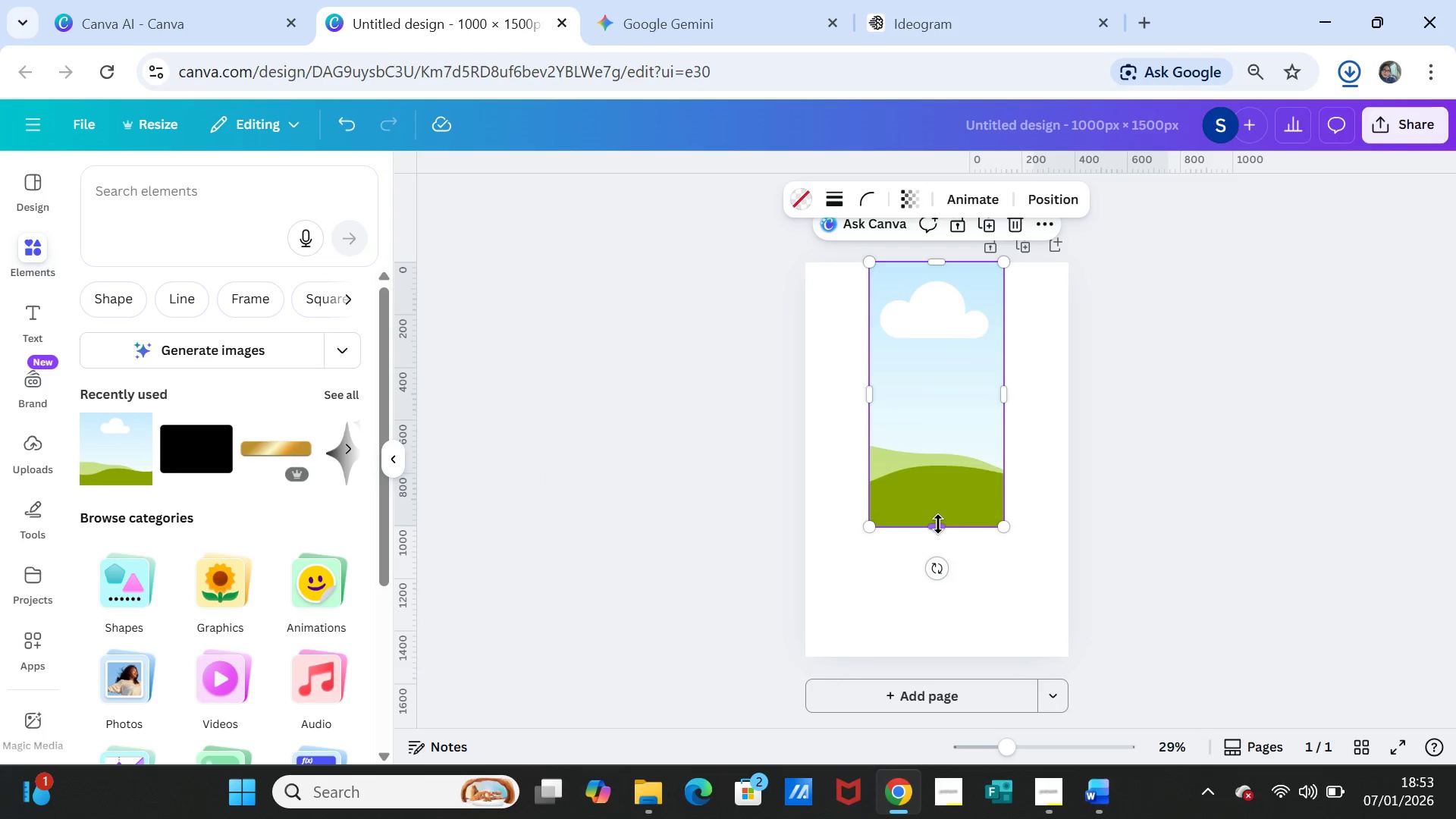 
left_click_drag(start_coordinate=[938, 524], to_coordinate=[946, 651])
 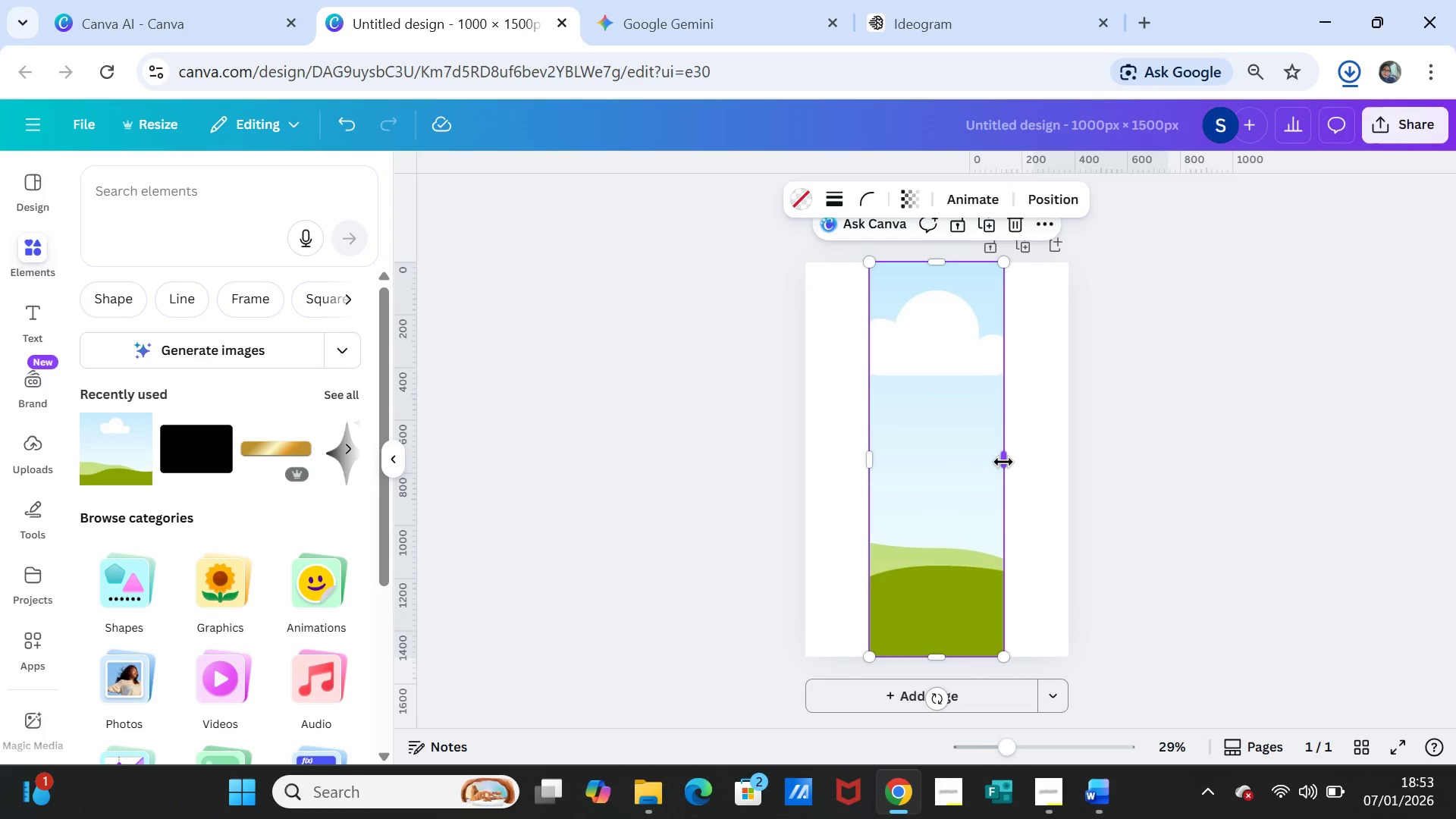 
left_click_drag(start_coordinate=[1003, 462], to_coordinate=[1066, 466])
 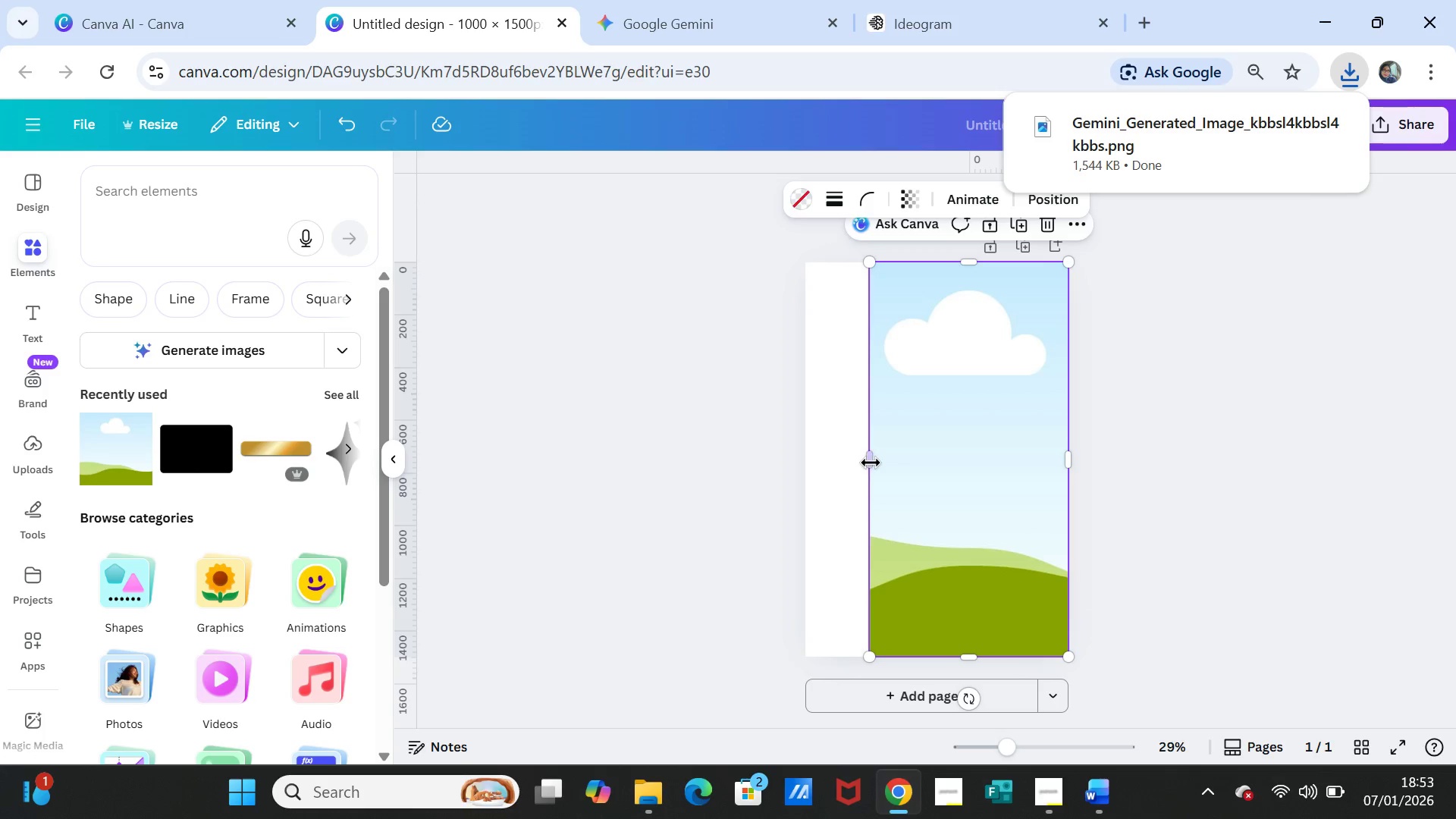 
left_click_drag(start_coordinate=[871, 462], to_coordinate=[808, 459])
 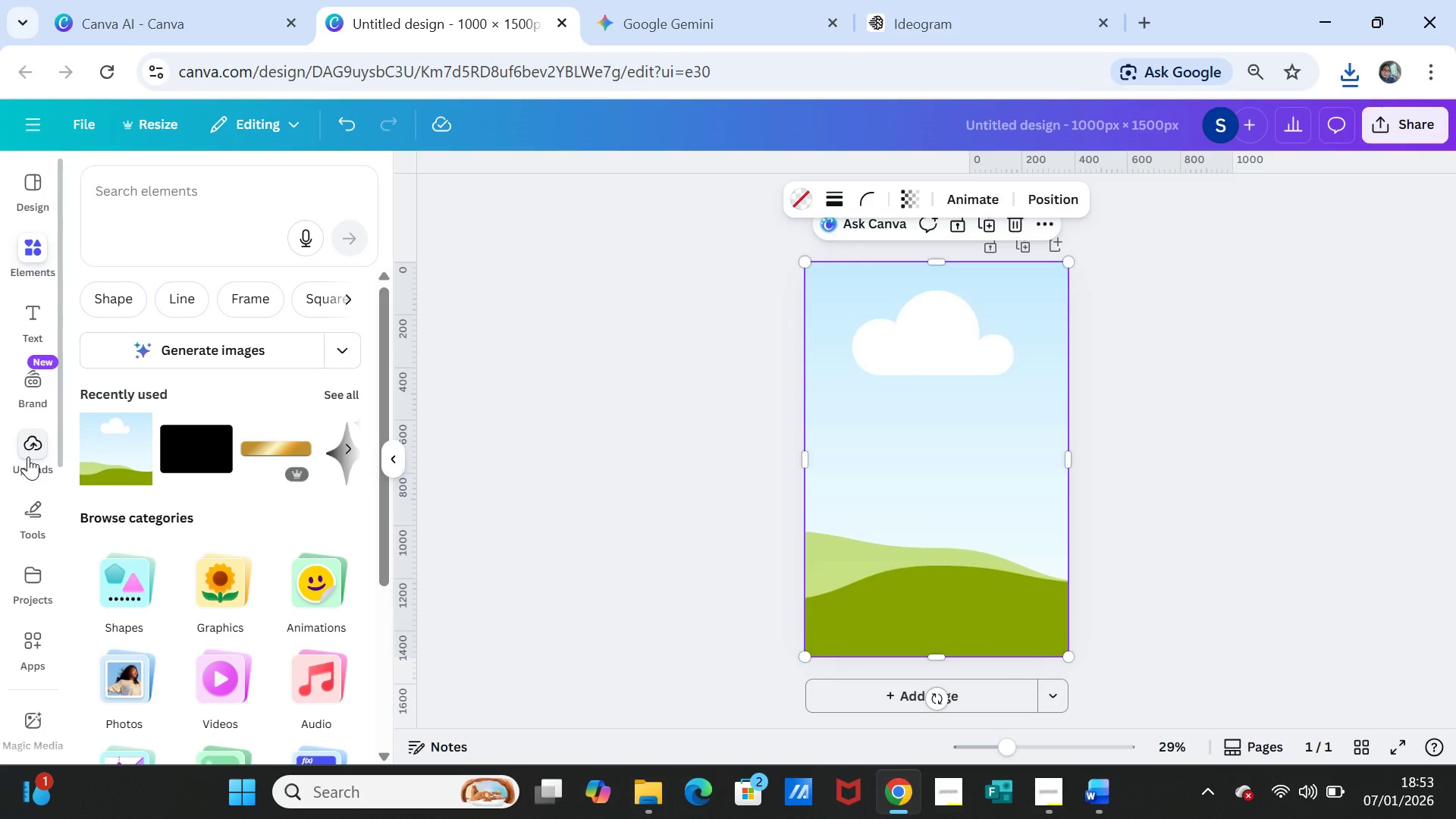 
left_click([30, 448])
 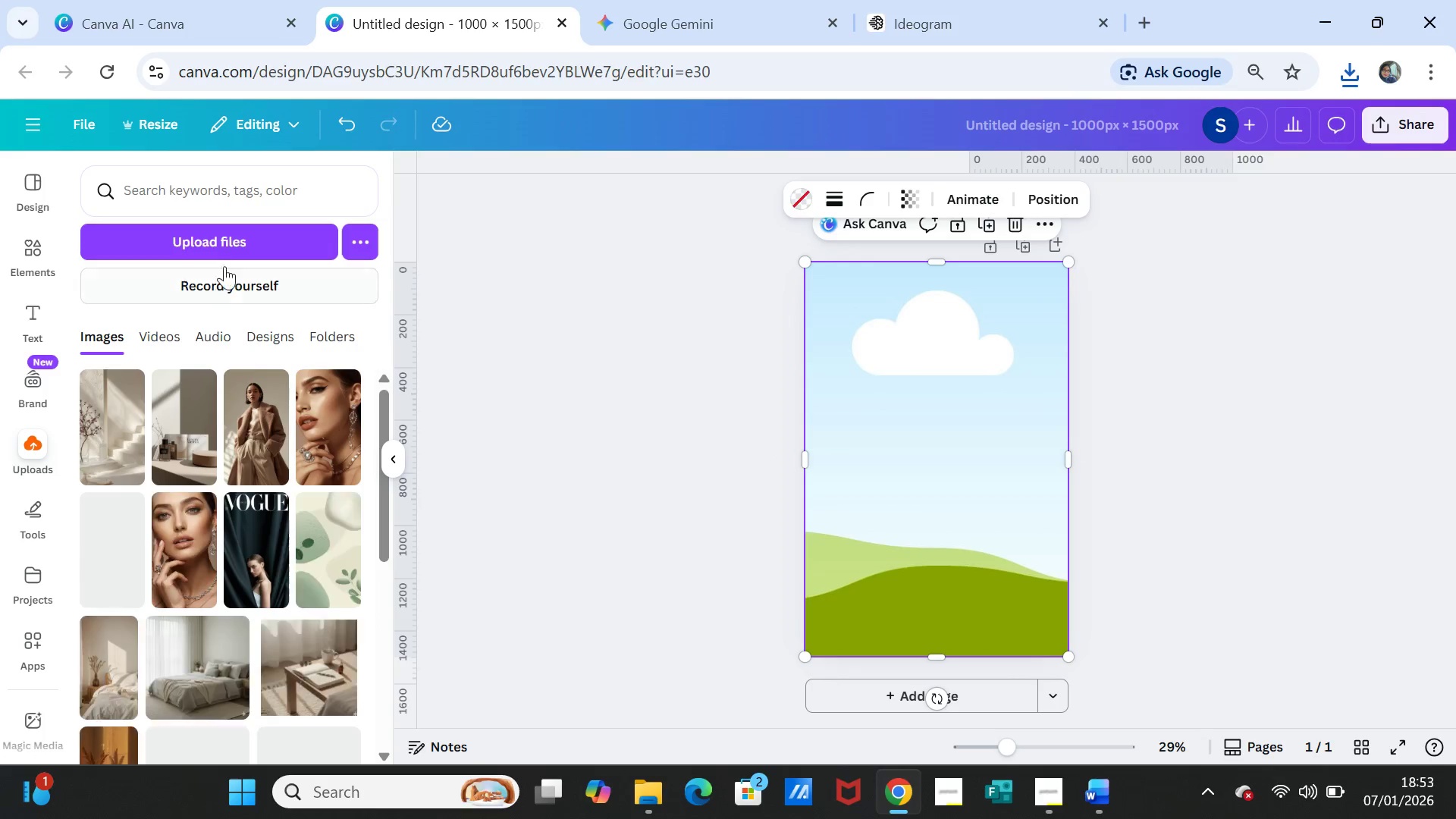 
left_click([228, 243])
 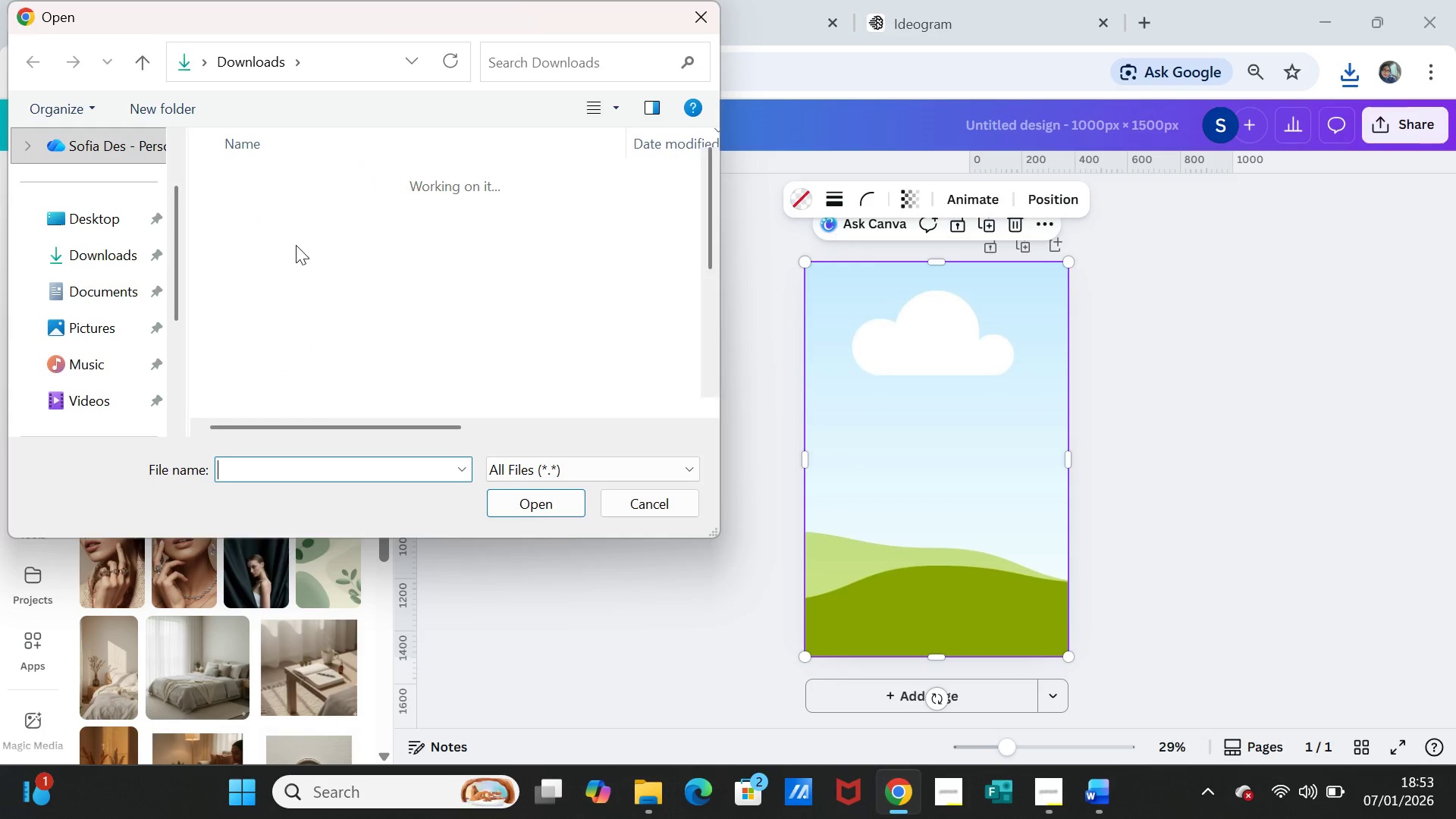 
left_click([312, 212])
 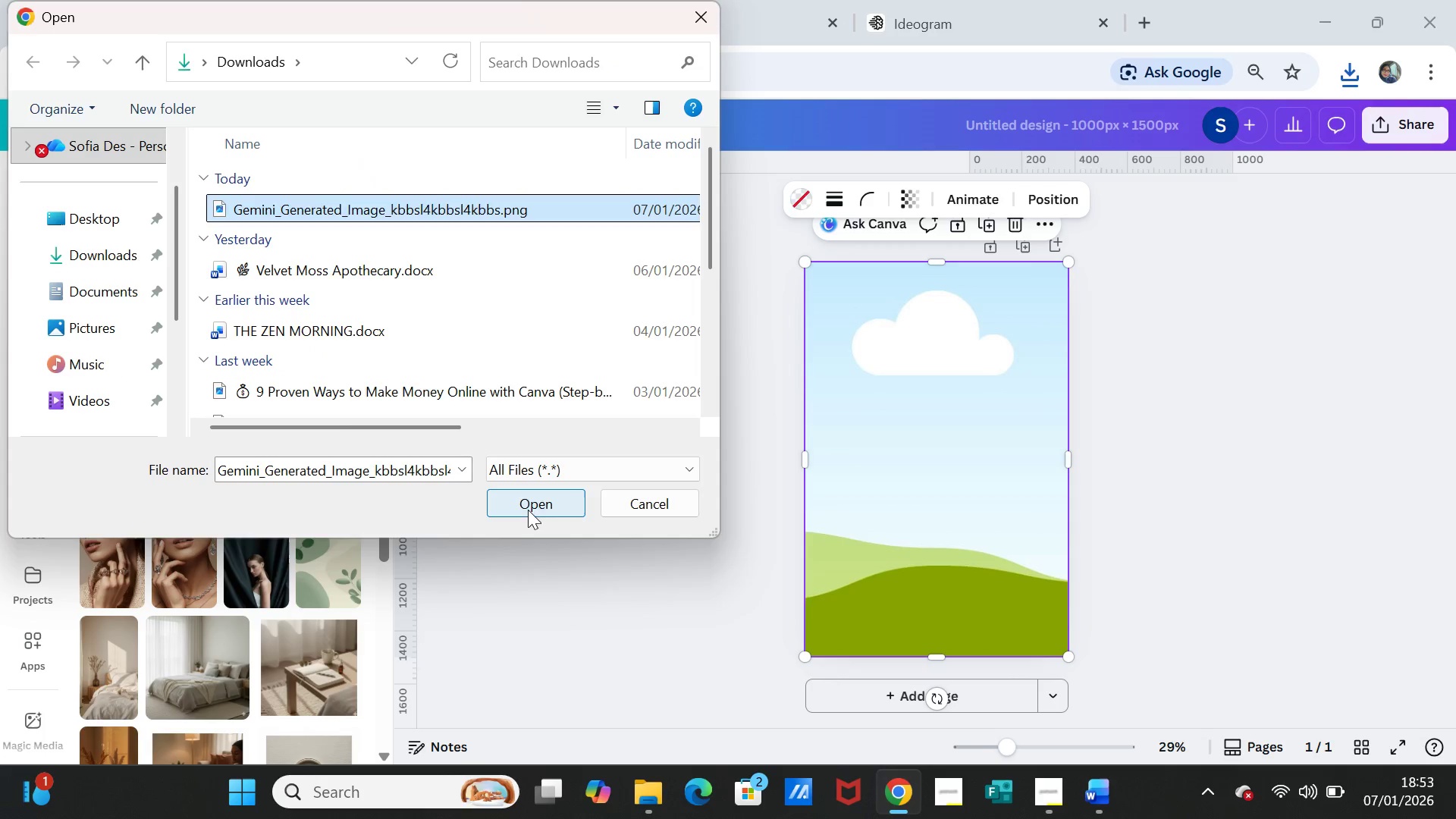 
left_click([528, 506])
 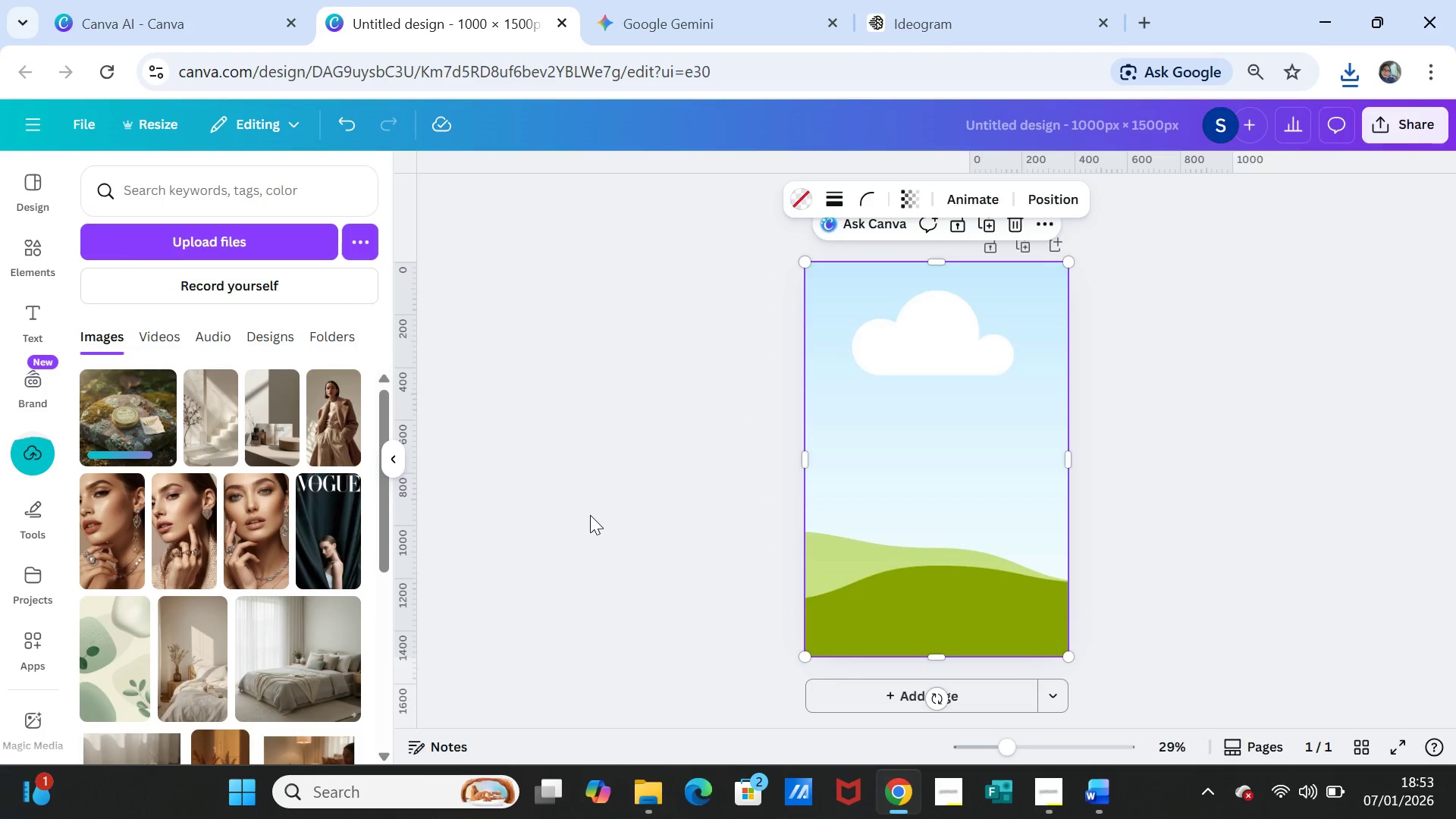 
left_click([128, 419])
 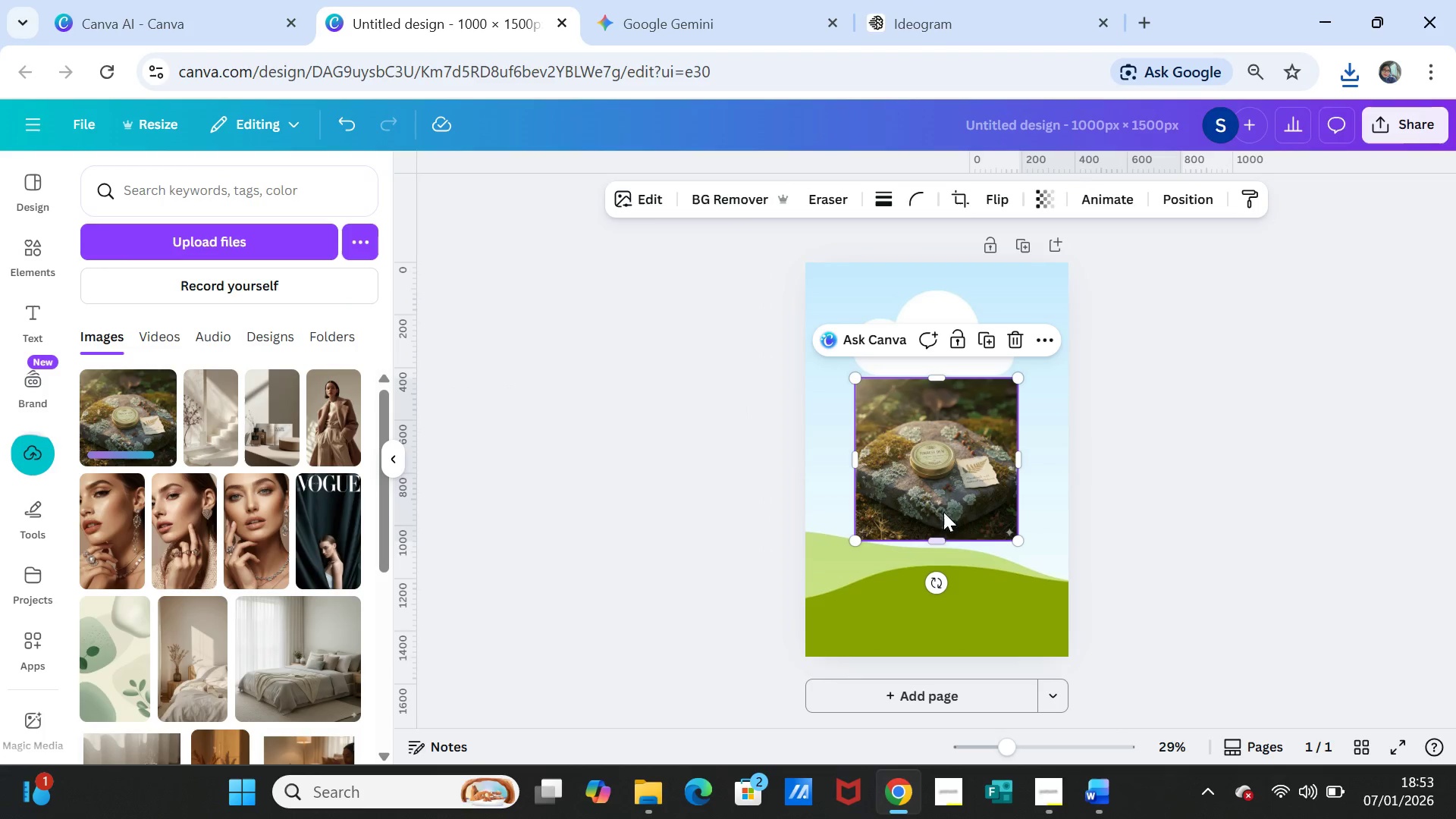 
left_click_drag(start_coordinate=[939, 485], to_coordinate=[937, 472])
 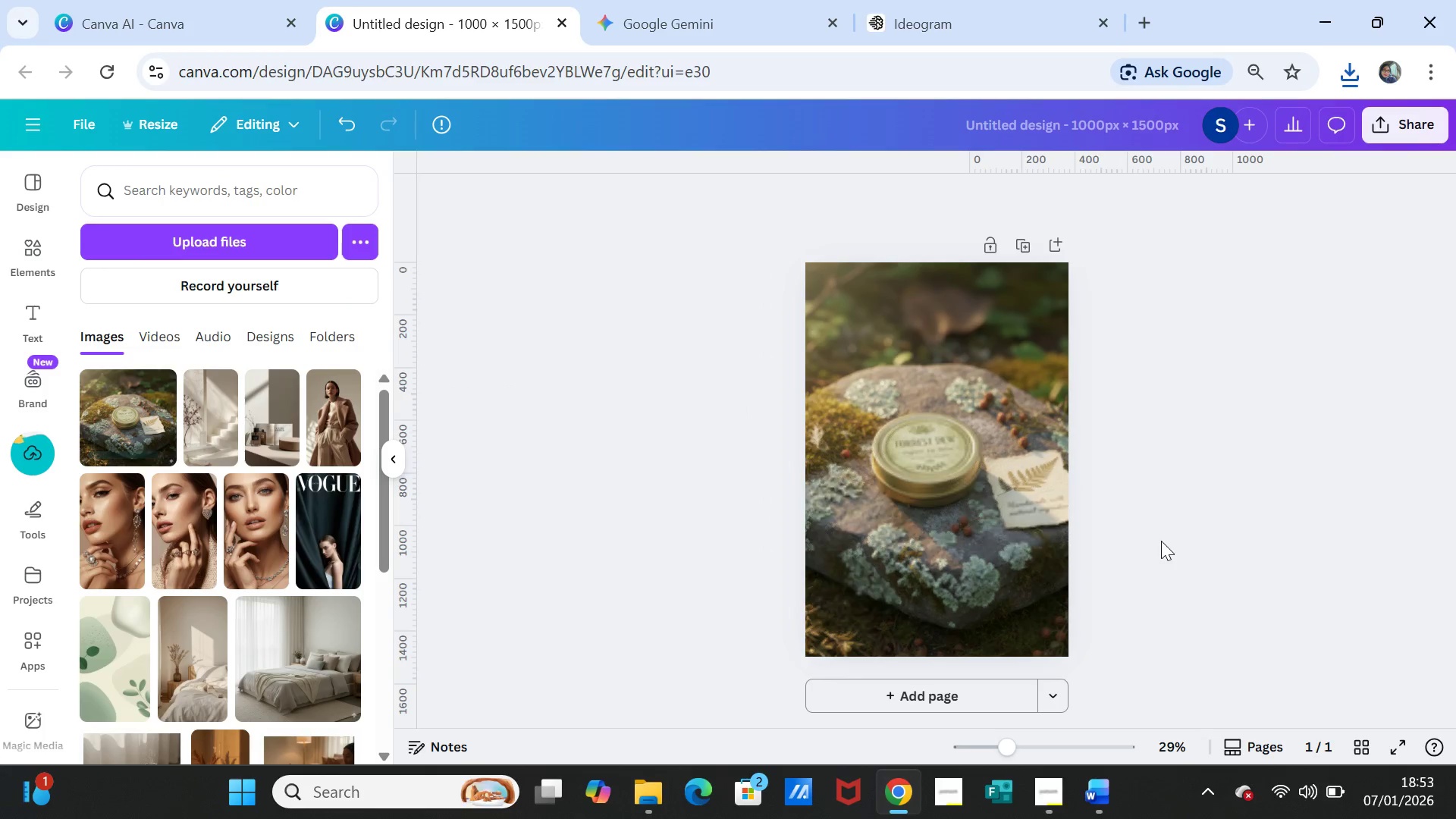 
left_click([1161, 541])
 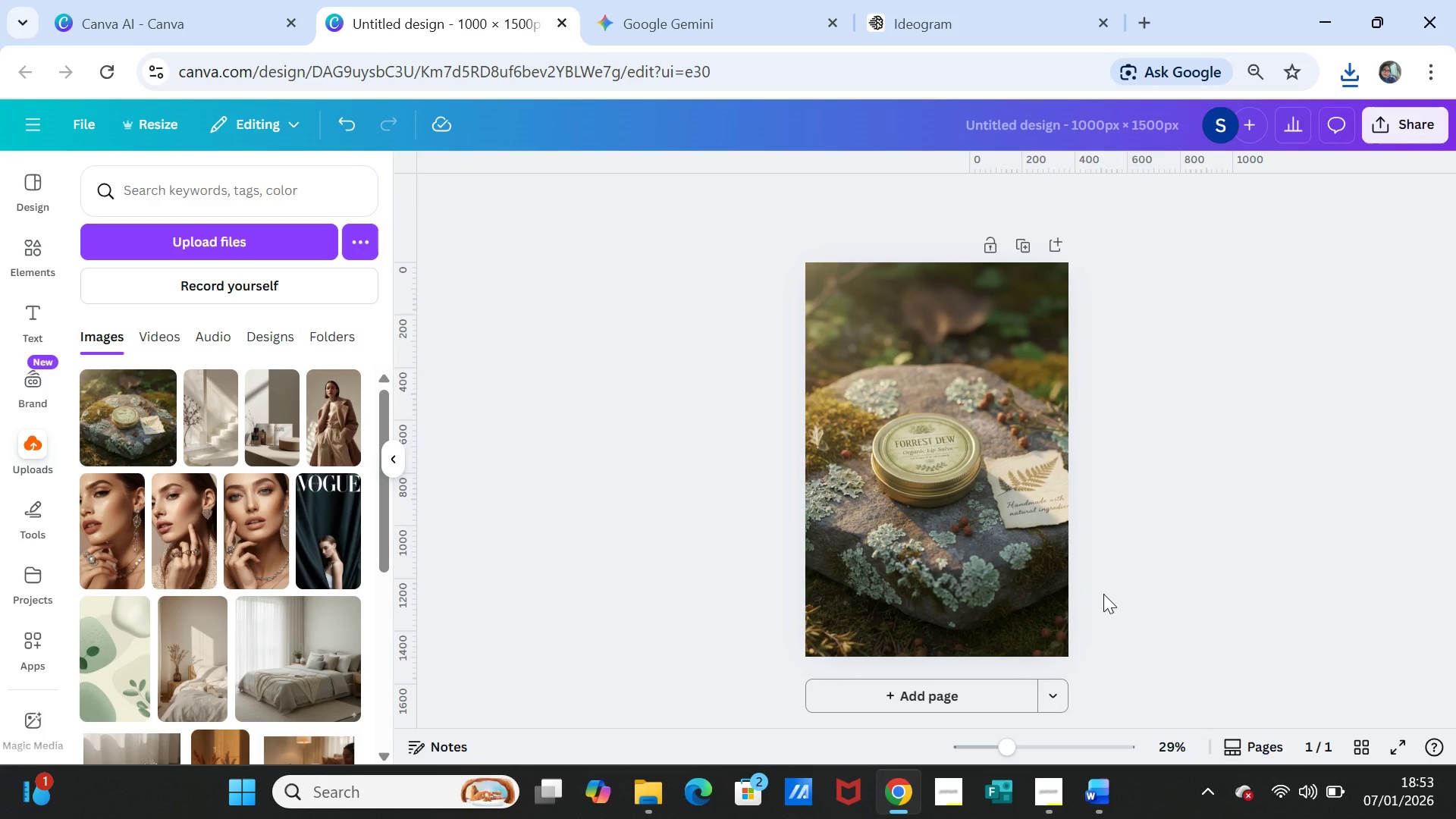 
wait(7.05)
 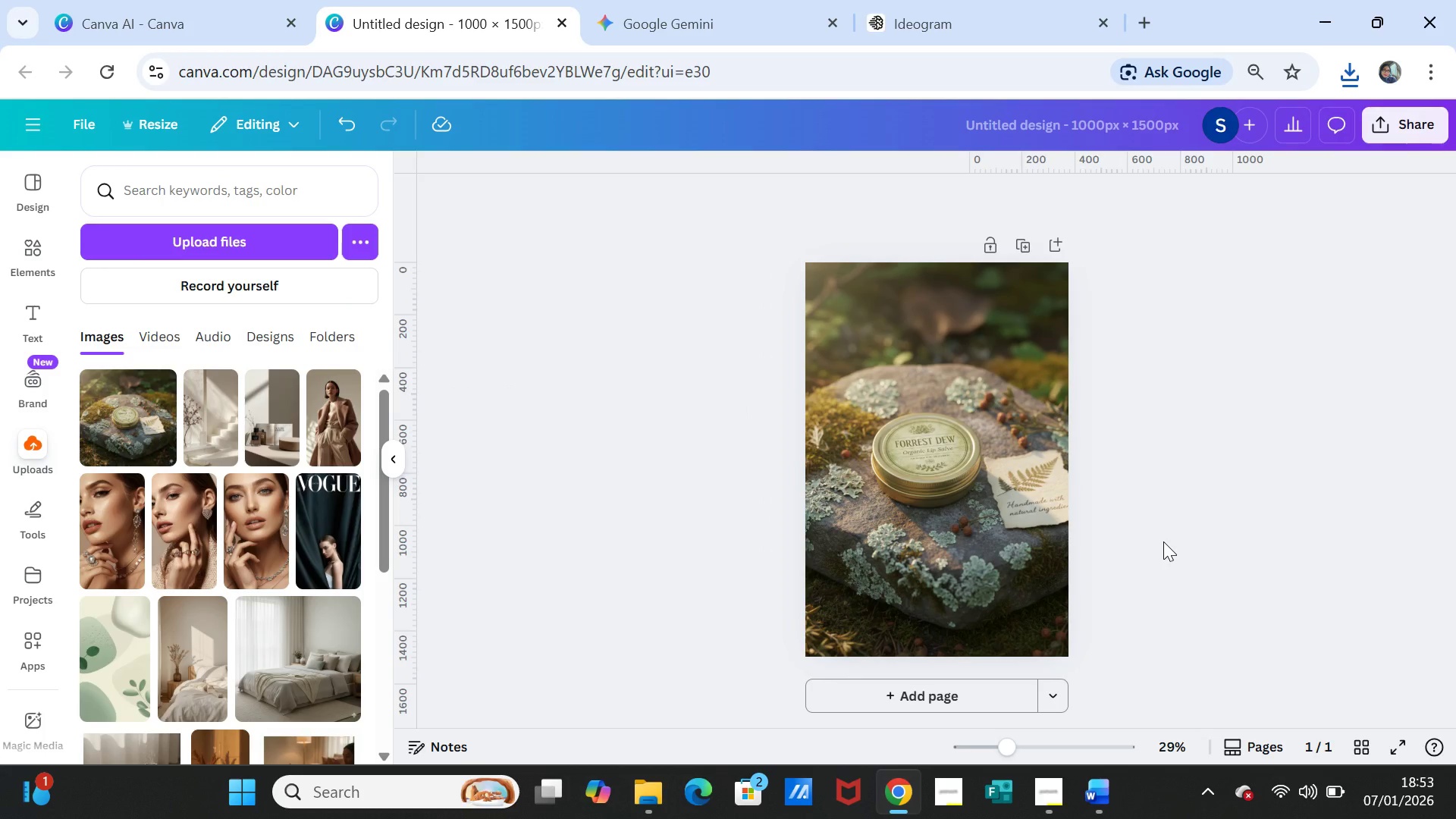 
left_click([1087, 792])
 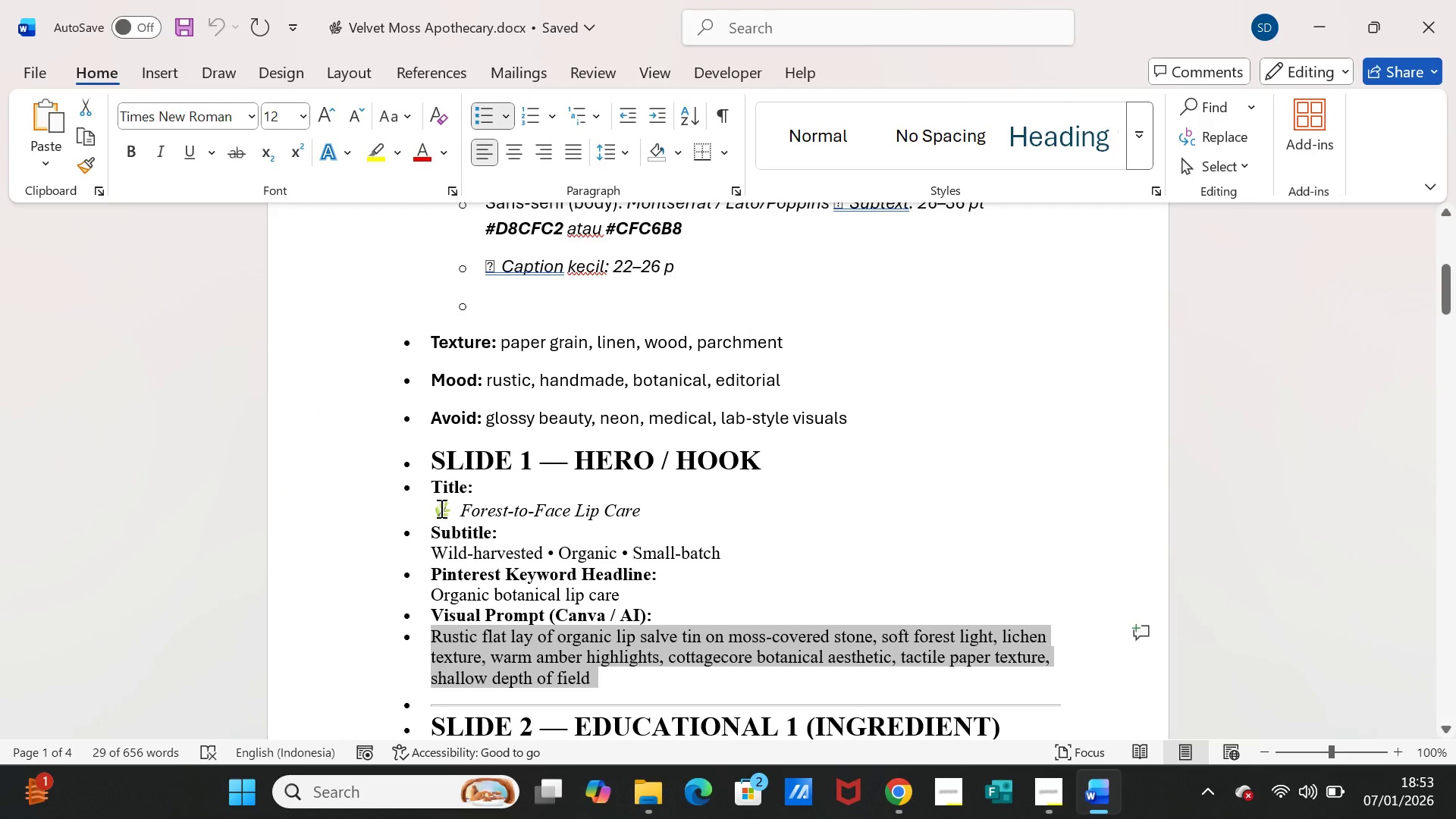 
left_click_drag(start_coordinate=[460, 509], to_coordinate=[643, 518])
 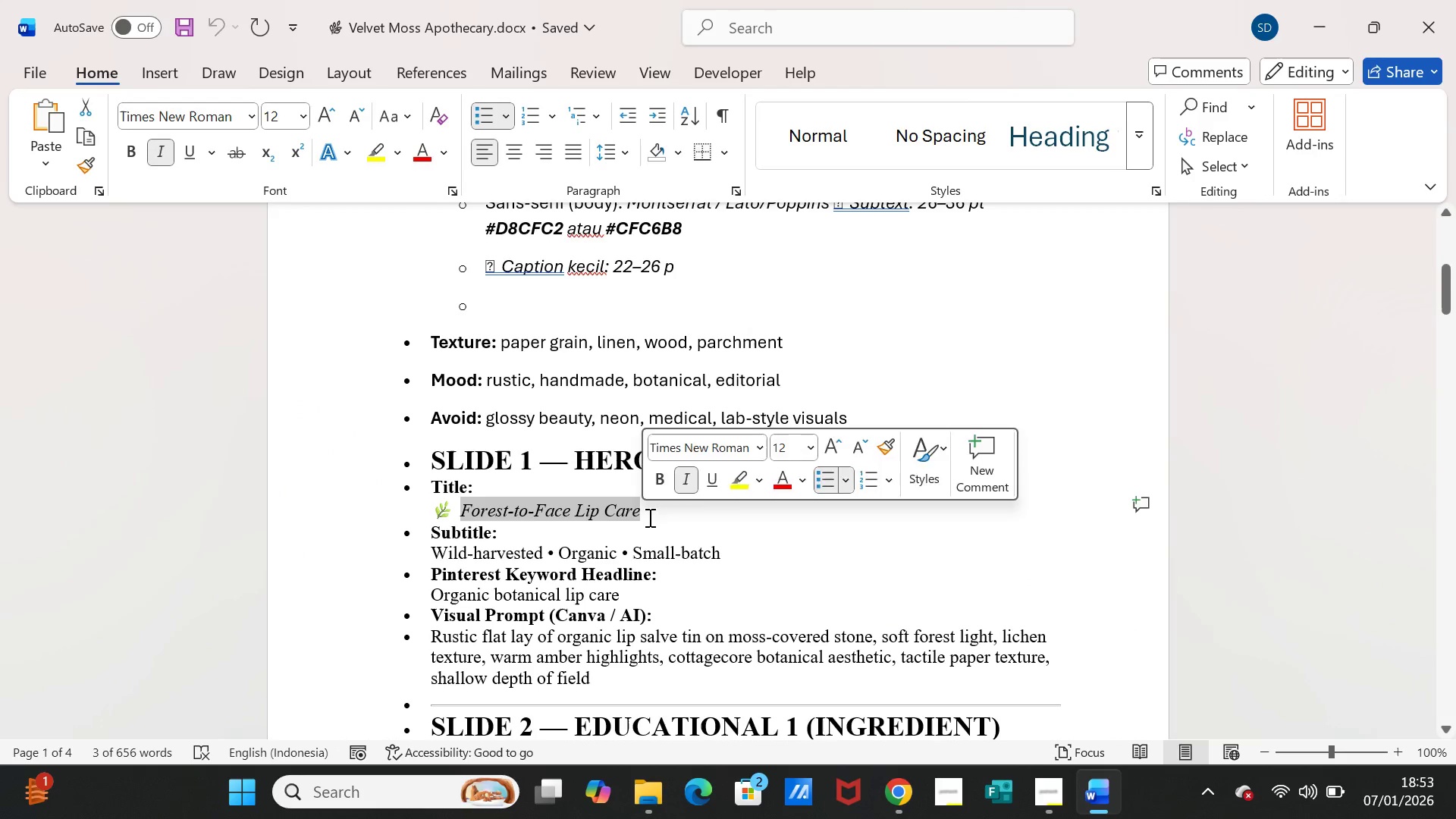 
key(Control+C)
 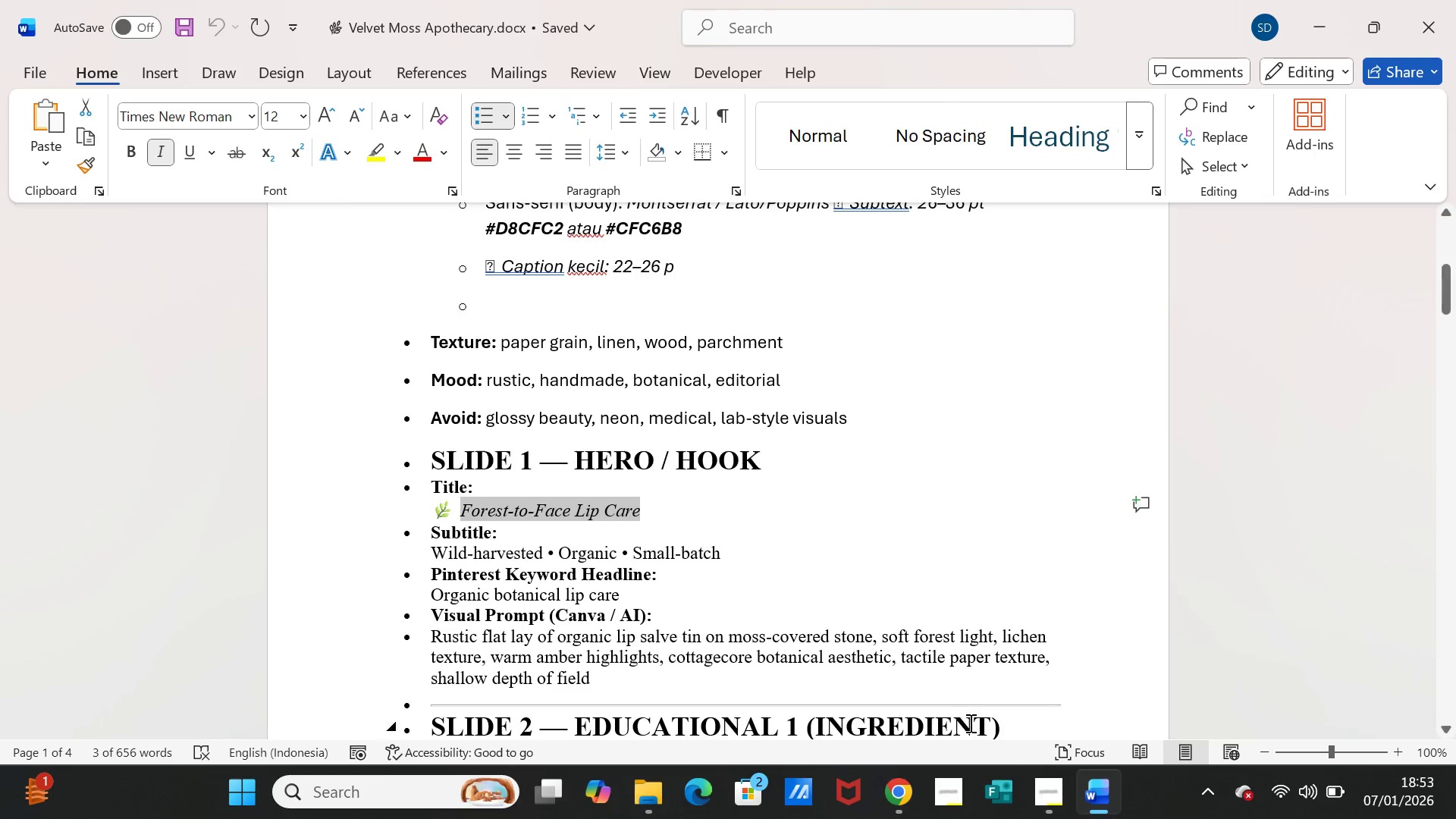 
left_click([1098, 797])
 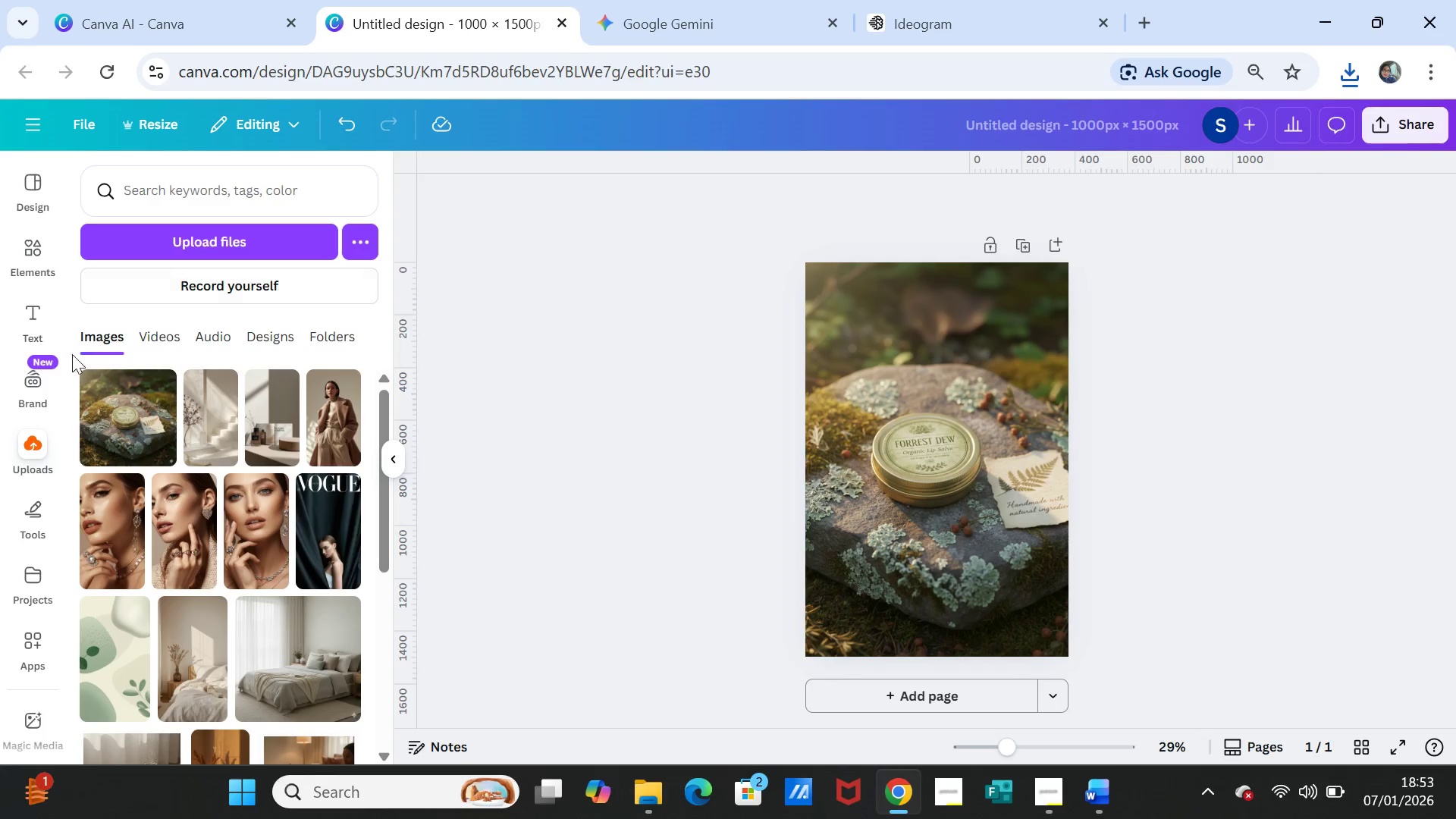 
left_click([36, 313])
 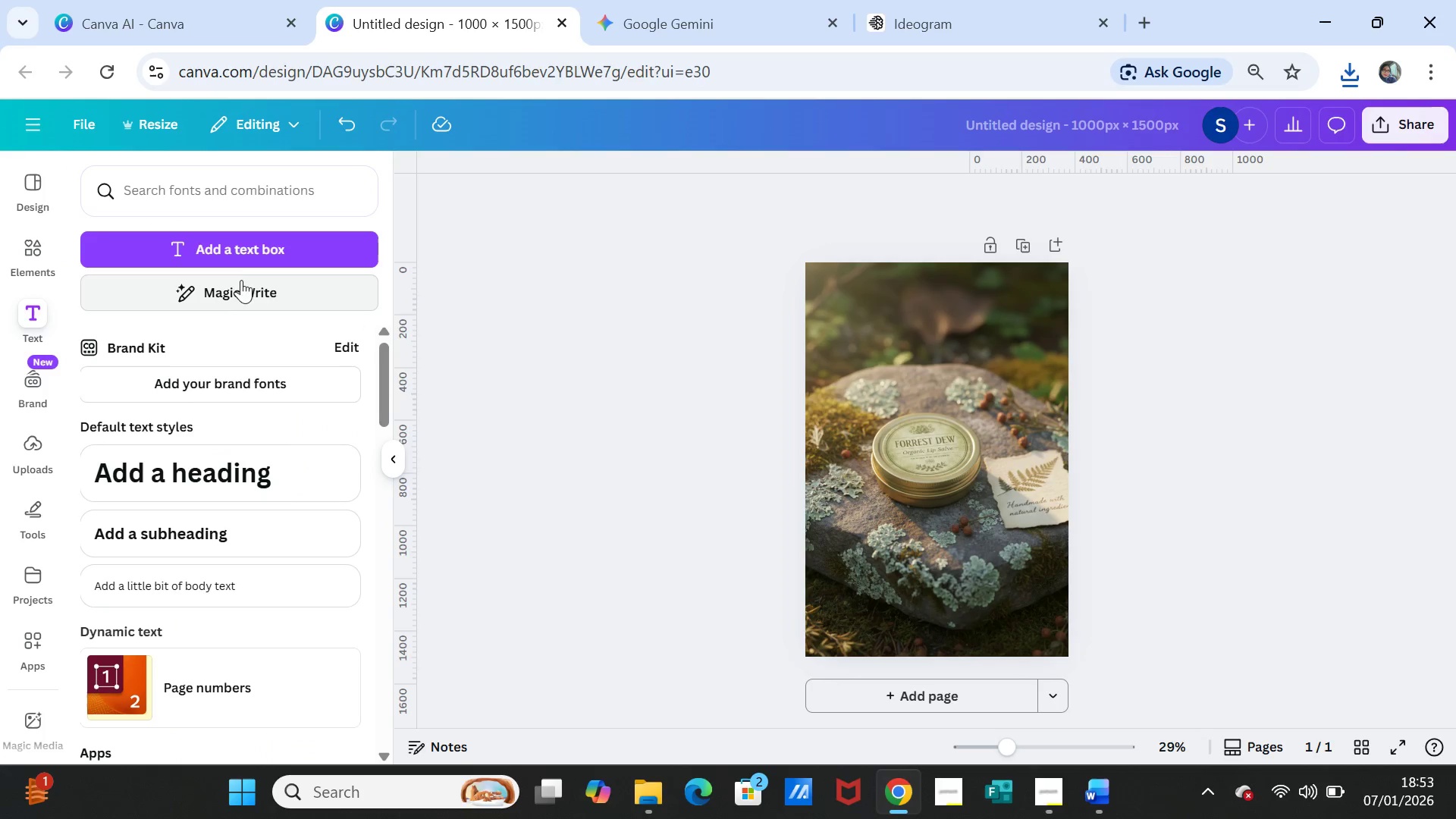 
left_click([199, 472])
 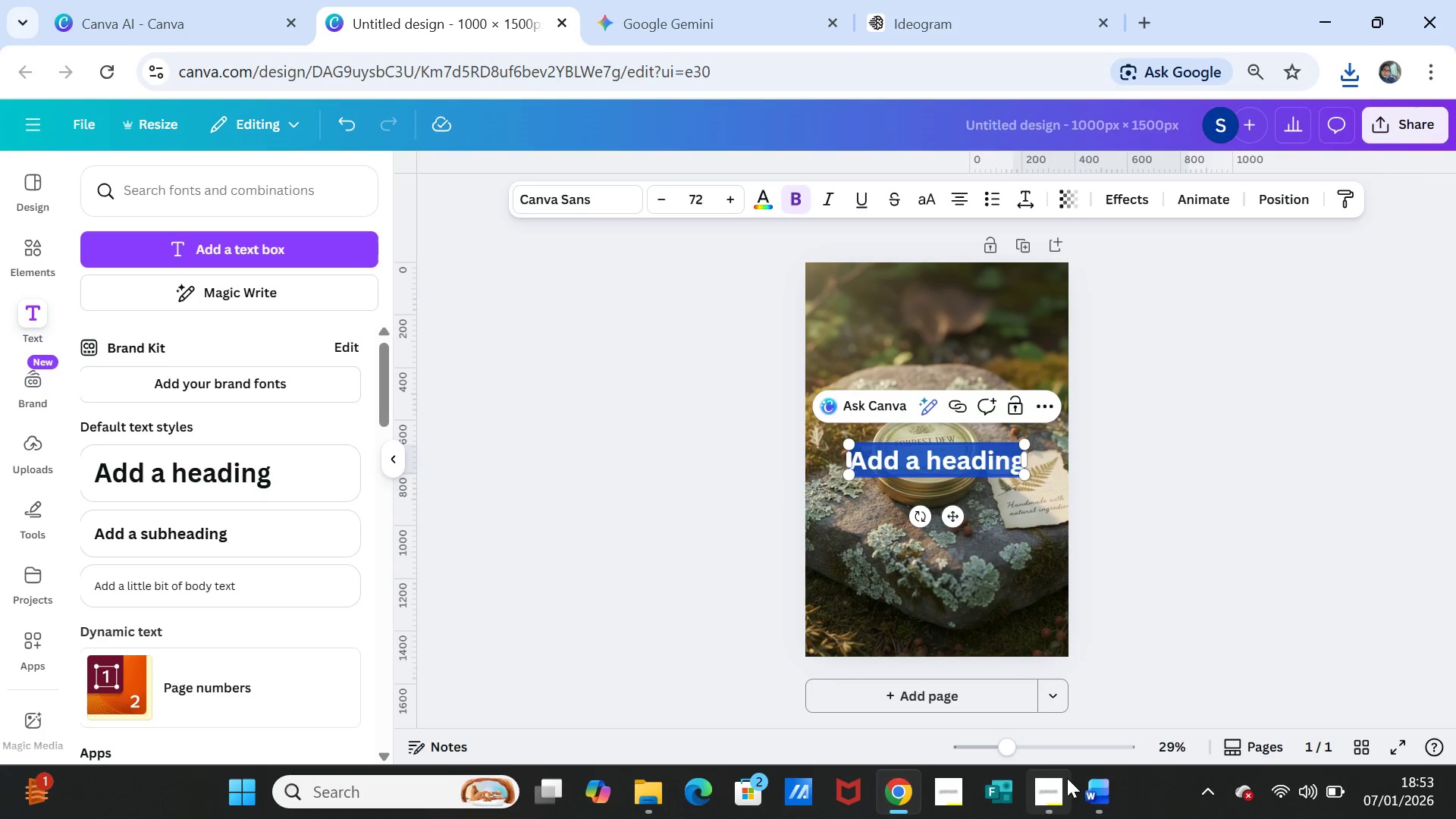 
left_click([1087, 792])
 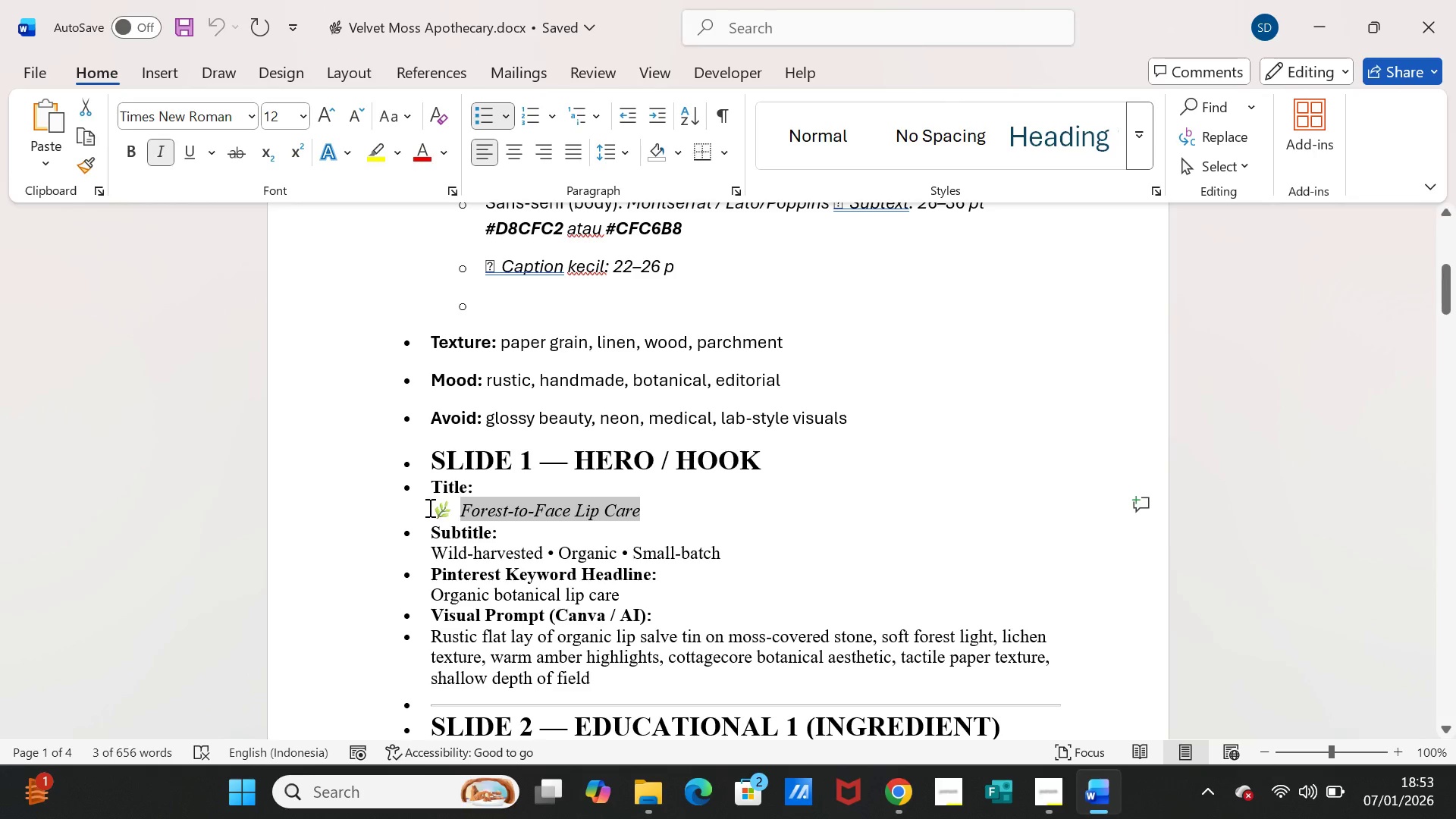 
left_click_drag(start_coordinate=[428, 507], to_coordinate=[632, 519])
 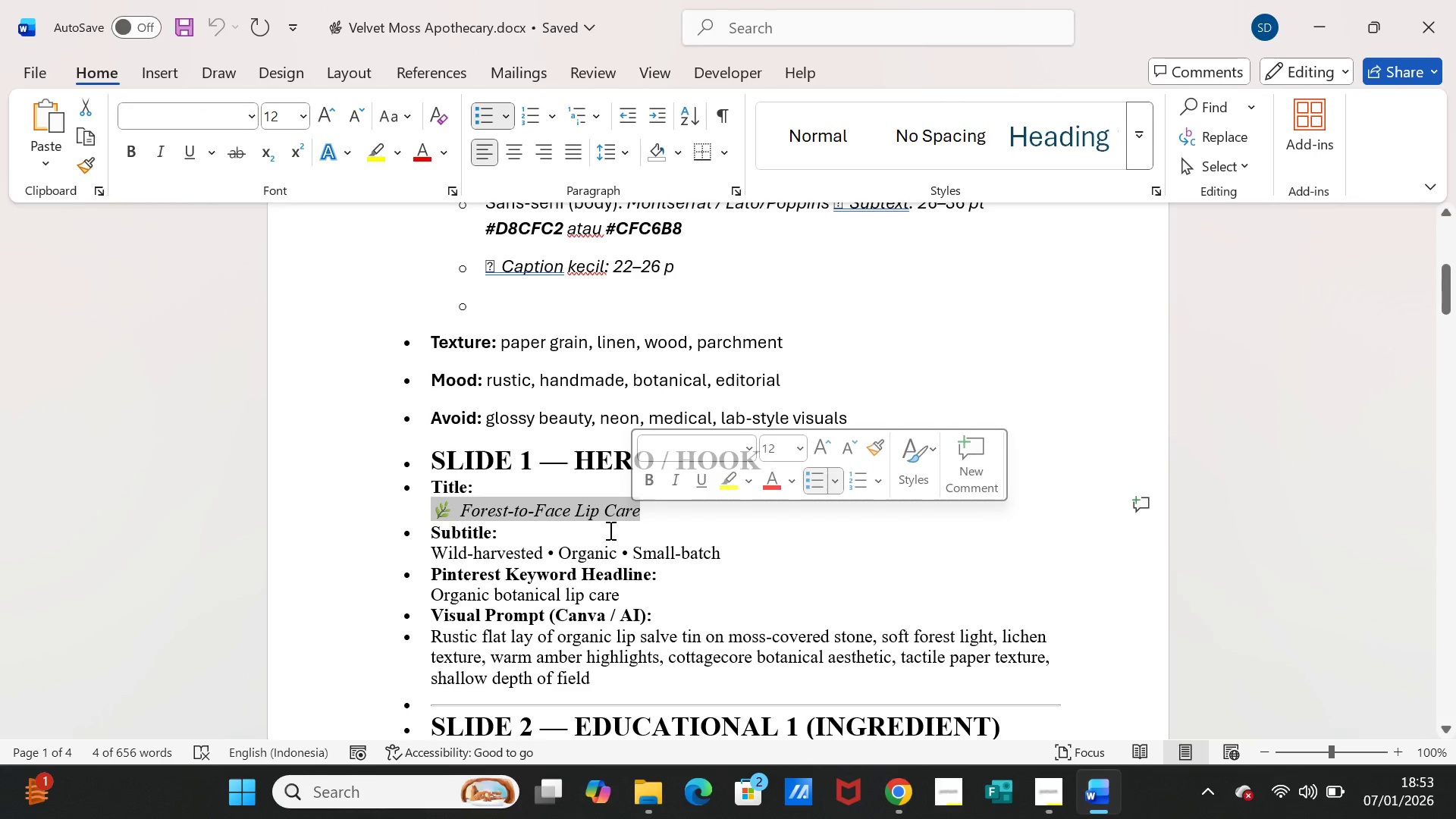 
key(Control+C)
 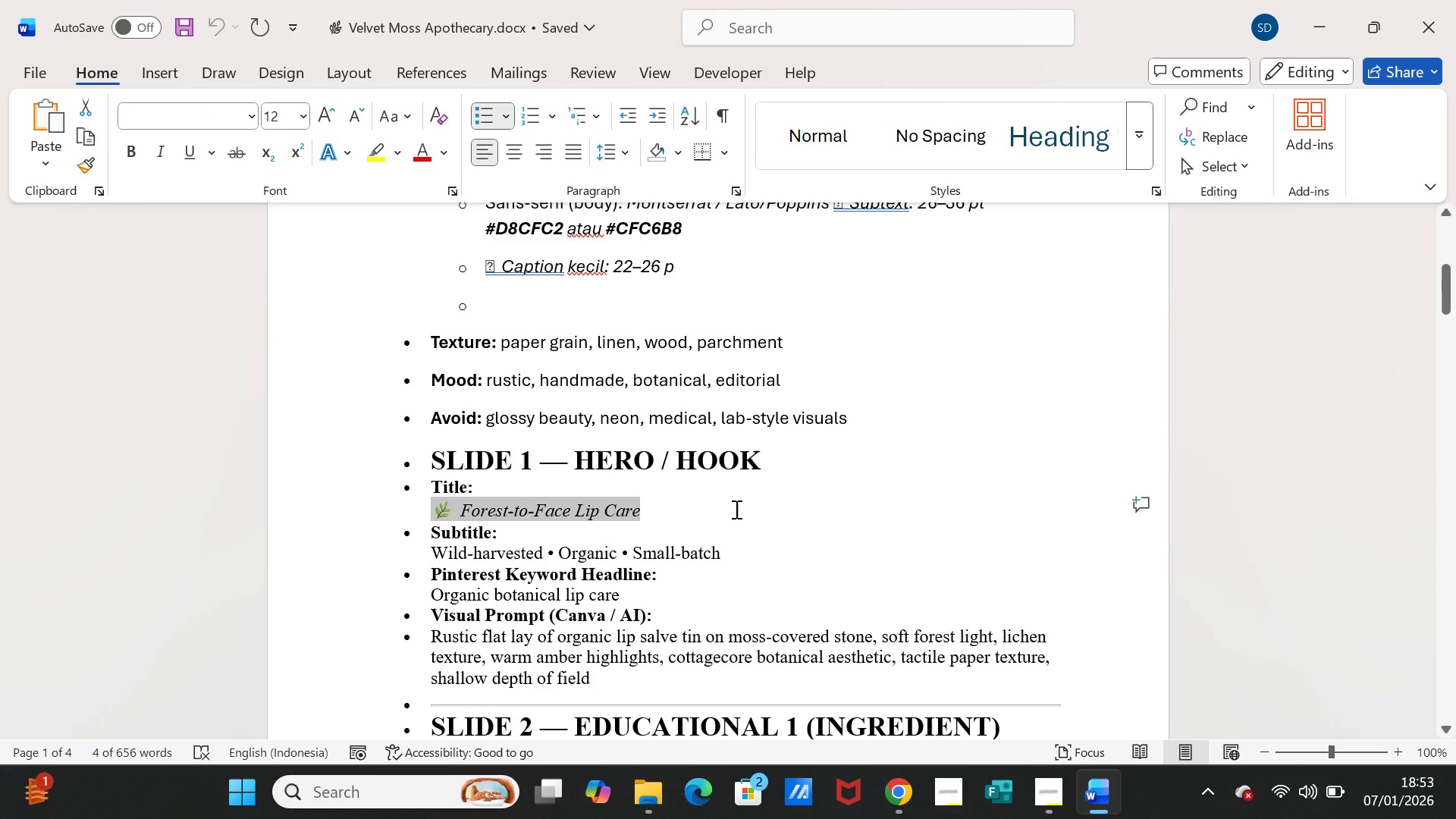 
scroll: coordinate [901, 542], scroll_direction: up, amount: 16.0
 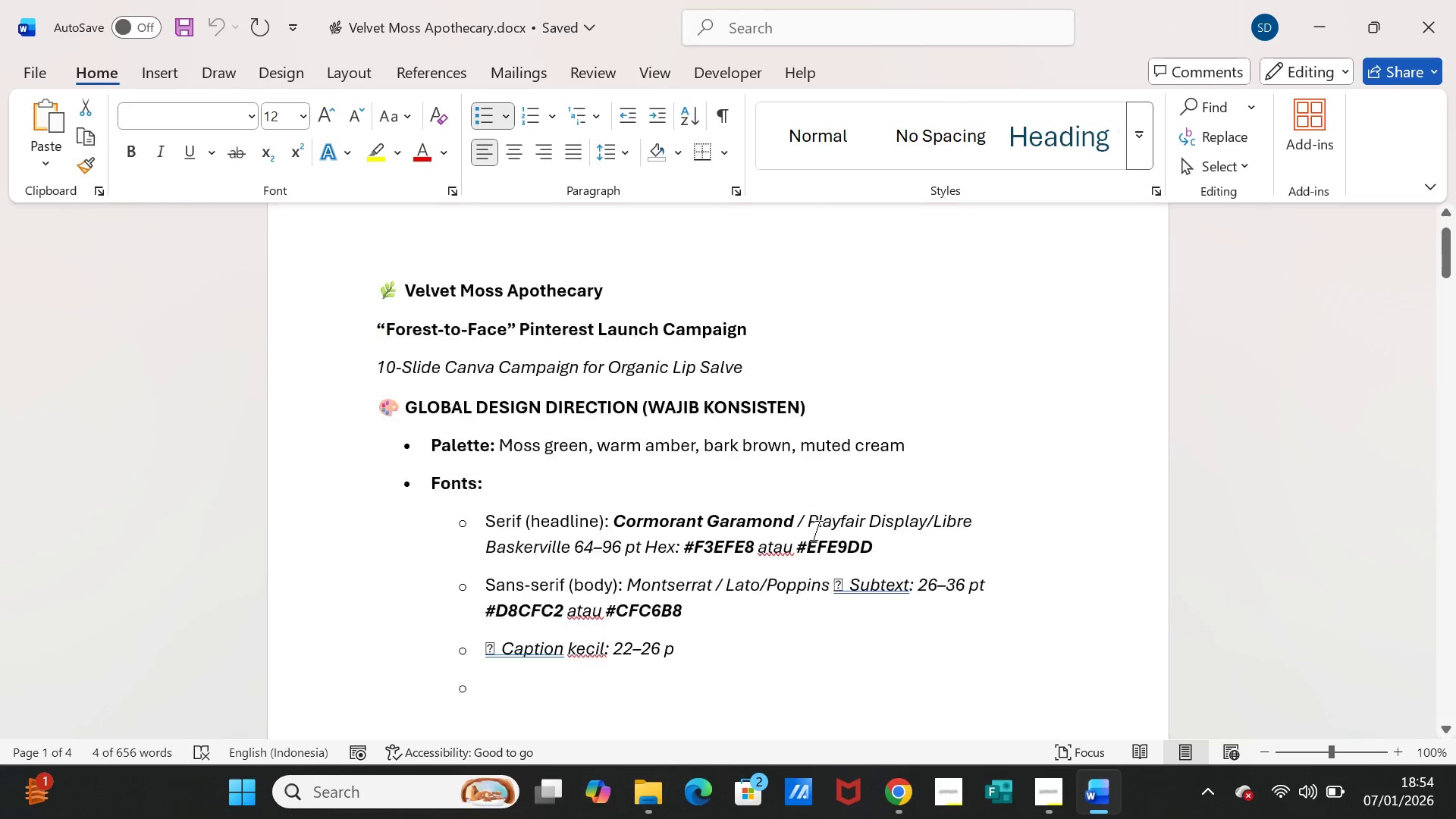 
scroll: coordinate [816, 532], scroll_direction: down, amount: 3.0
 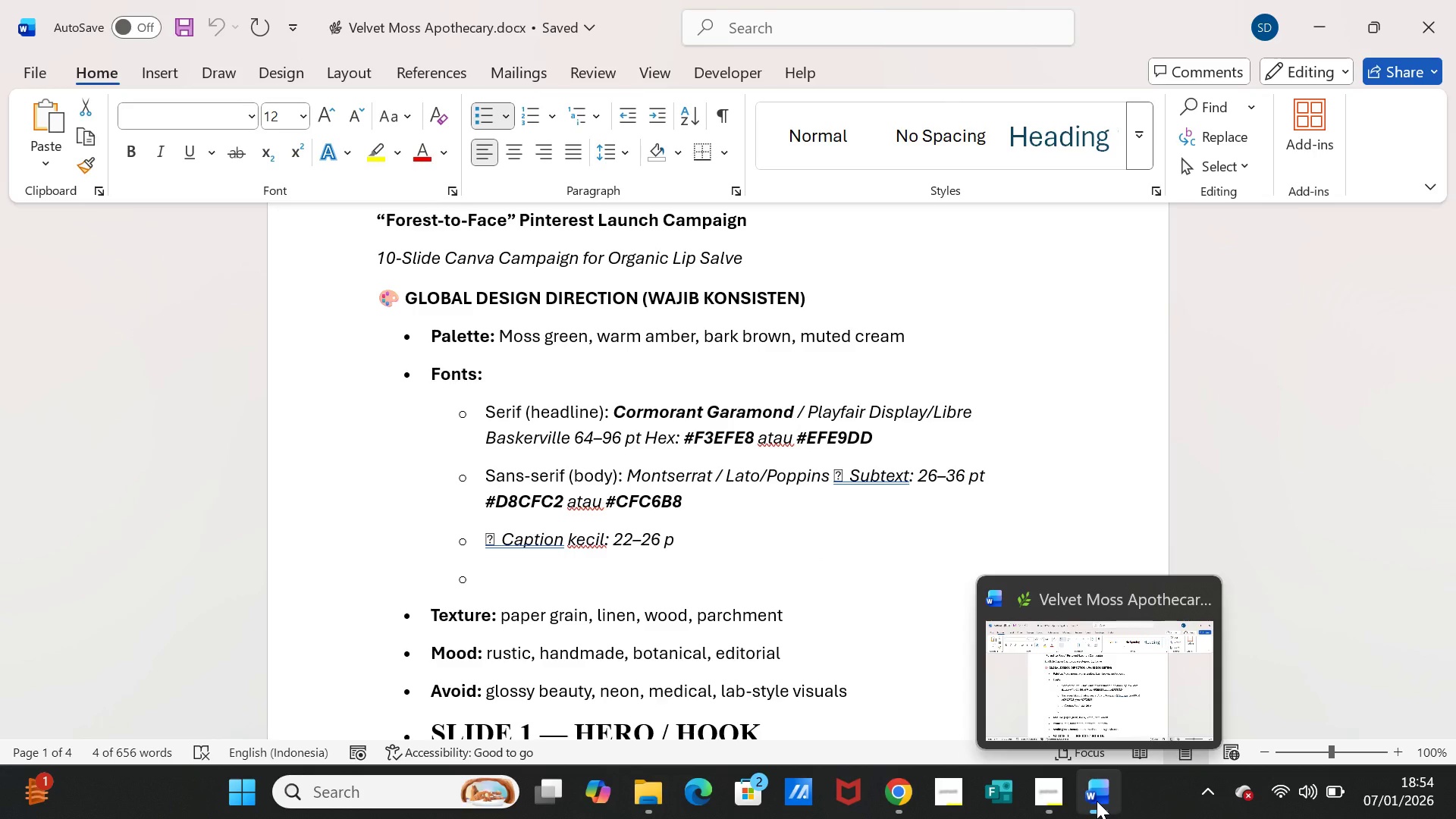 
left_click([1097, 801])
 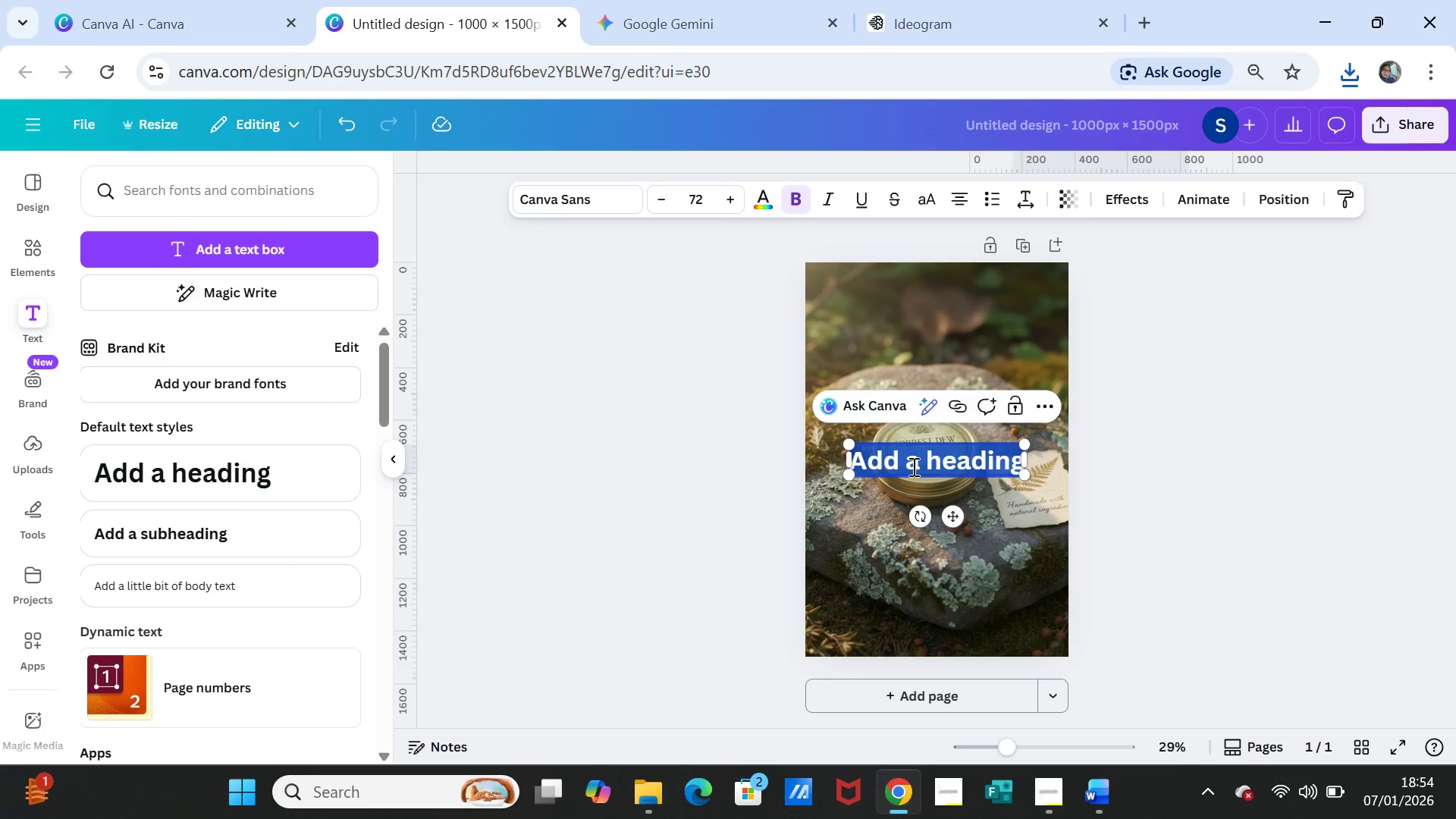 
left_click([912, 466])
 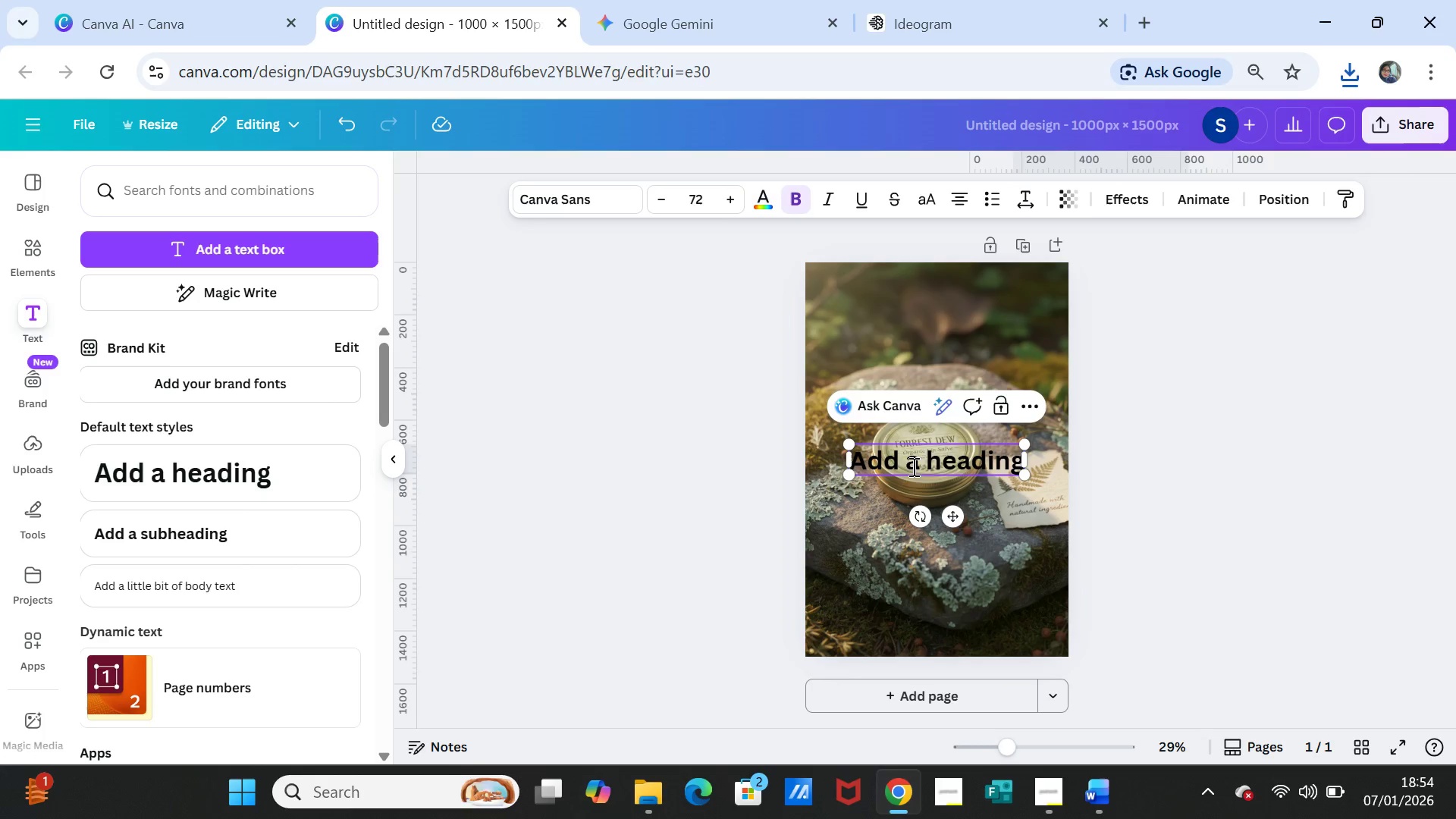 
double_click([912, 466])
 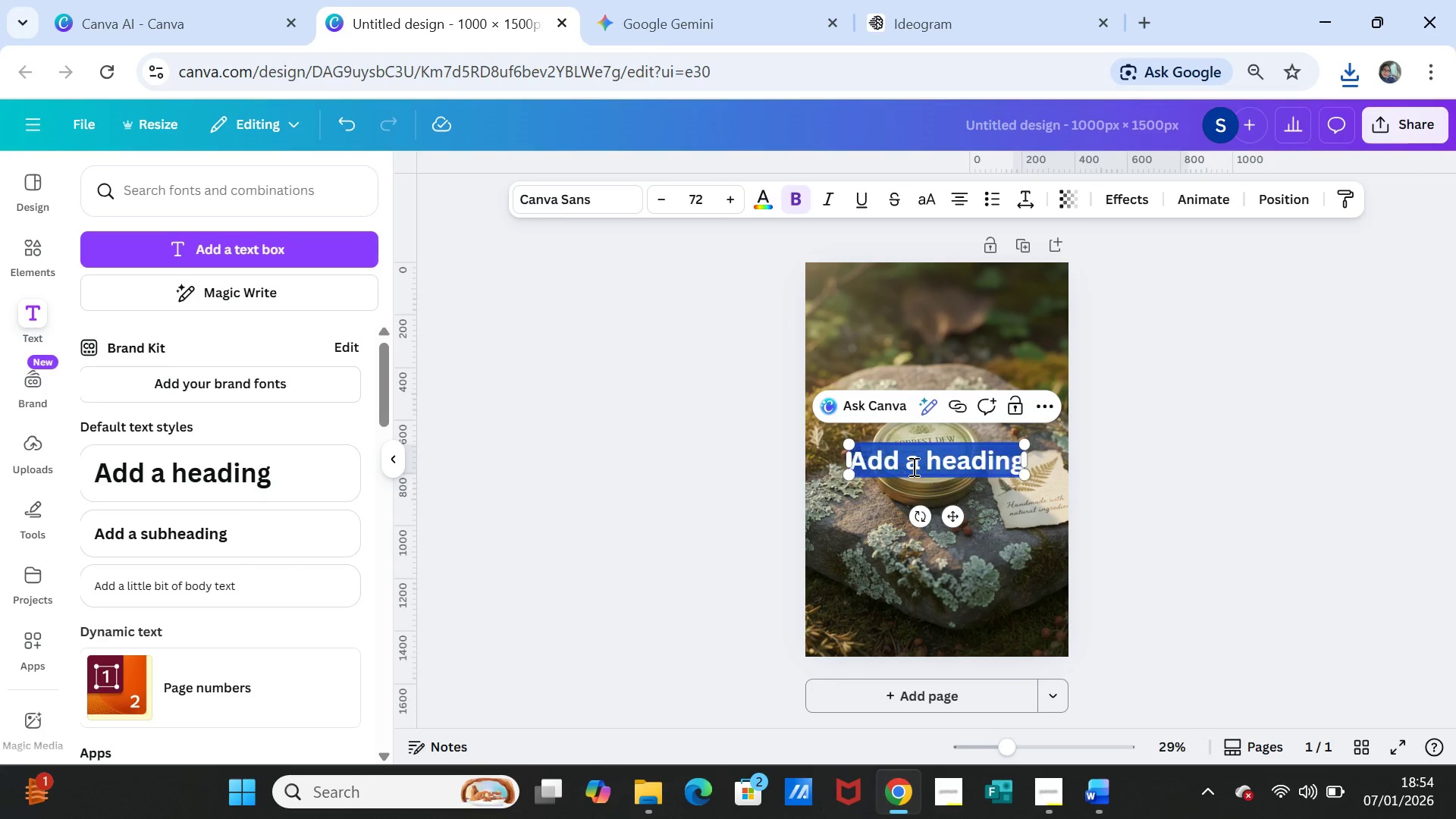 
triple_click([912, 466])
 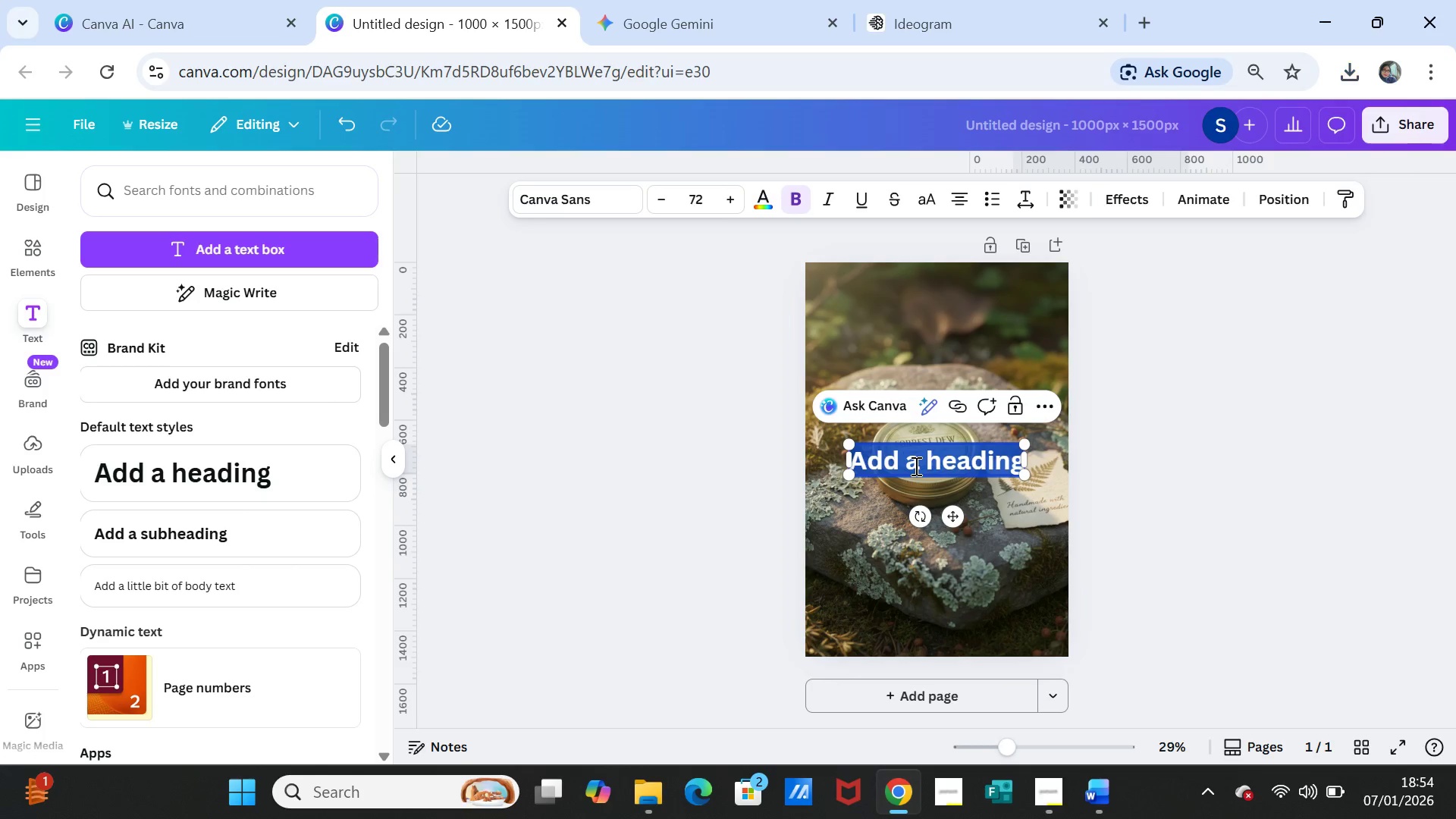 
key(Control+V)
 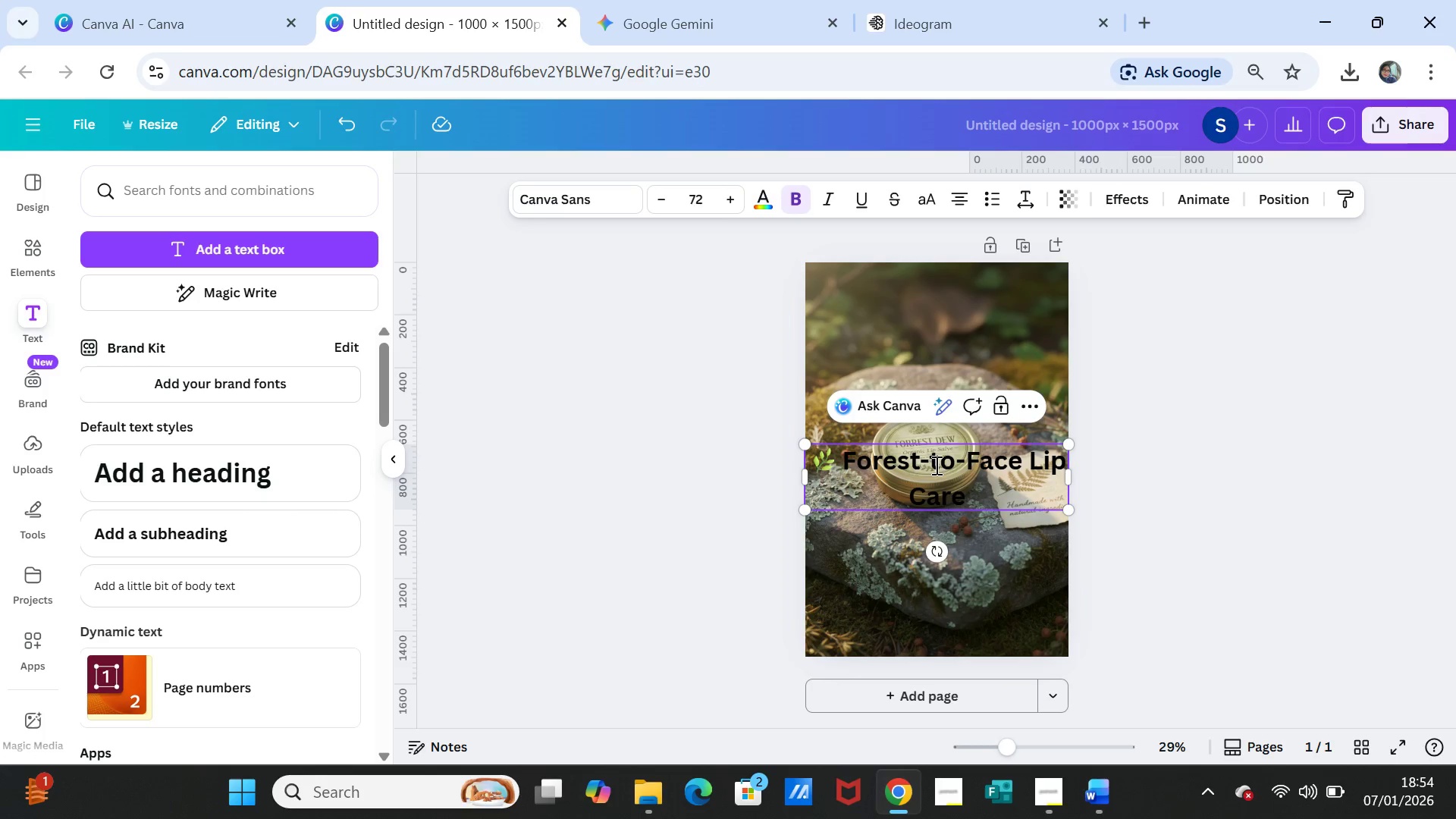 
left_click([935, 465])
 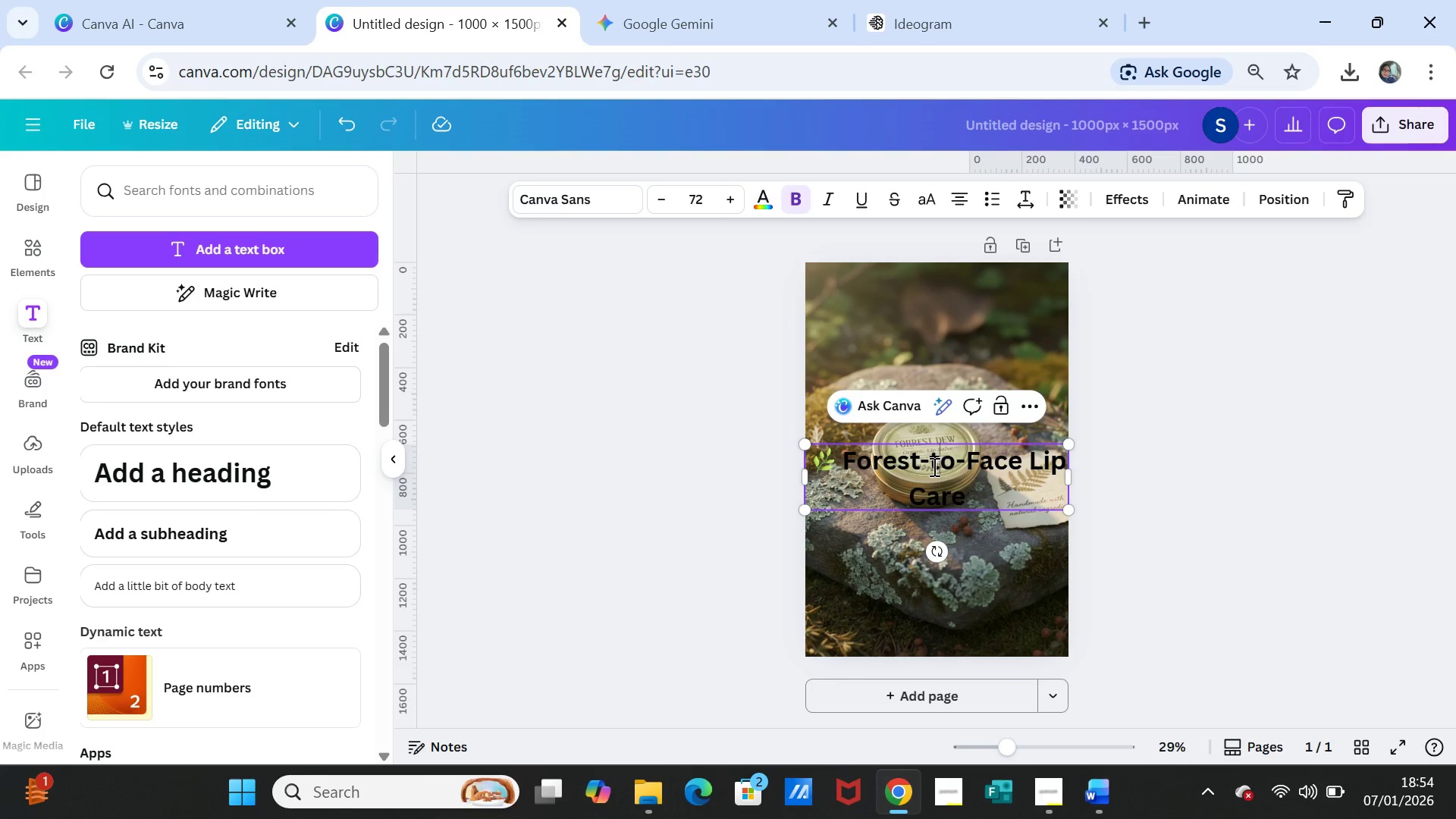 
left_click([932, 467])
 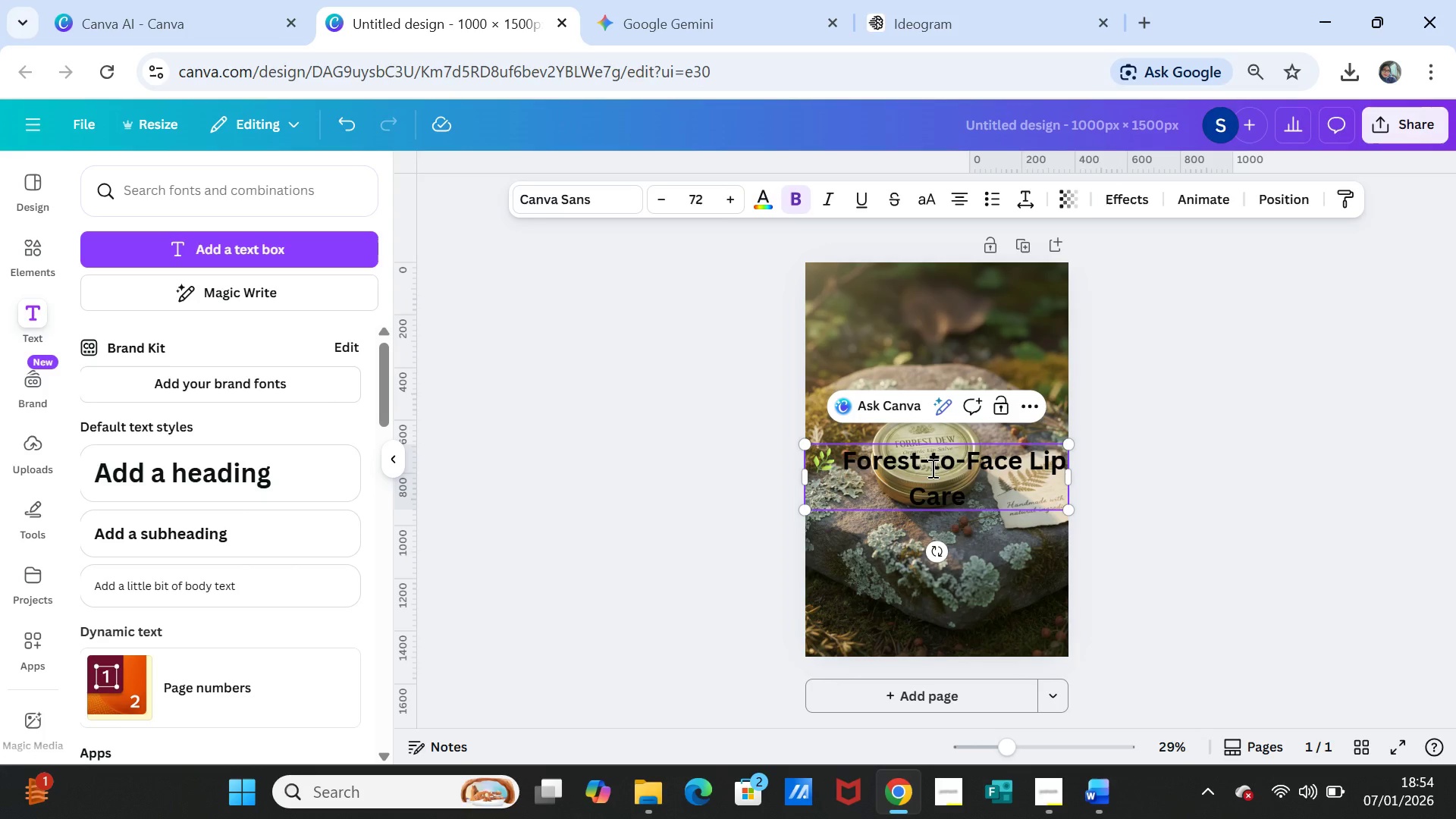 
key(Backspace)
 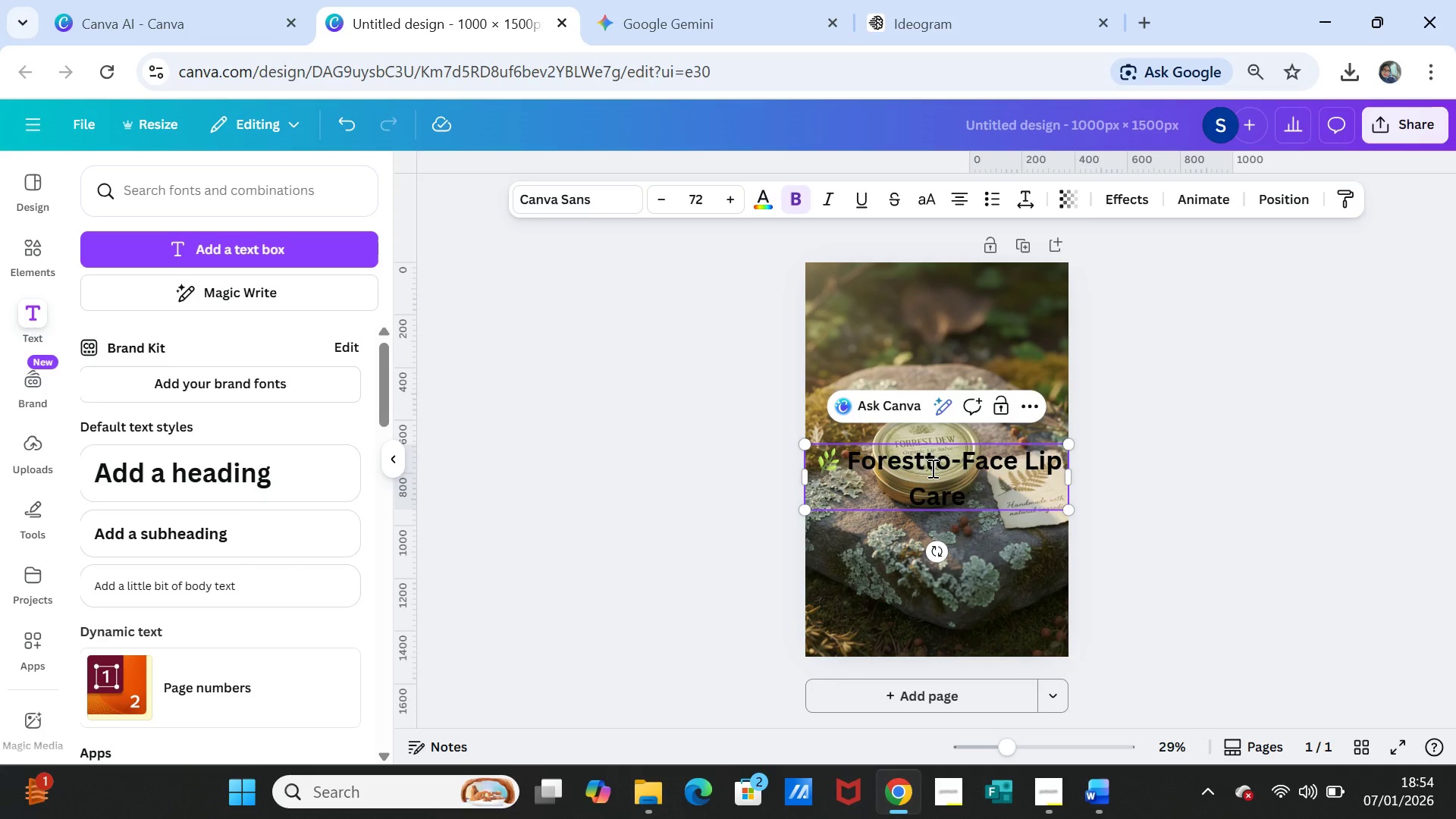 
key(Space)
 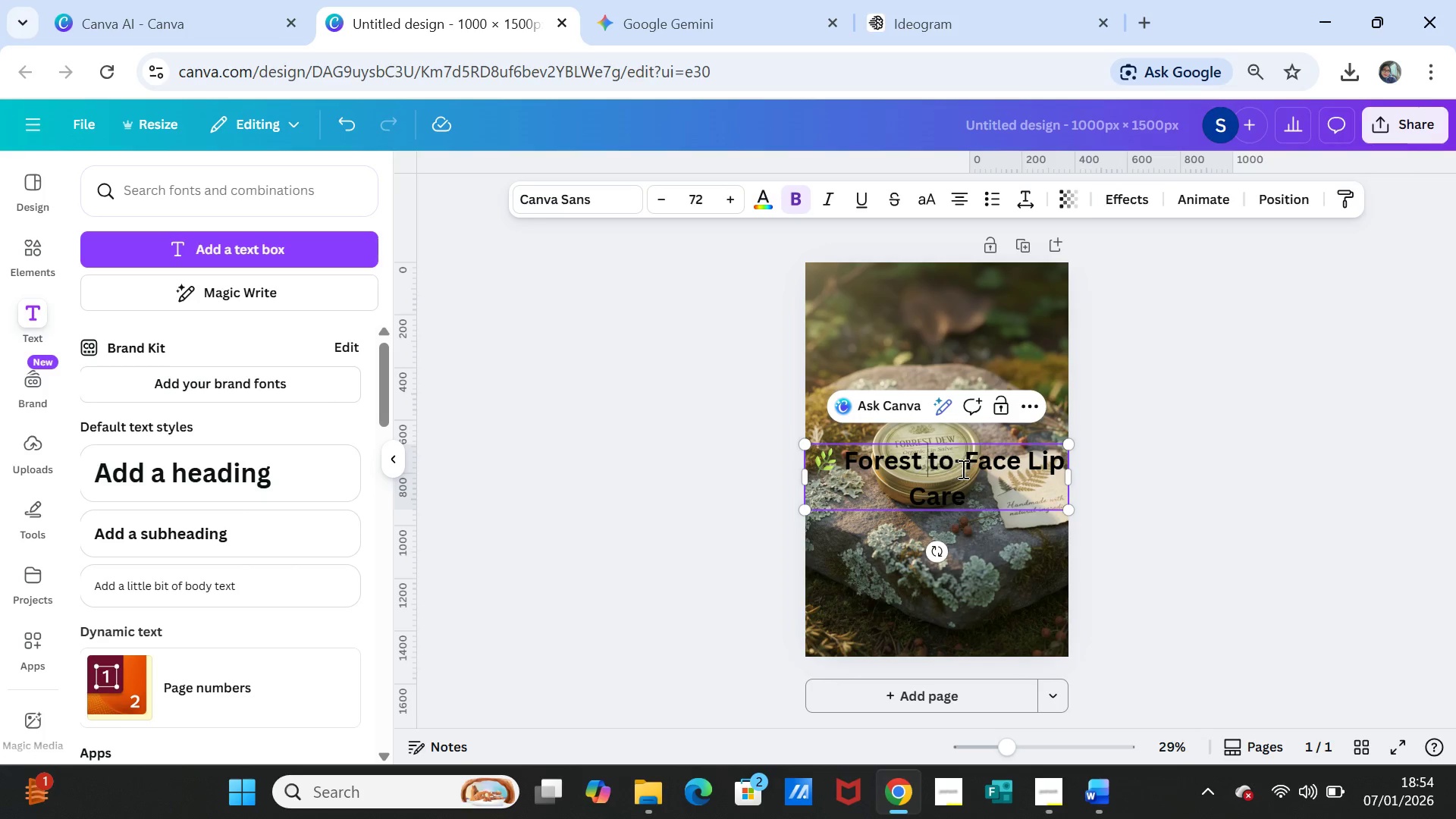 
left_click([964, 464])
 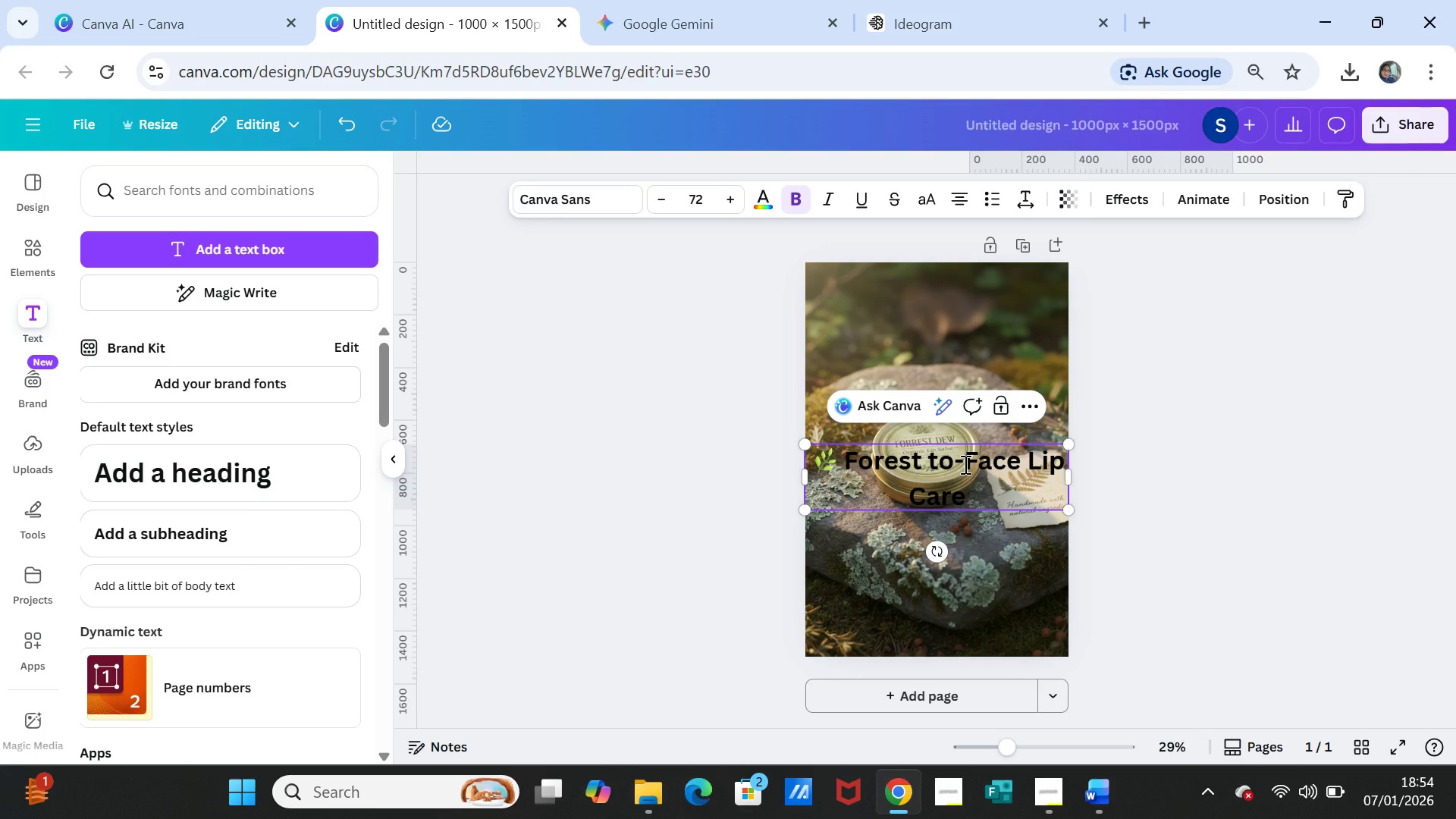 
key(Backspace)
 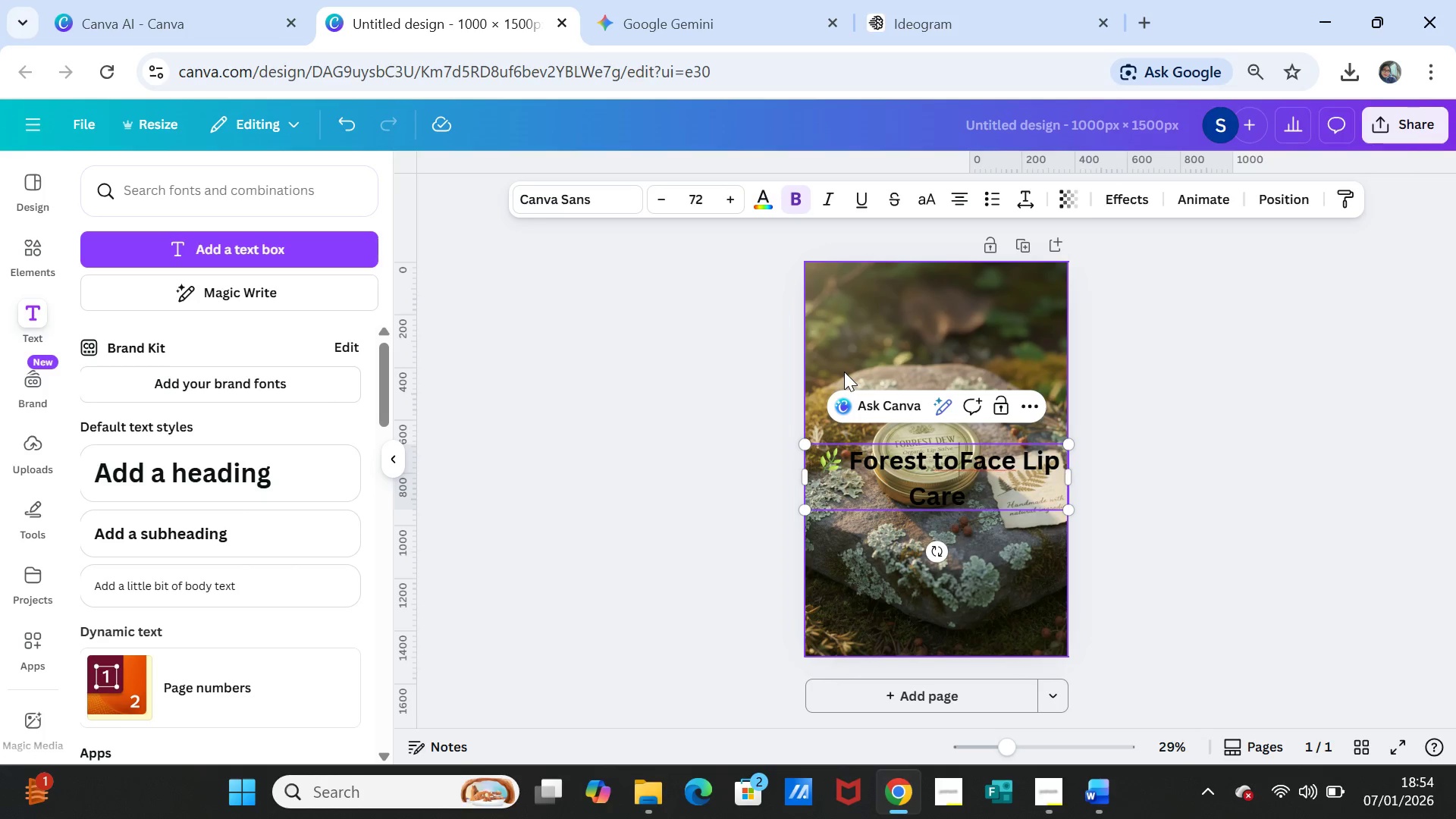 
key(Space)
 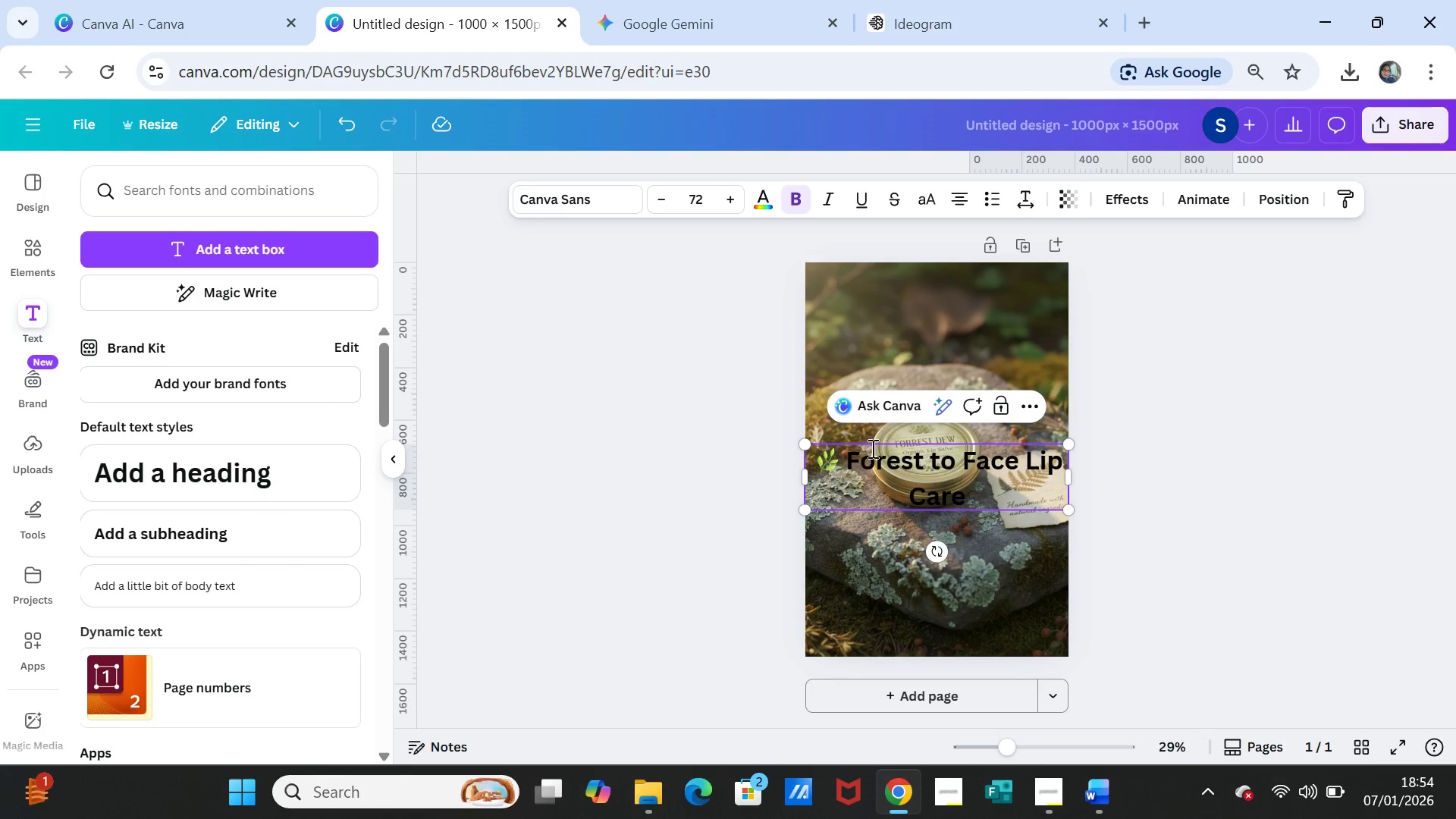 
double_click([877, 456])
 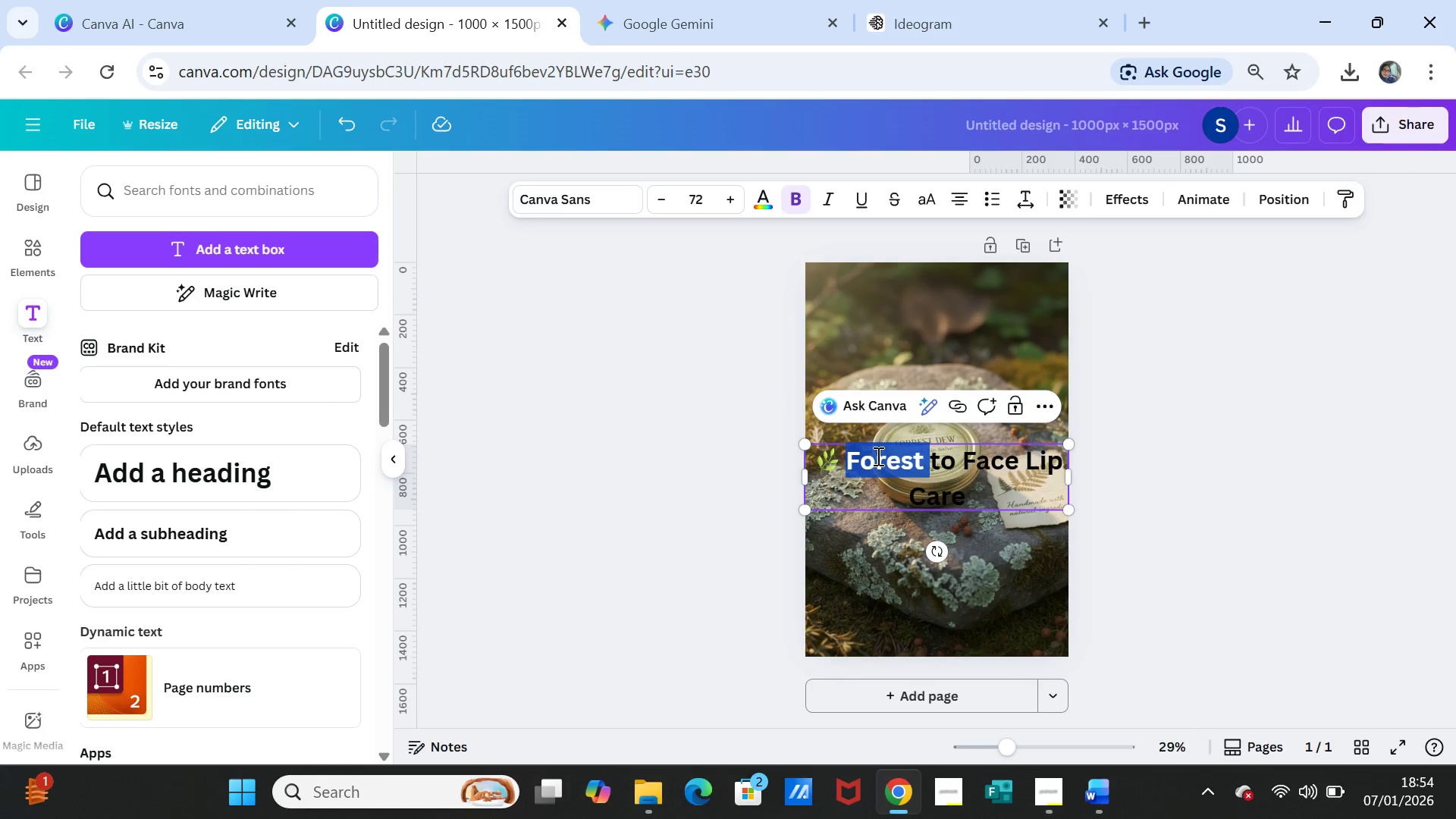 
triple_click([877, 456])
 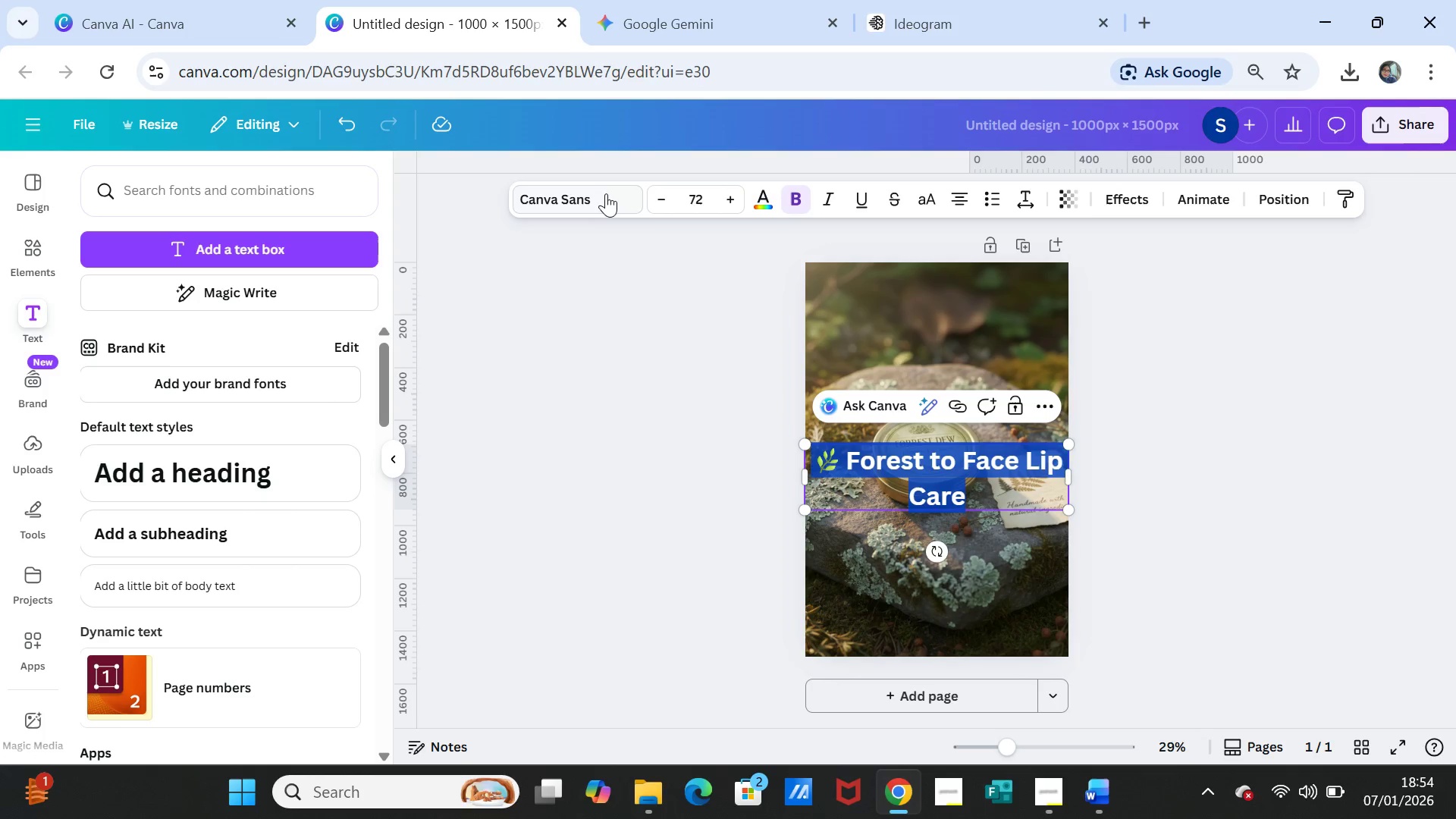 
left_click([604, 190])
 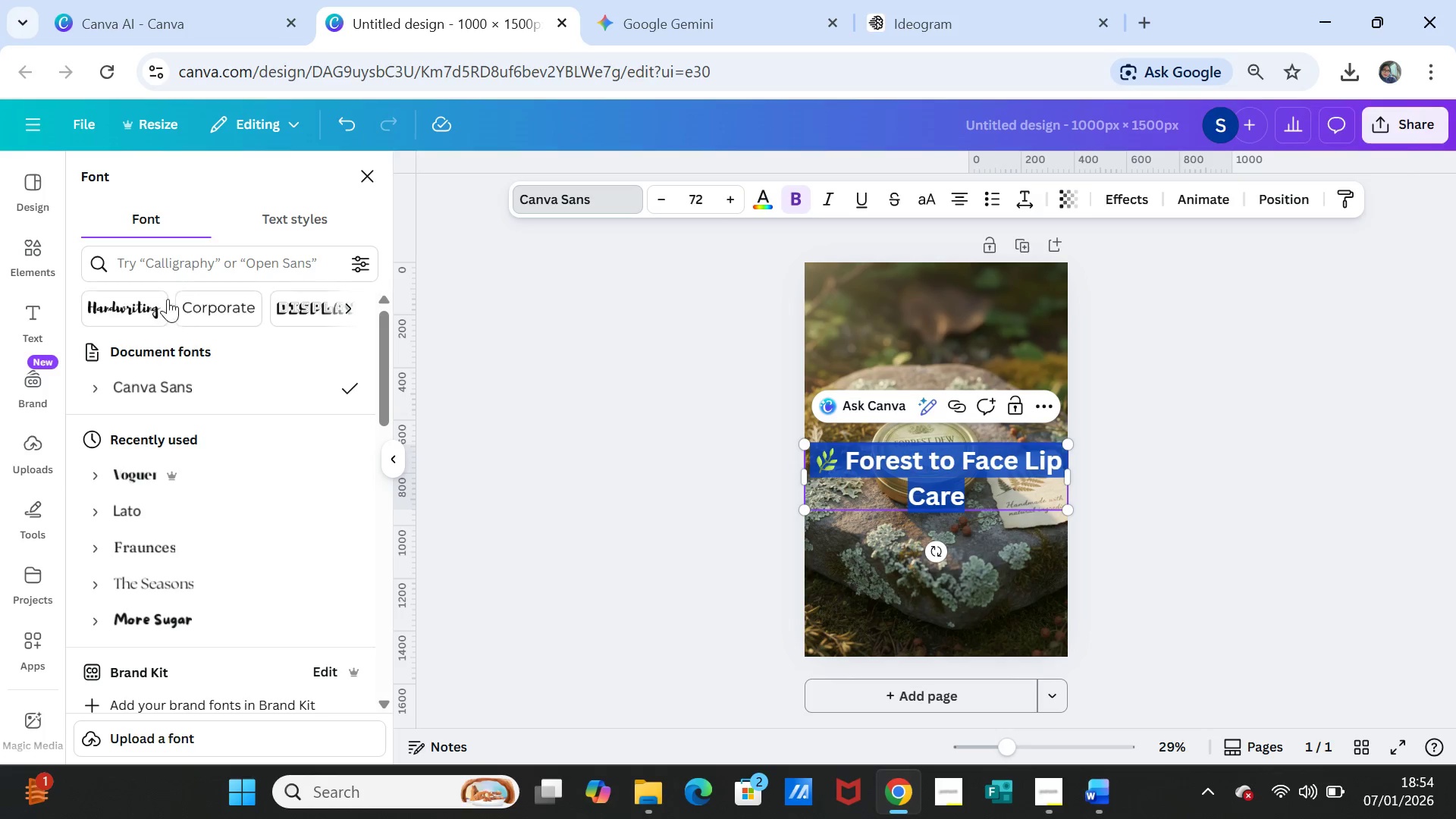 
left_click([165, 257])
 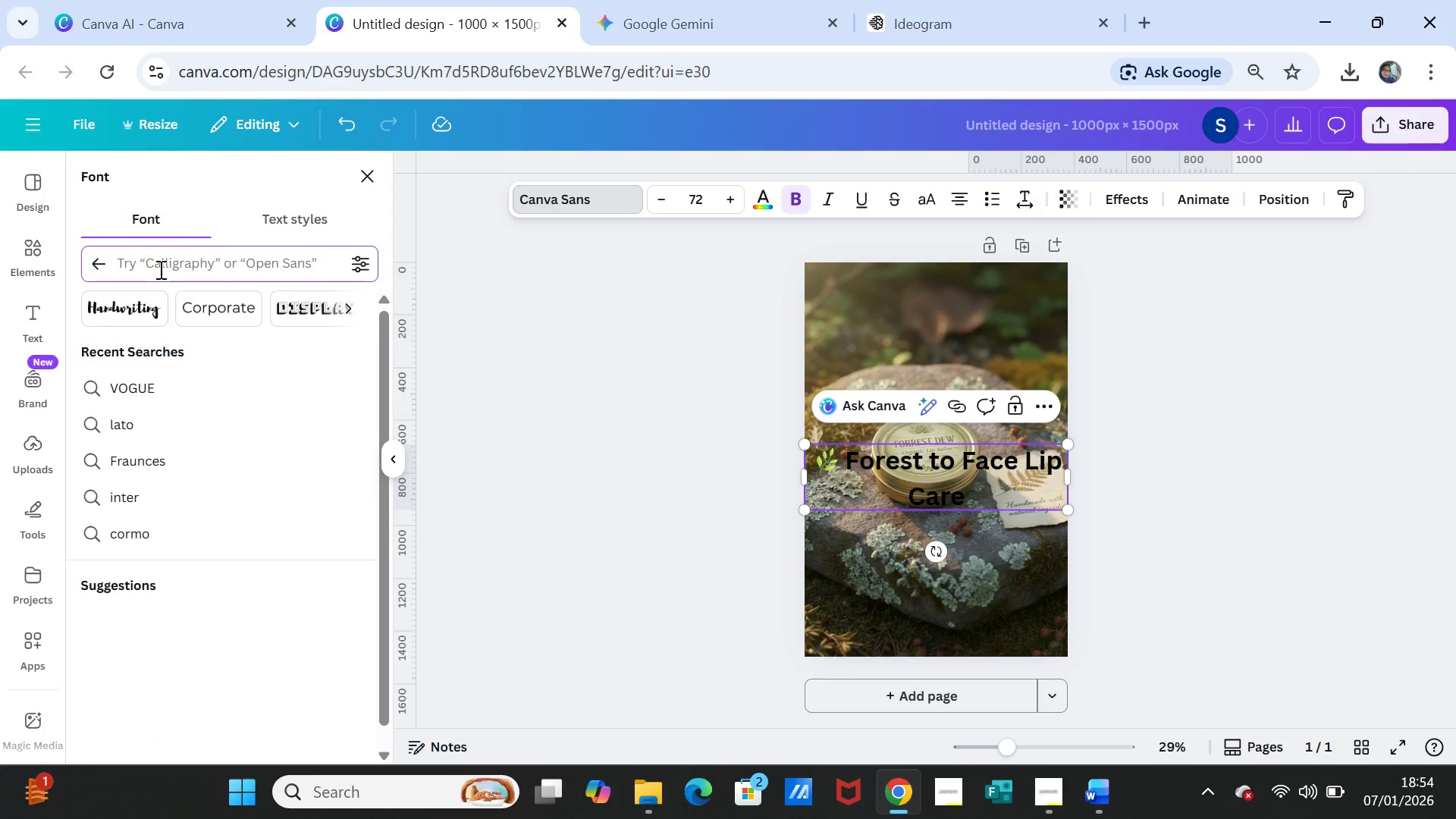 
type(corm)
 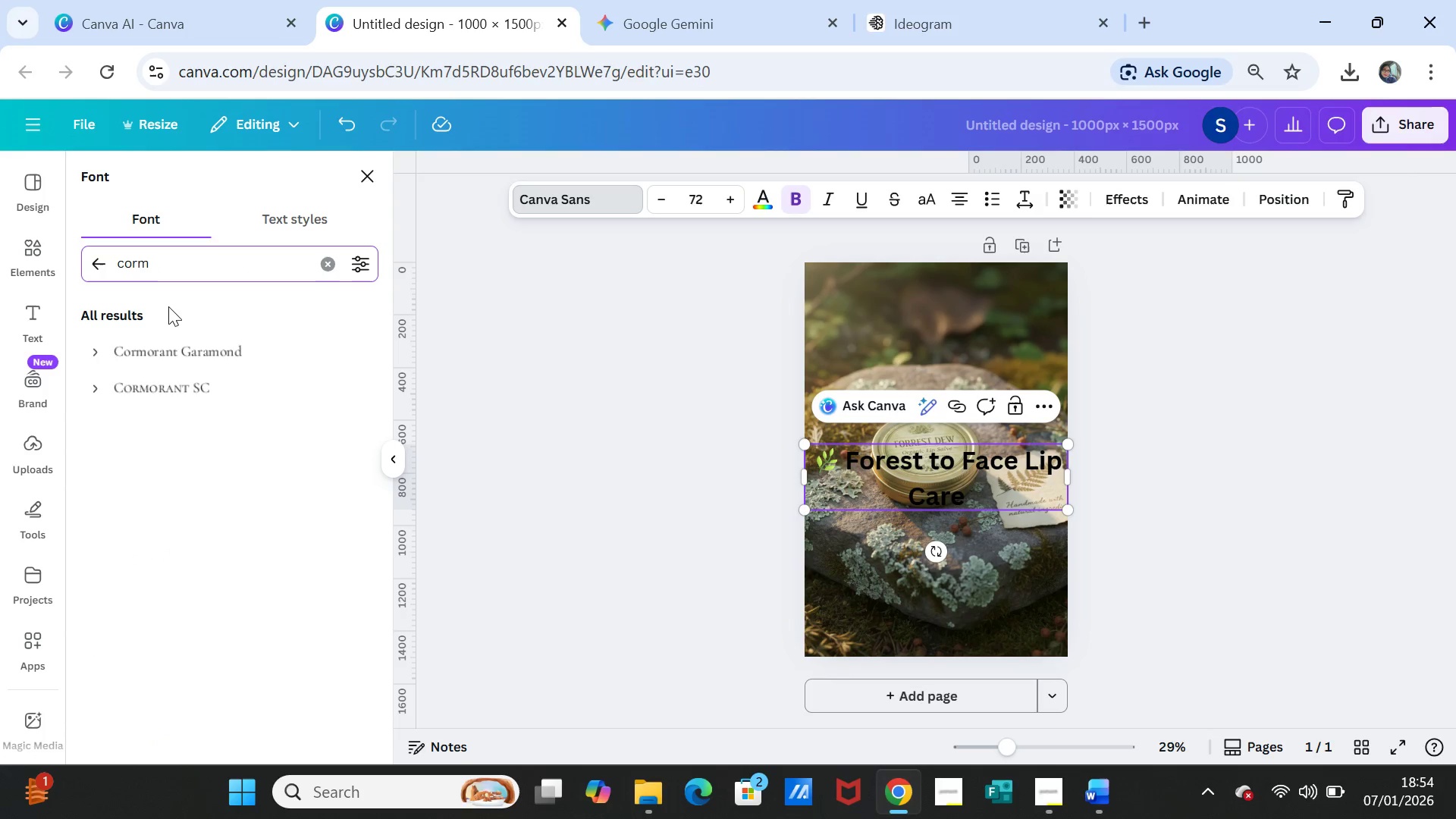 
left_click([192, 351])
 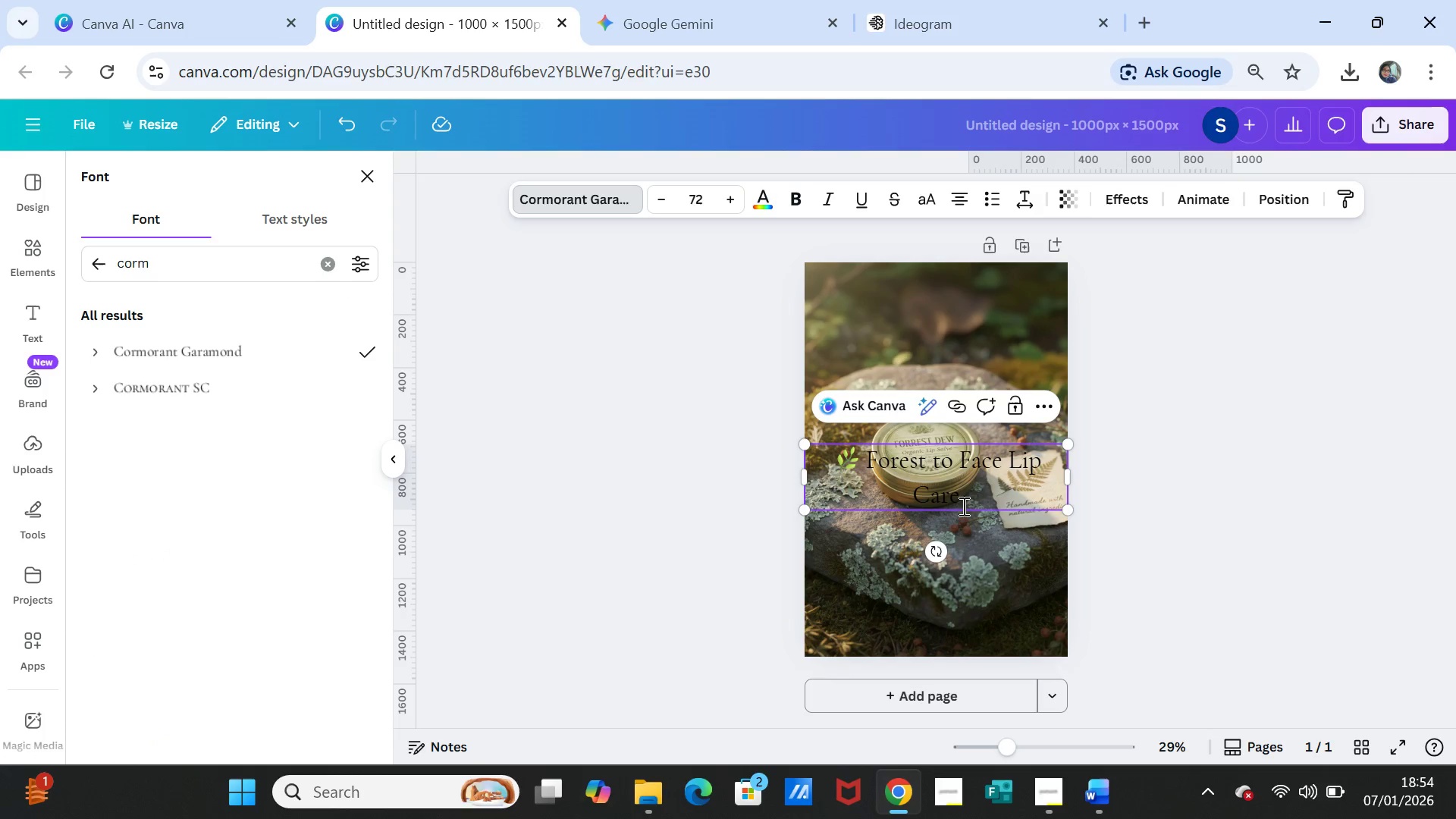 
mouse_move([806, 234])
 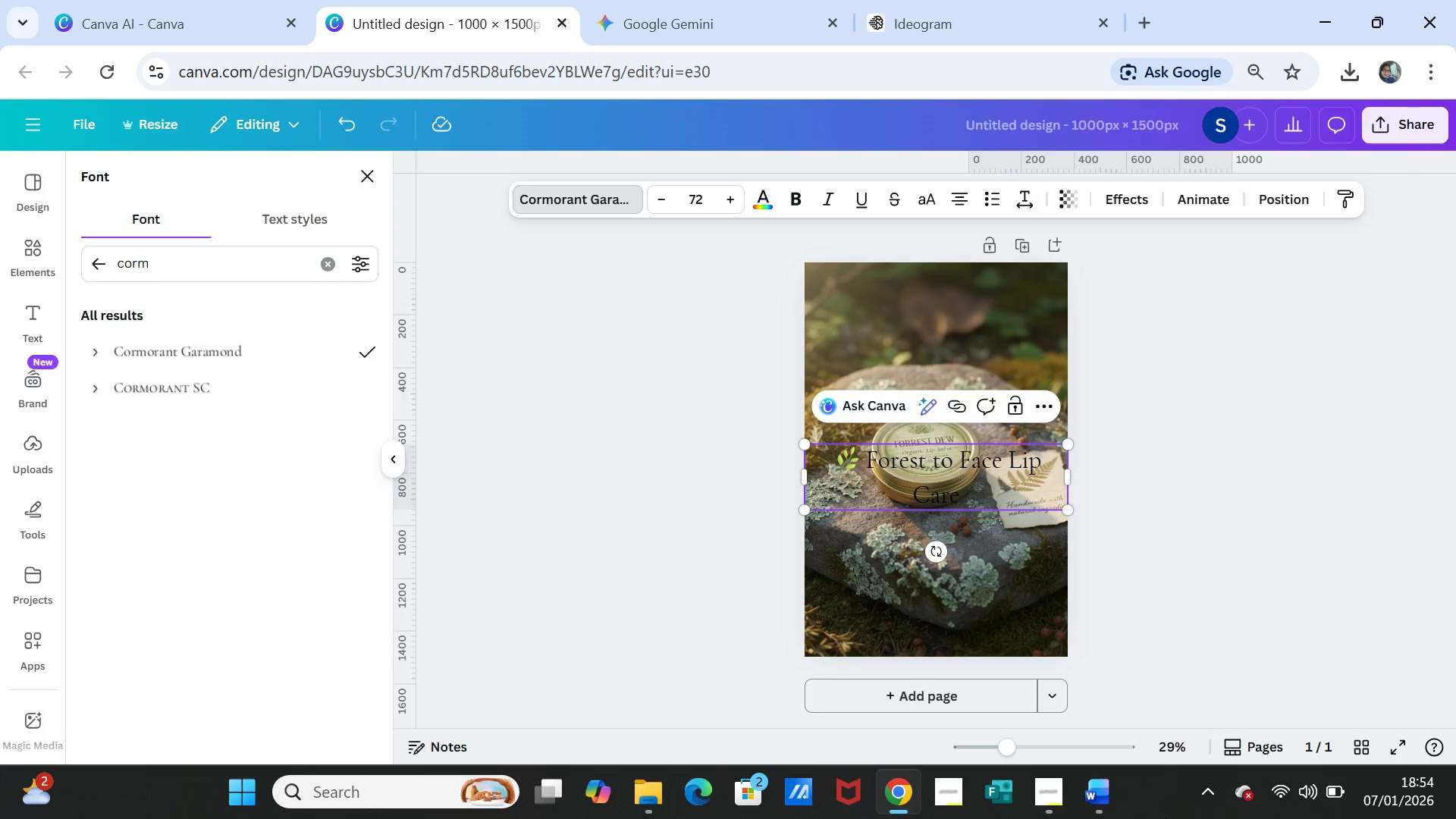 
left_click([1106, 803])
 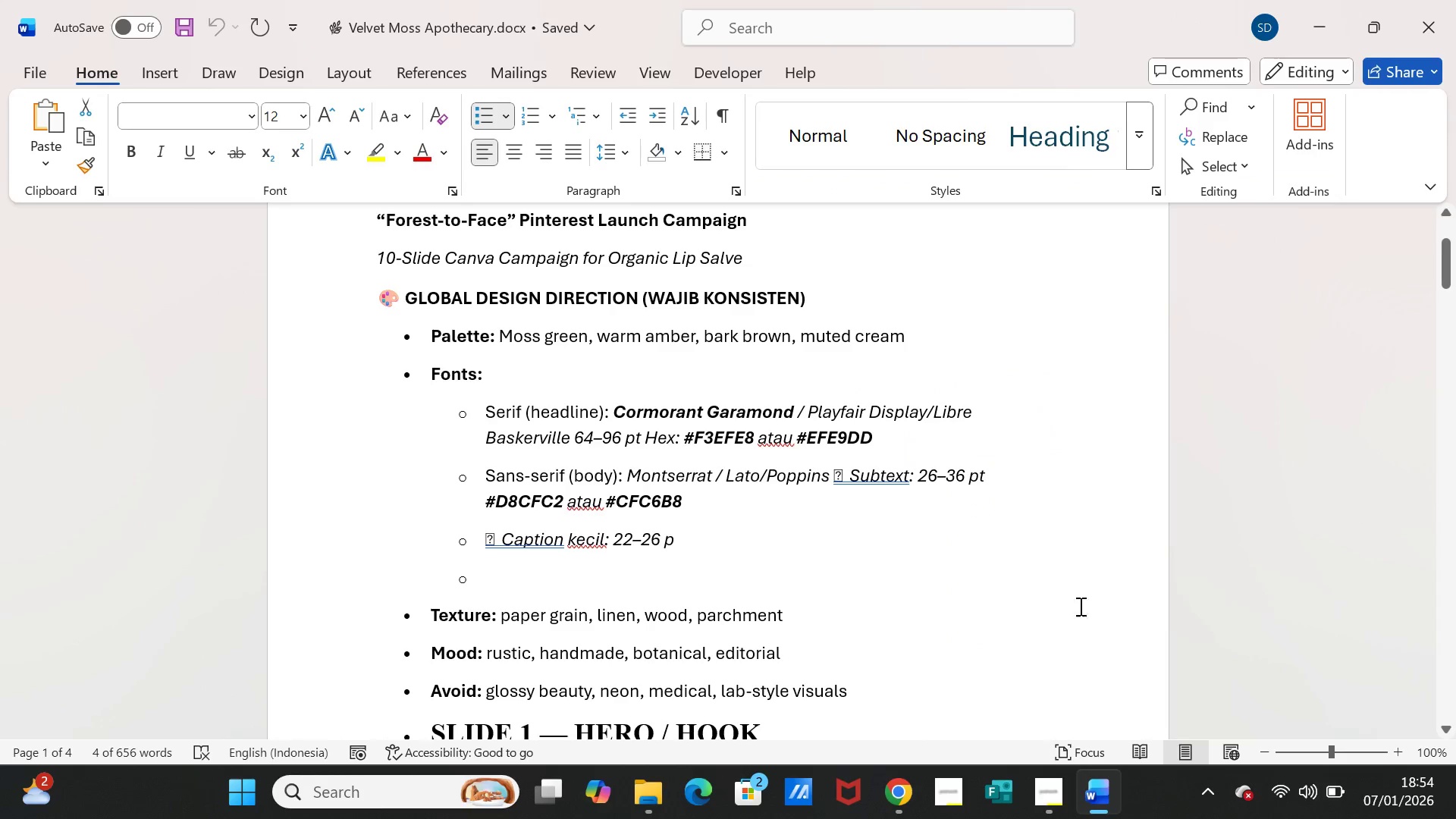 
scroll: coordinate [825, 556], scroll_direction: up, amount: 1.0
 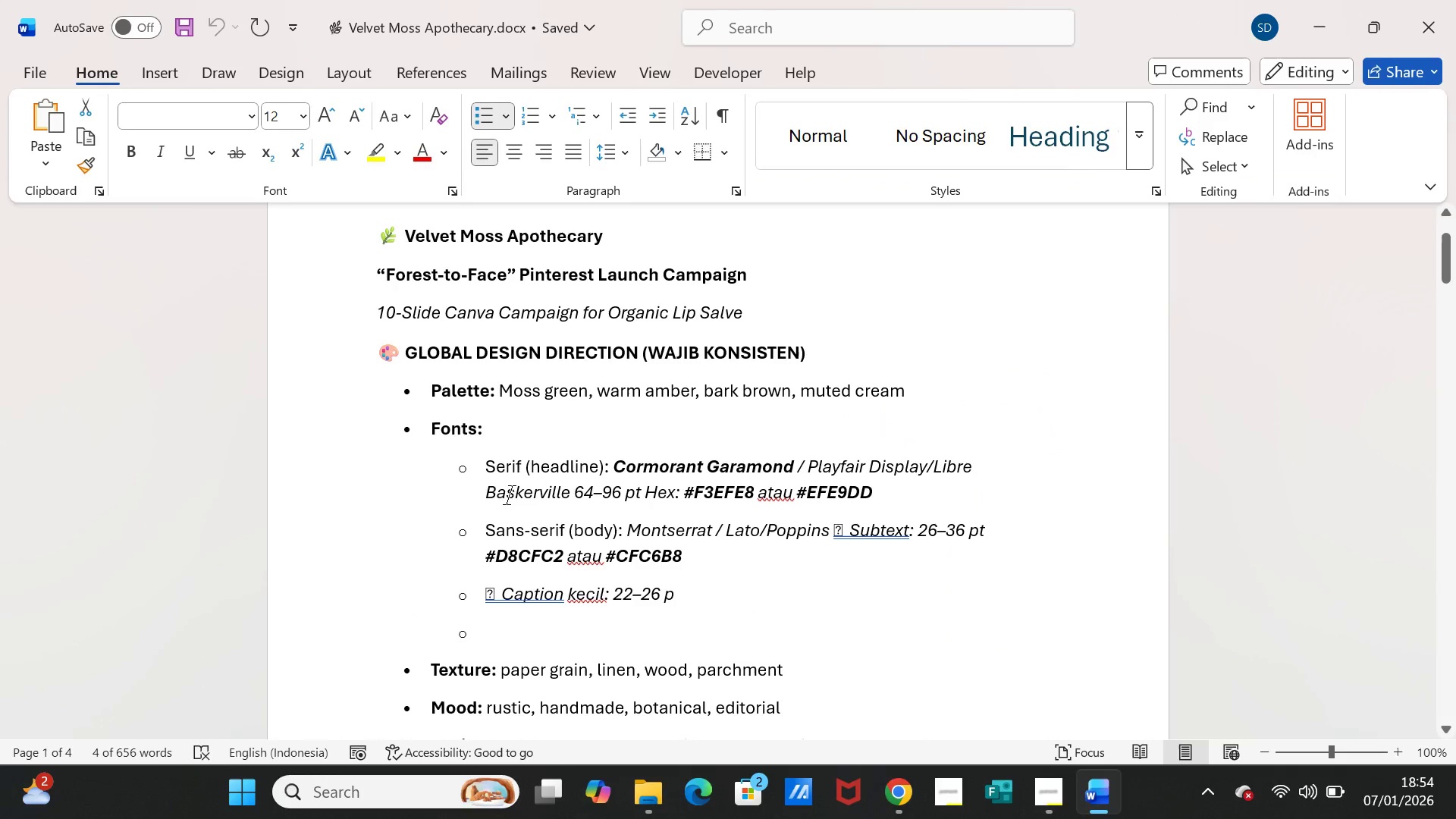 
left_click_drag(start_coordinate=[487, 493], to_coordinate=[574, 488])
 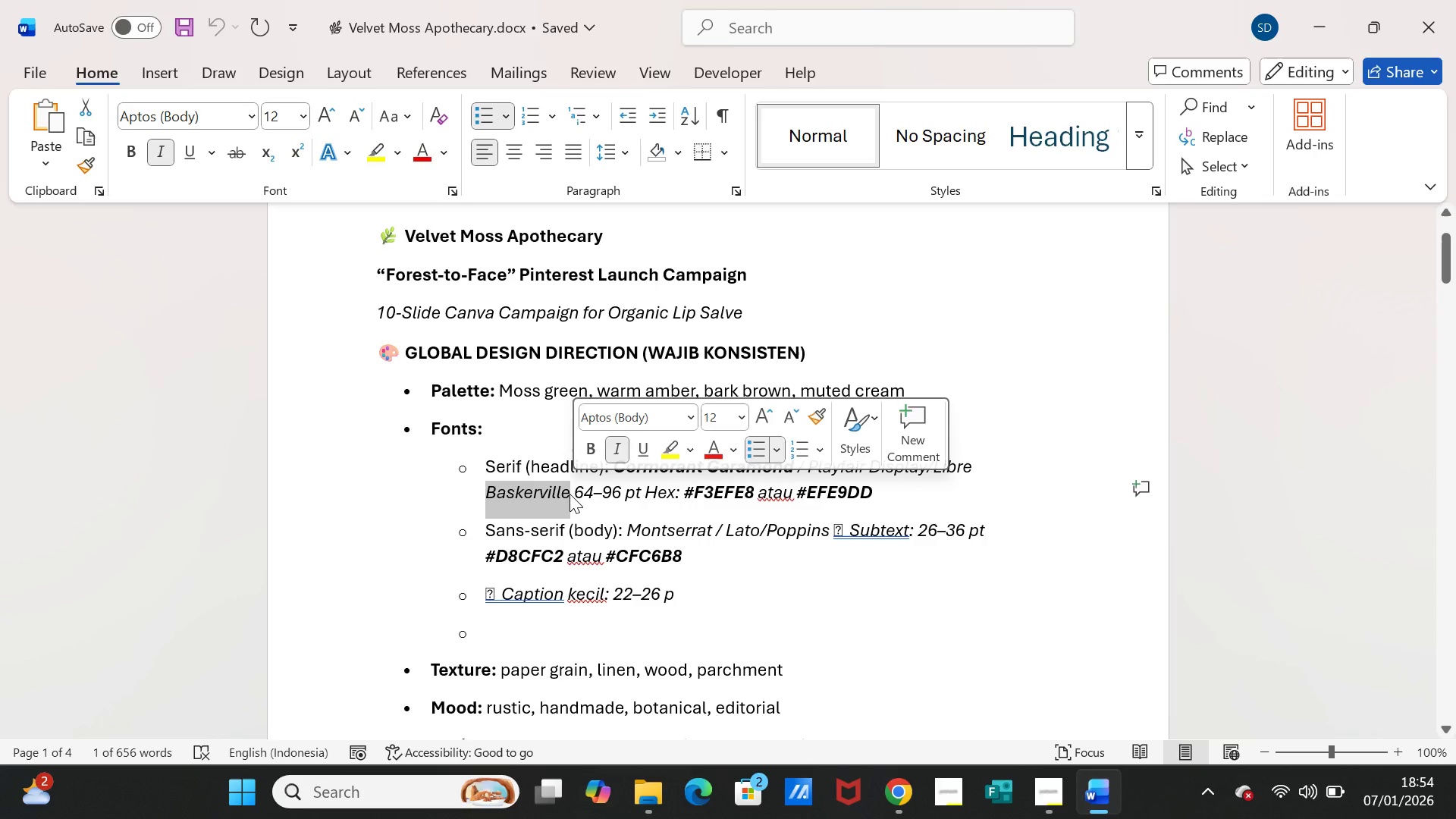 
key(Control+C)
 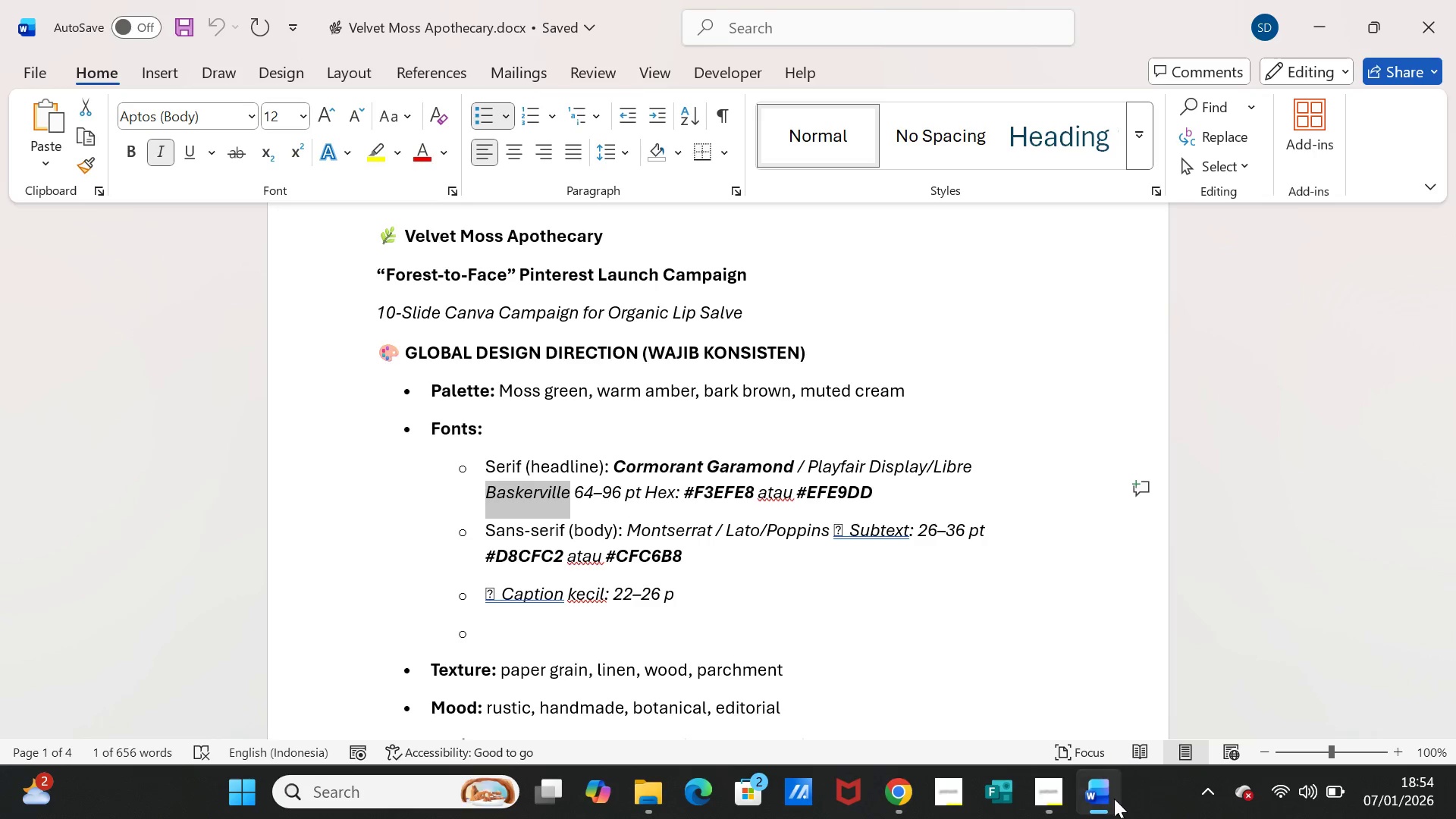 
left_click([1111, 802])
 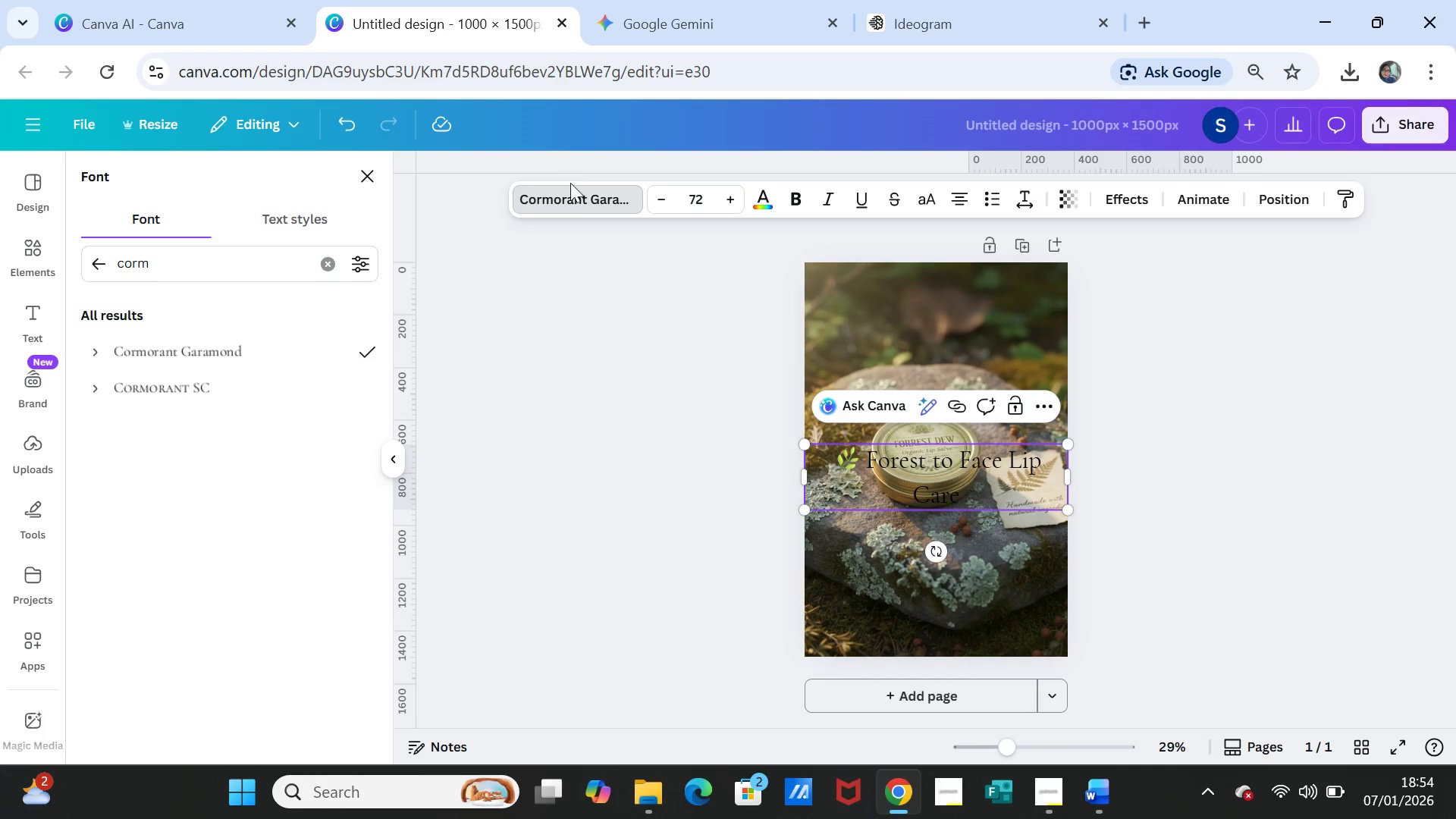 
left_click([574, 198])
 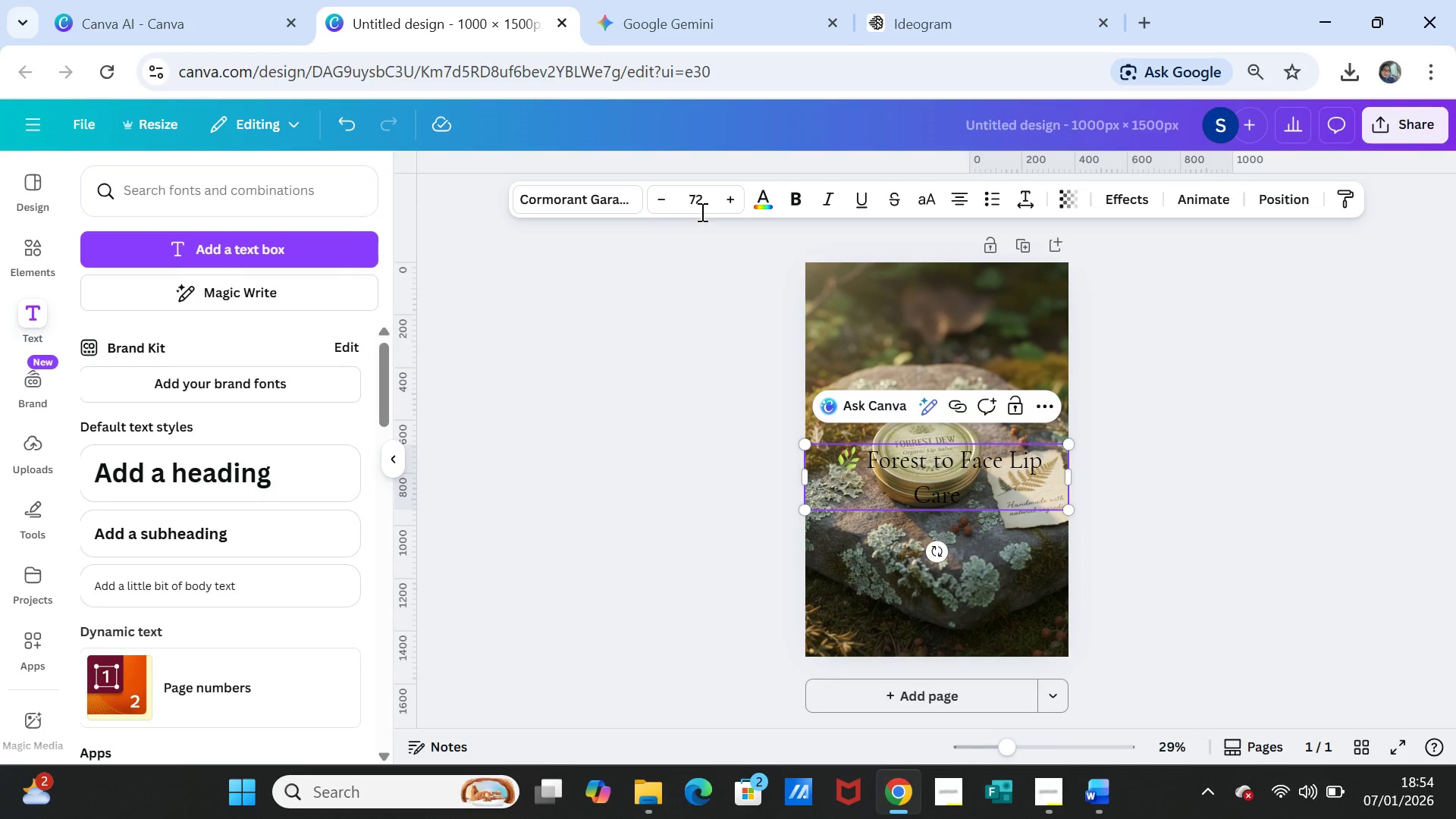 
left_click([585, 204])
 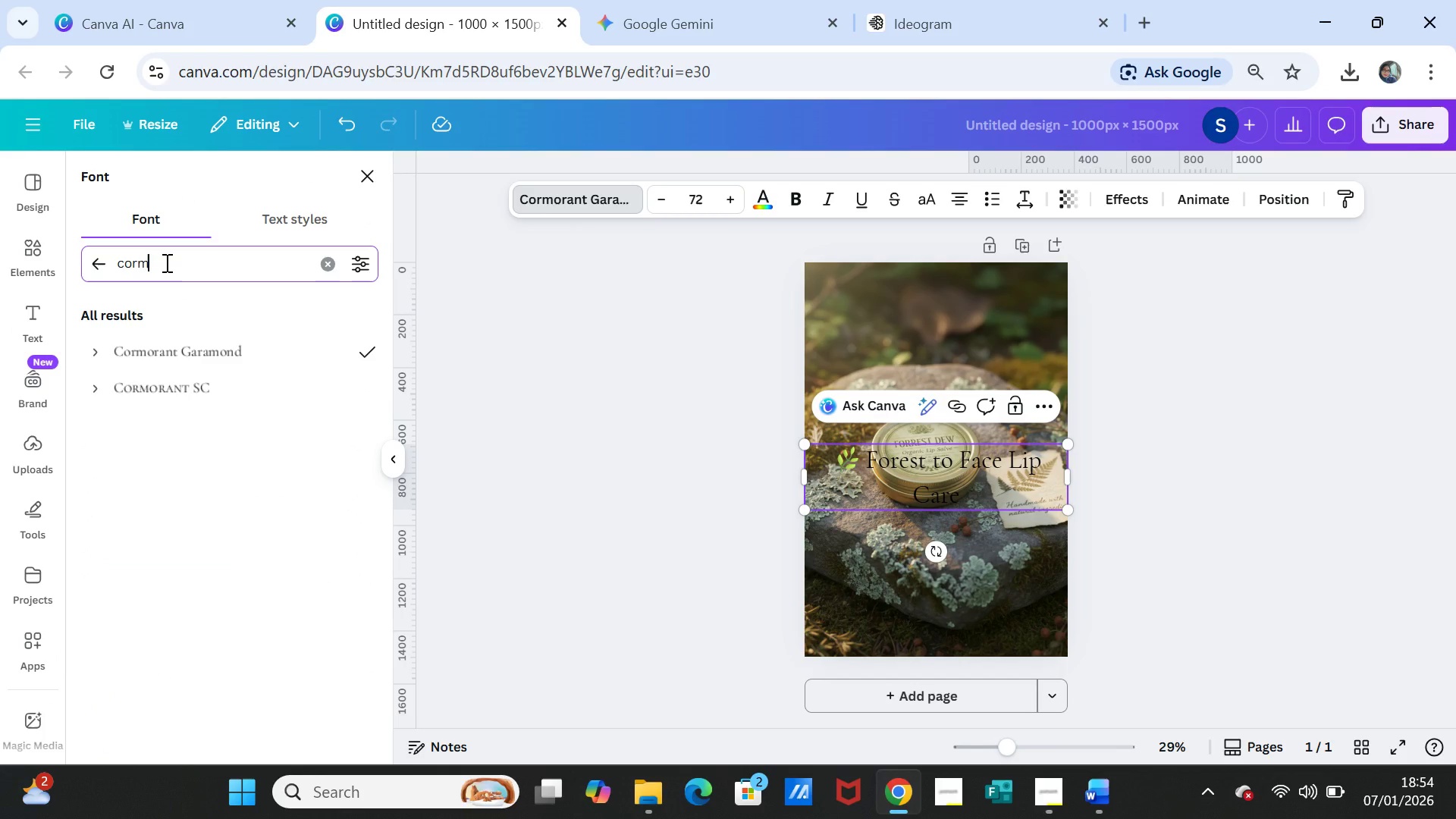 
double_click([165, 262])
 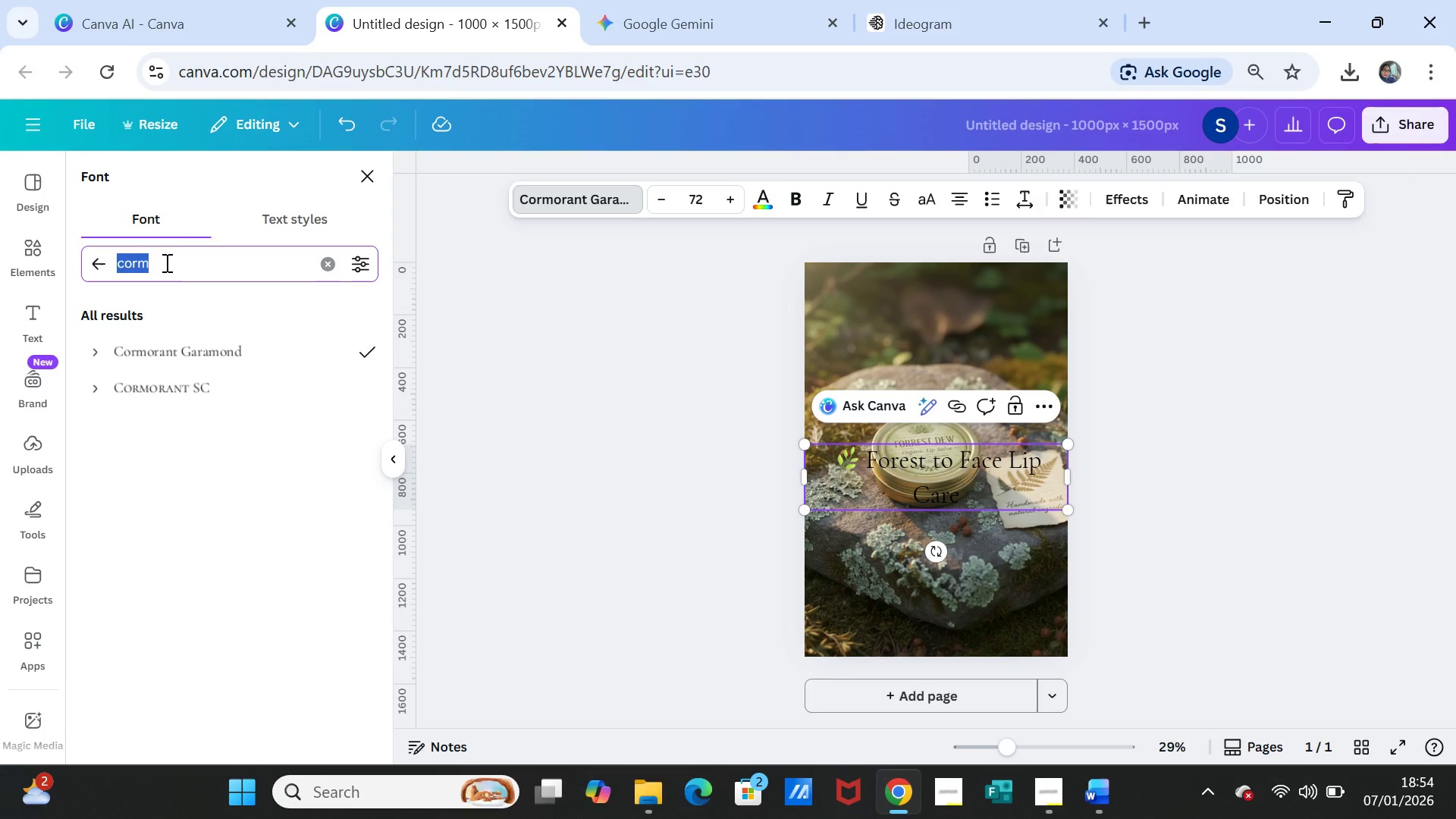 
triple_click([165, 262])
 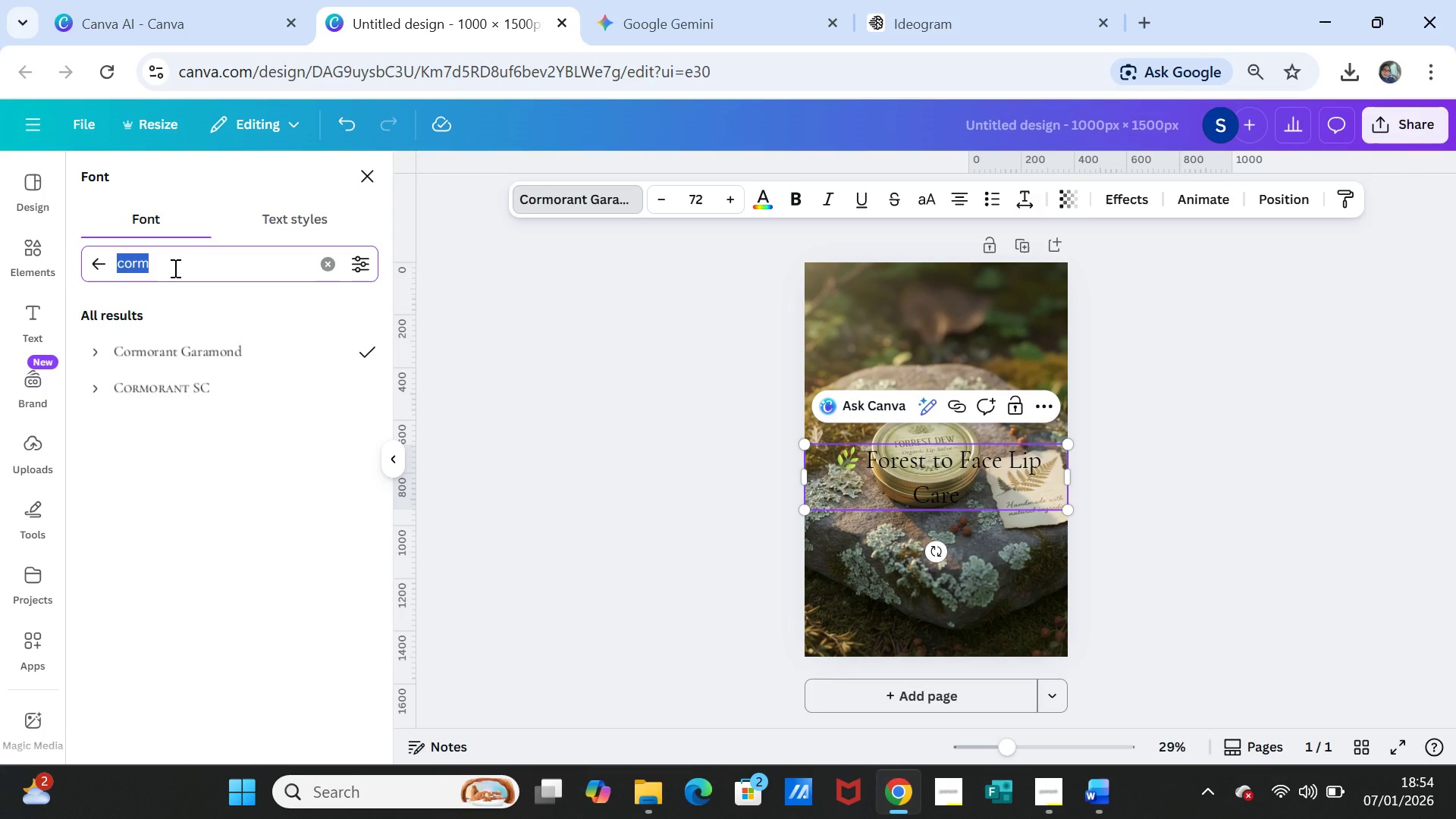 
key(Control+V)
 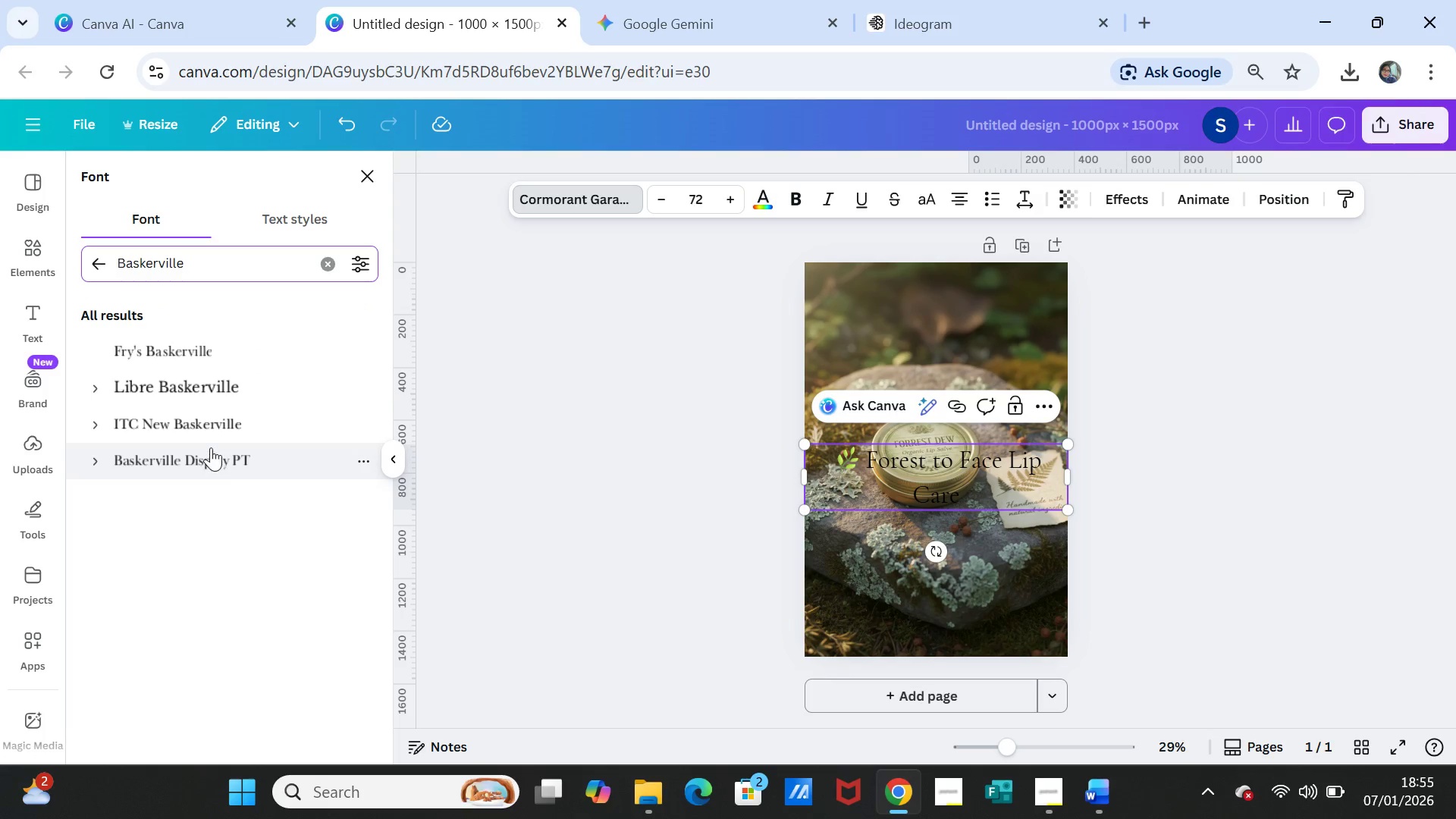 
wait(5.14)
 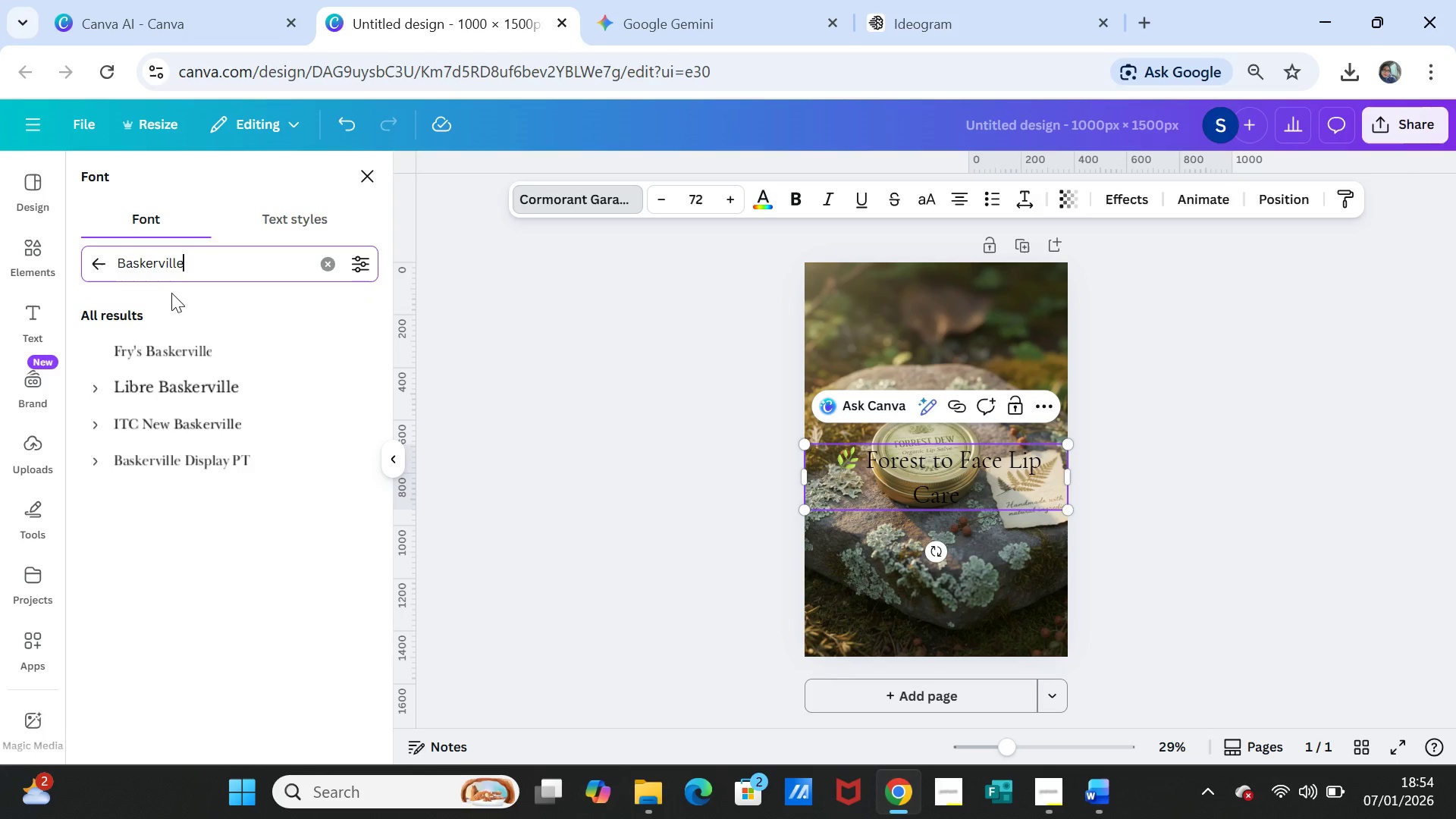 
left_click([210, 447])
 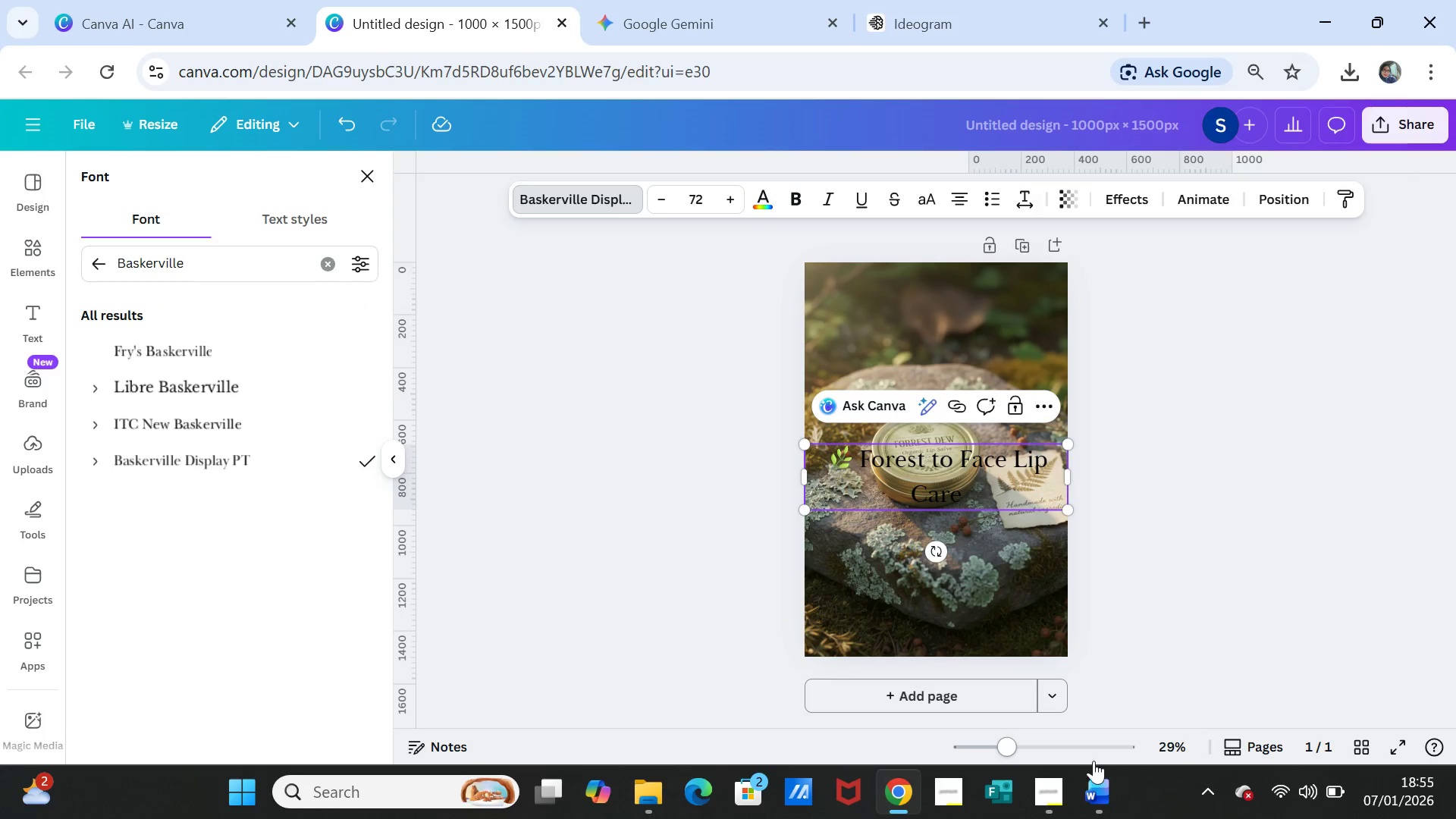 
left_click([1091, 789])
 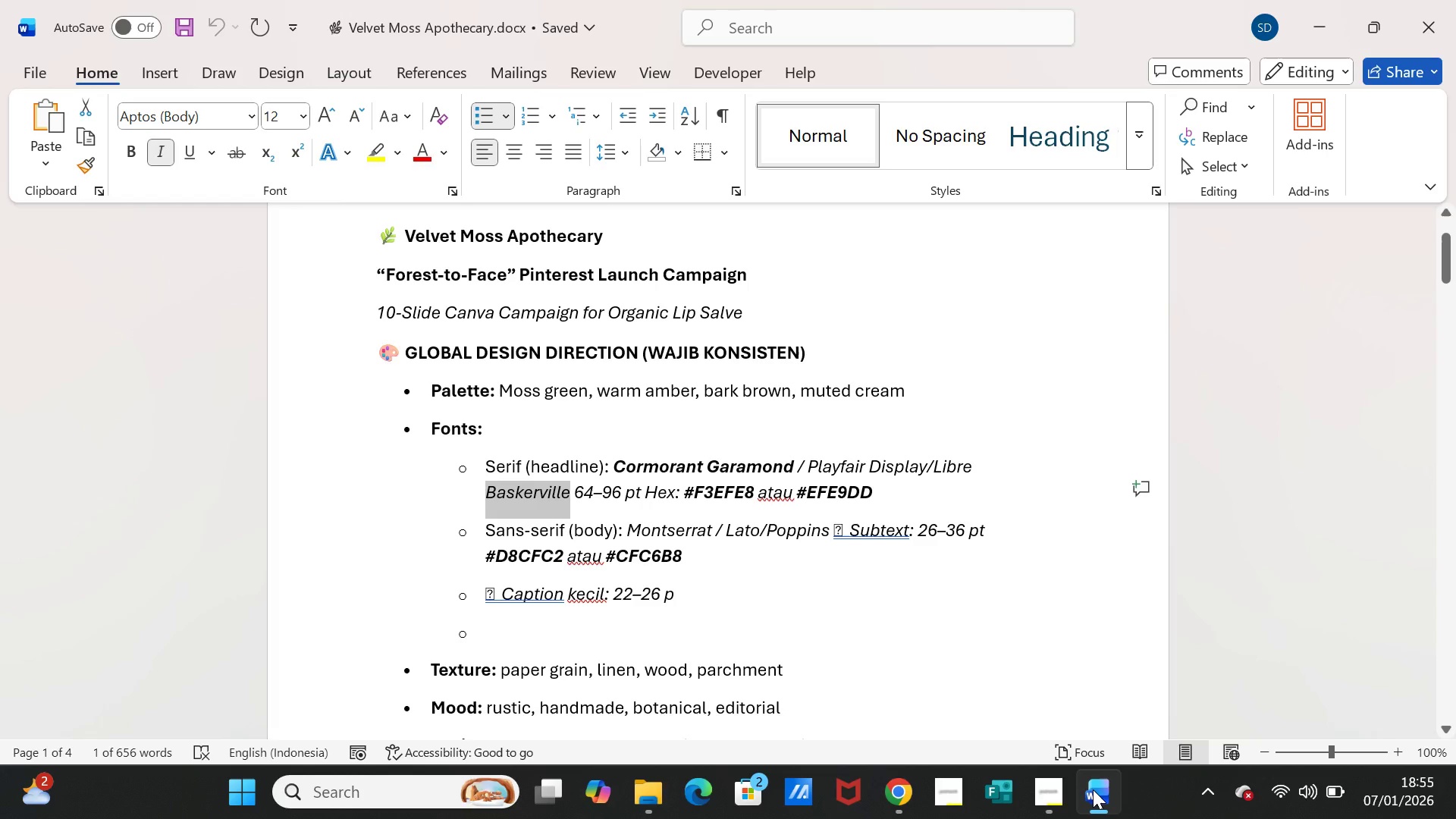 
left_click([1093, 789])
 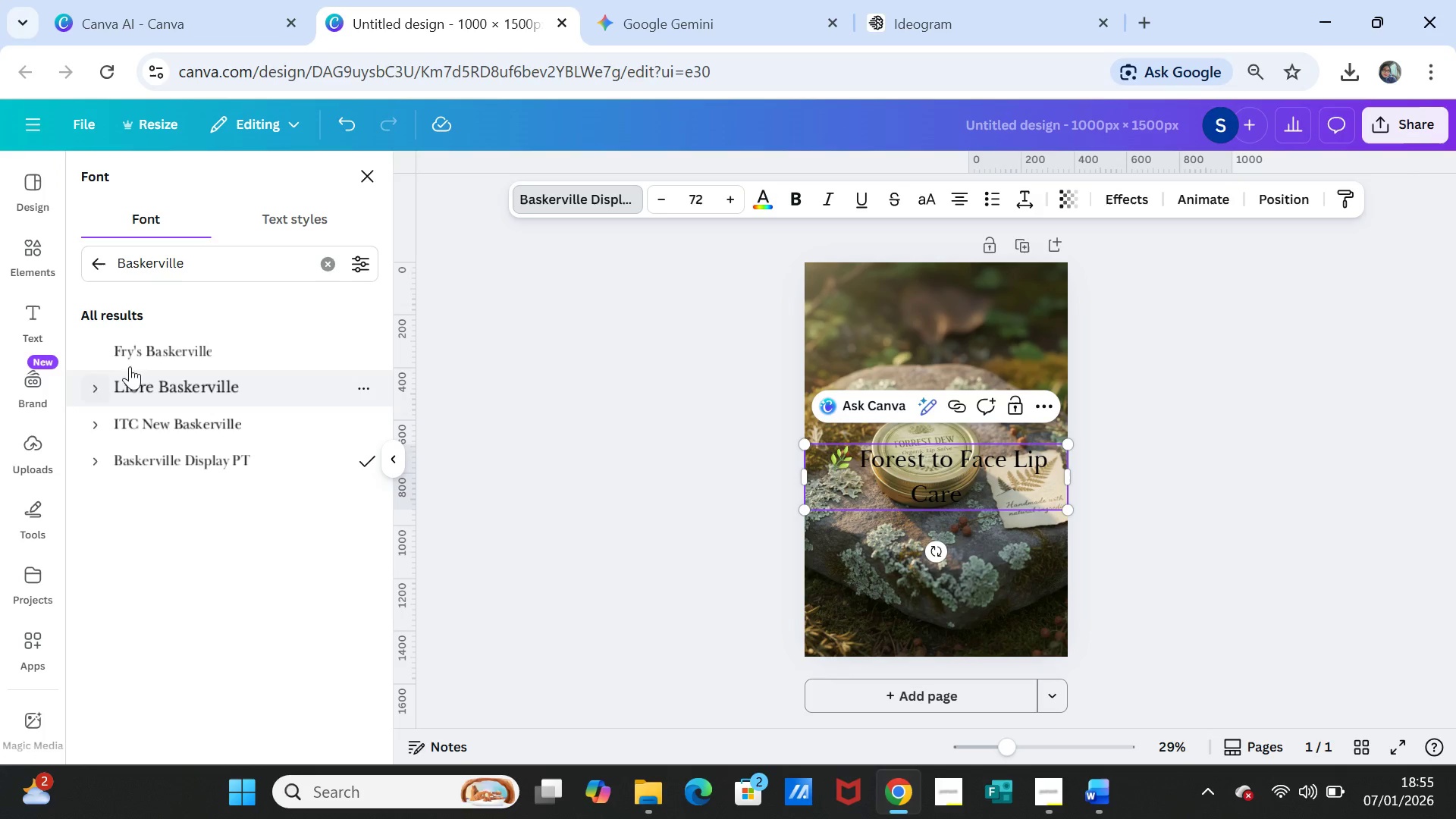 
left_click([151, 379])
 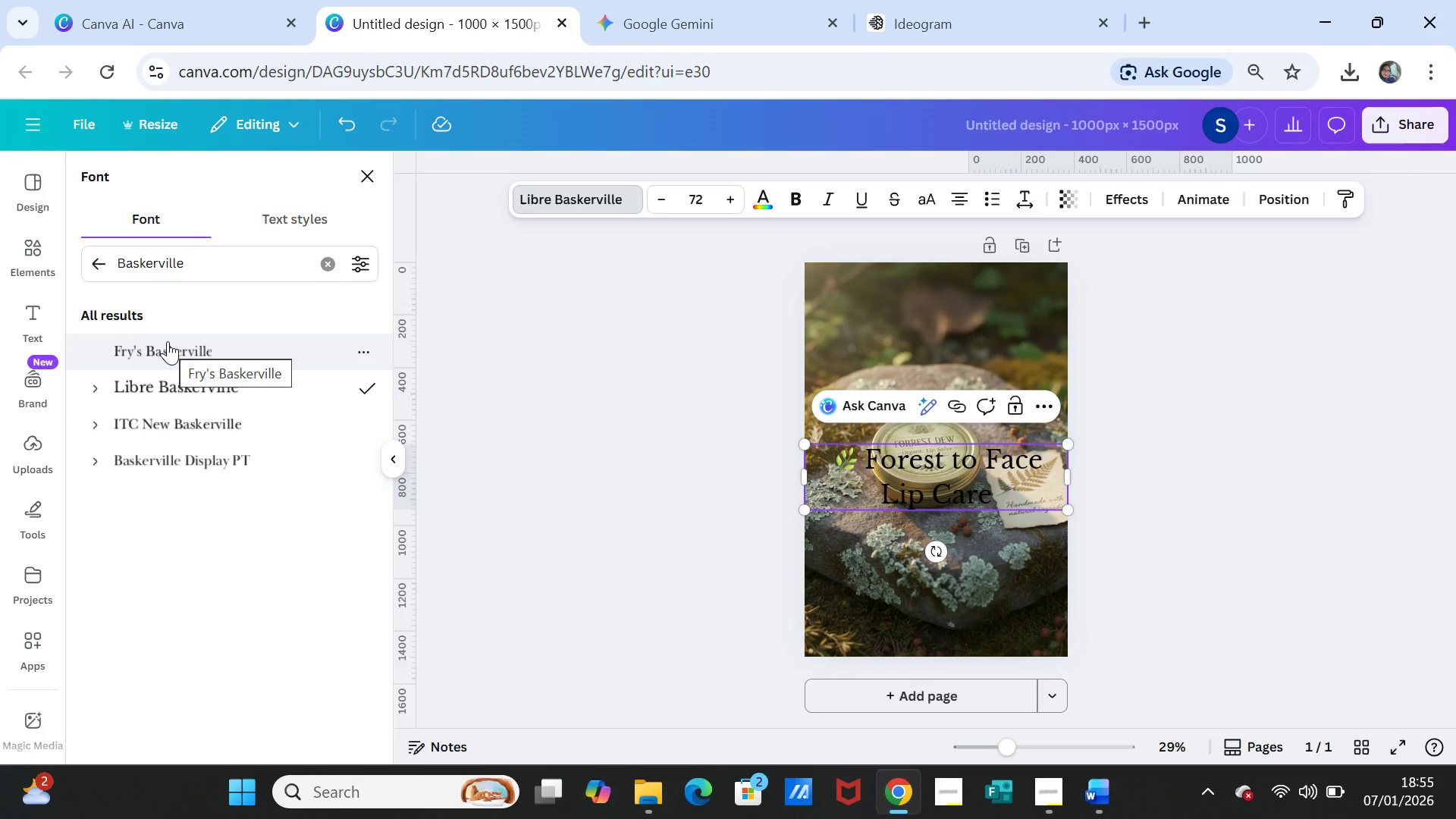 
wait(12.58)
 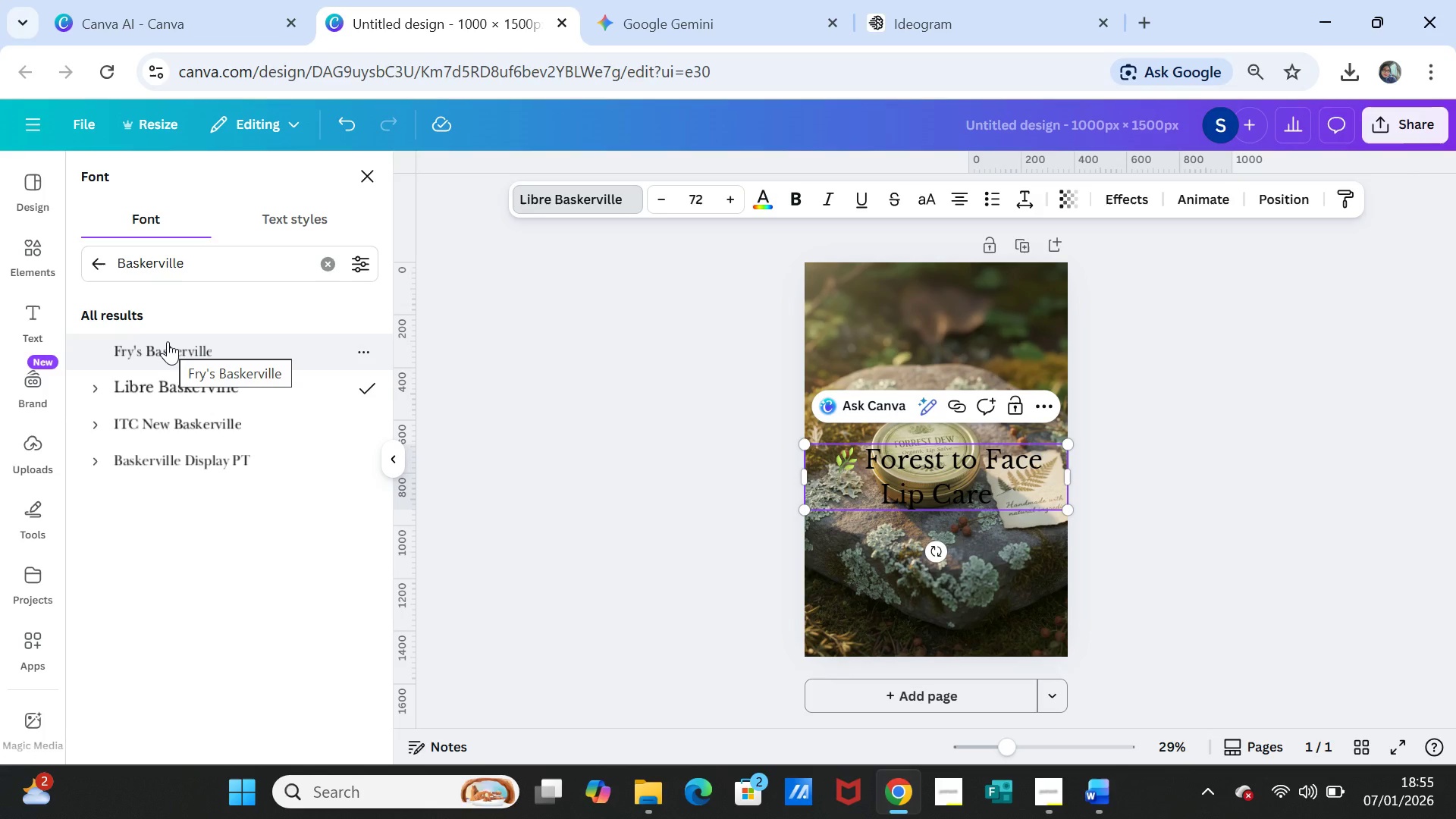 
left_click([1093, 795])
 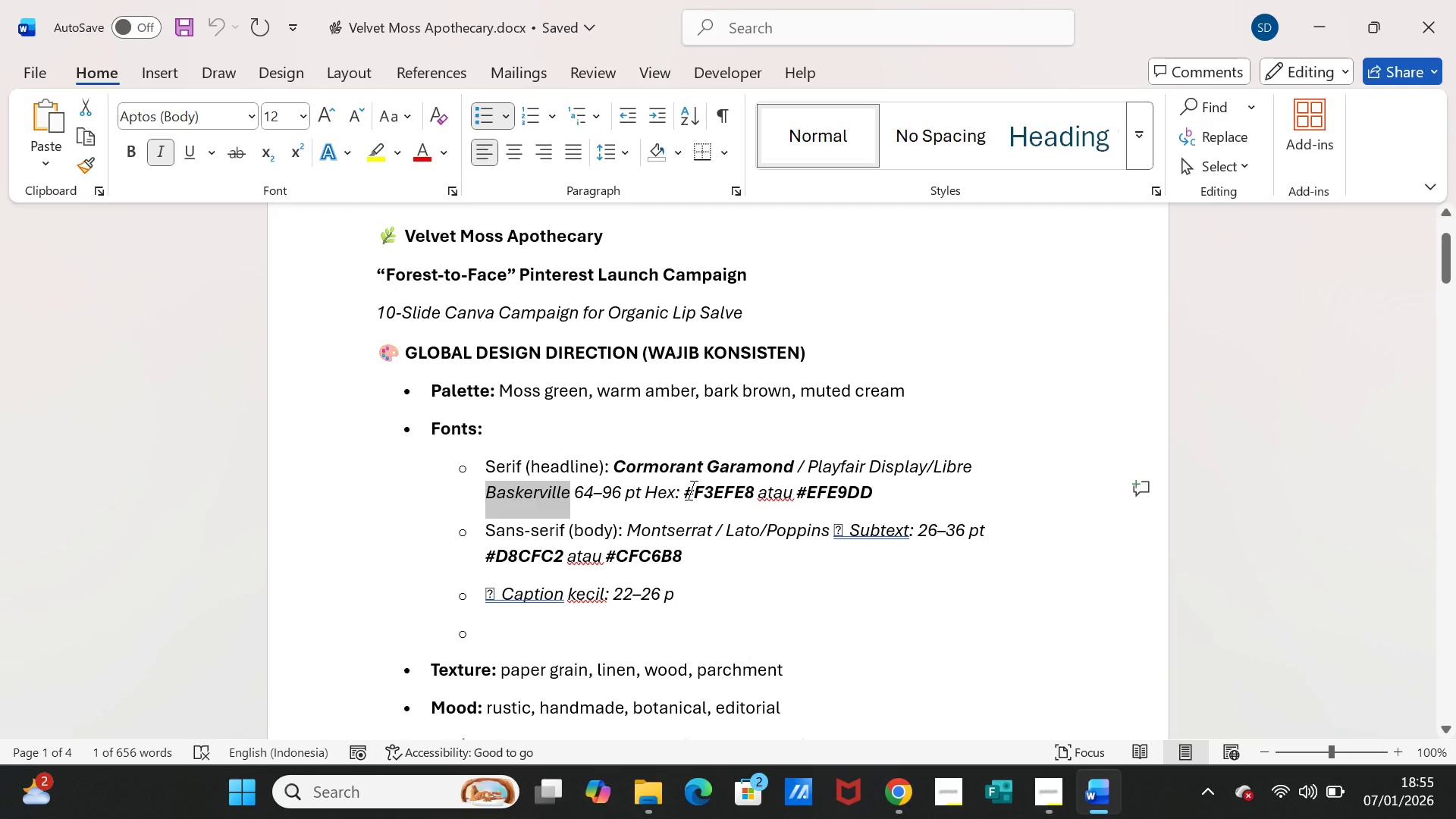 
left_click_drag(start_coordinate=[687, 491], to_coordinate=[733, 491])
 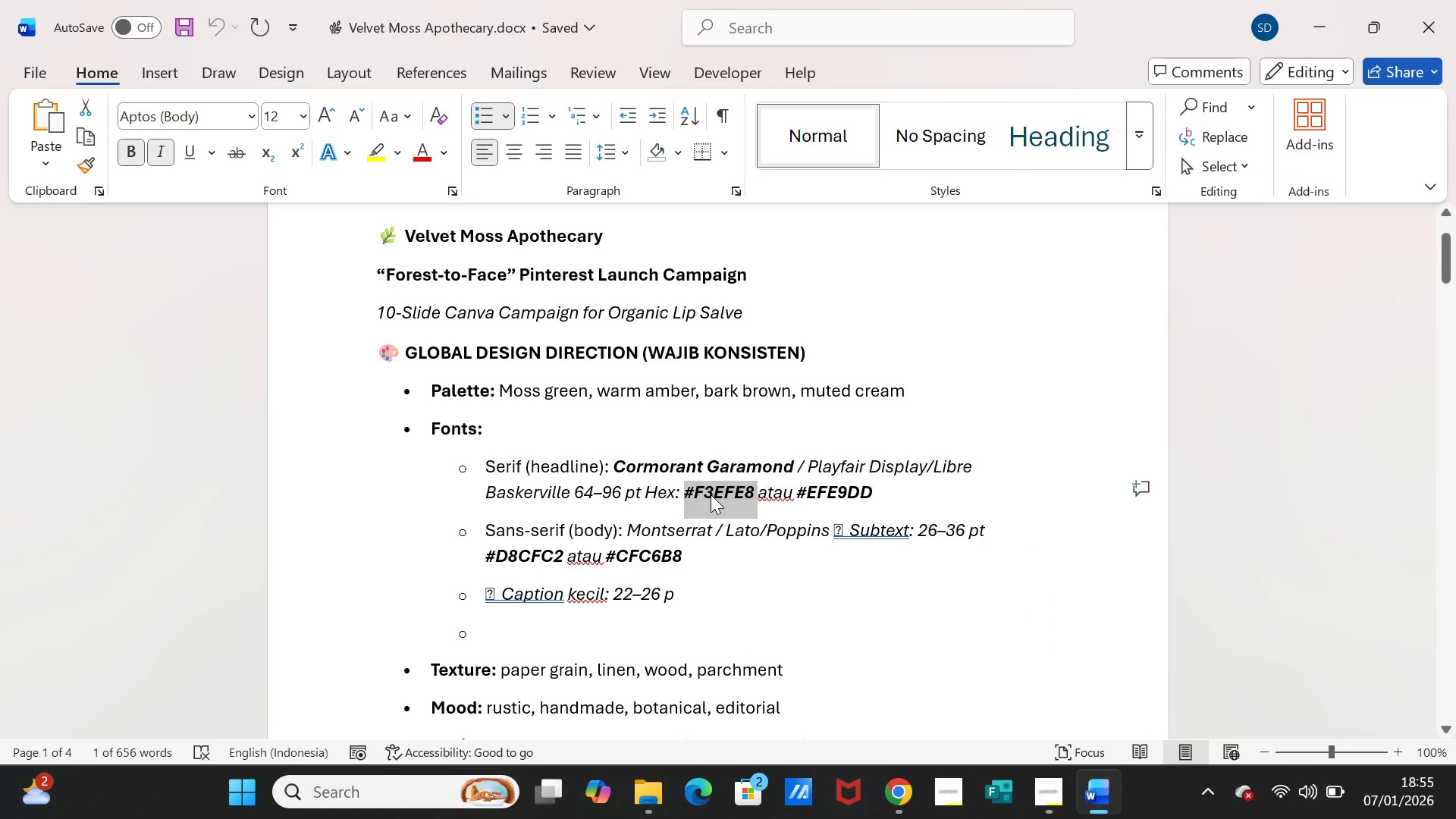 
key(Control+C)
 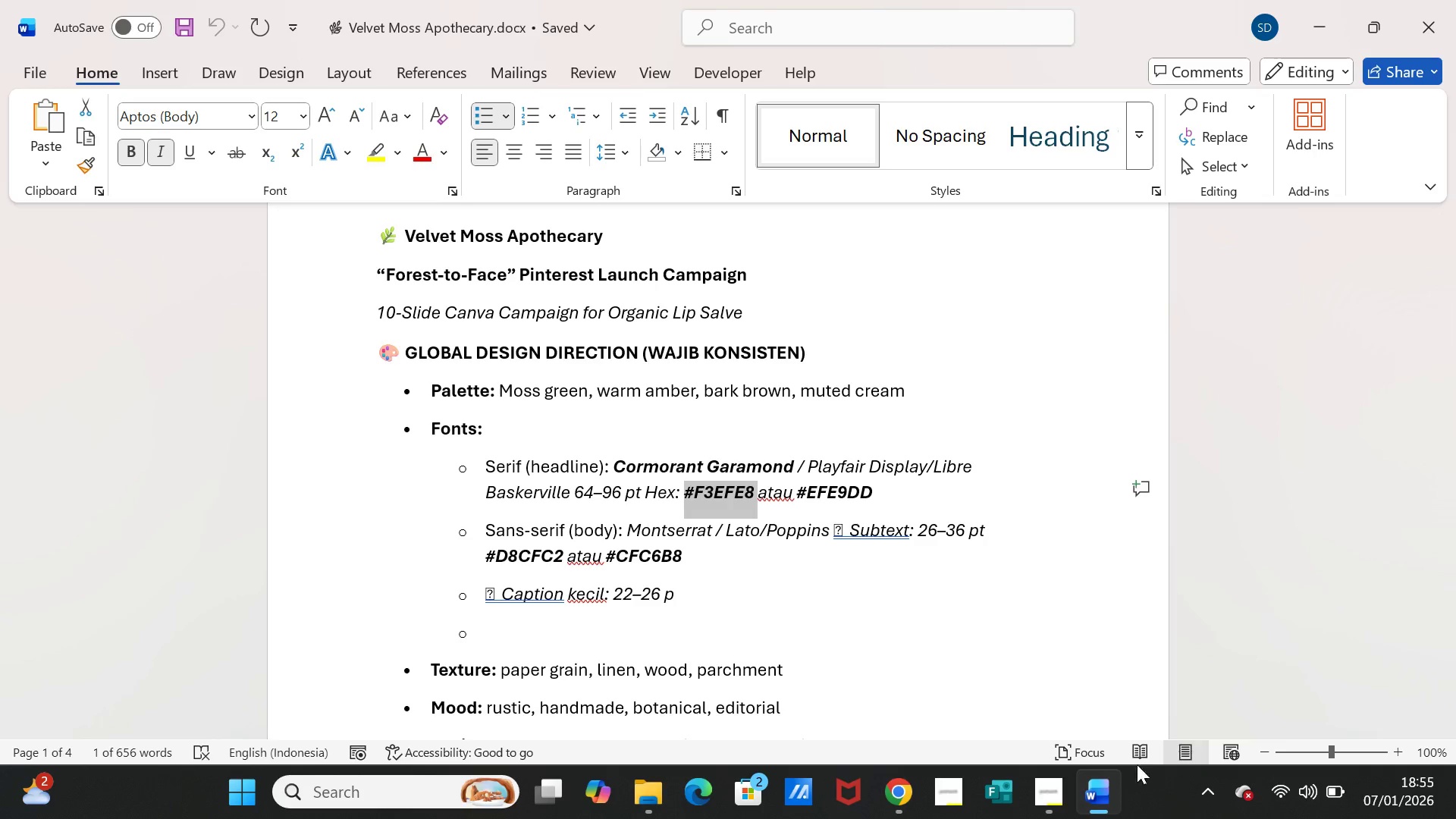 
left_click([1105, 781])
 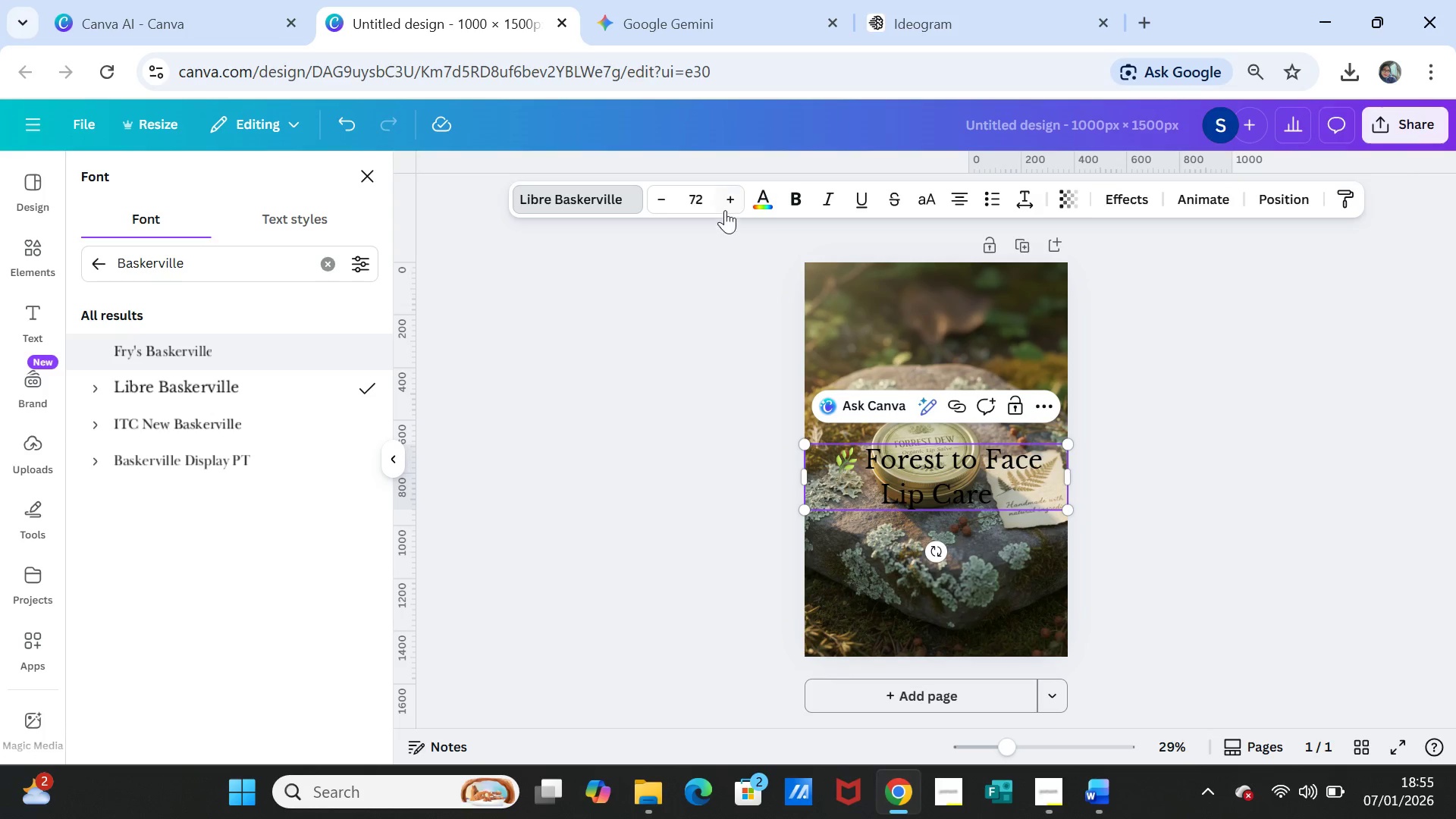 
left_click([765, 195])
 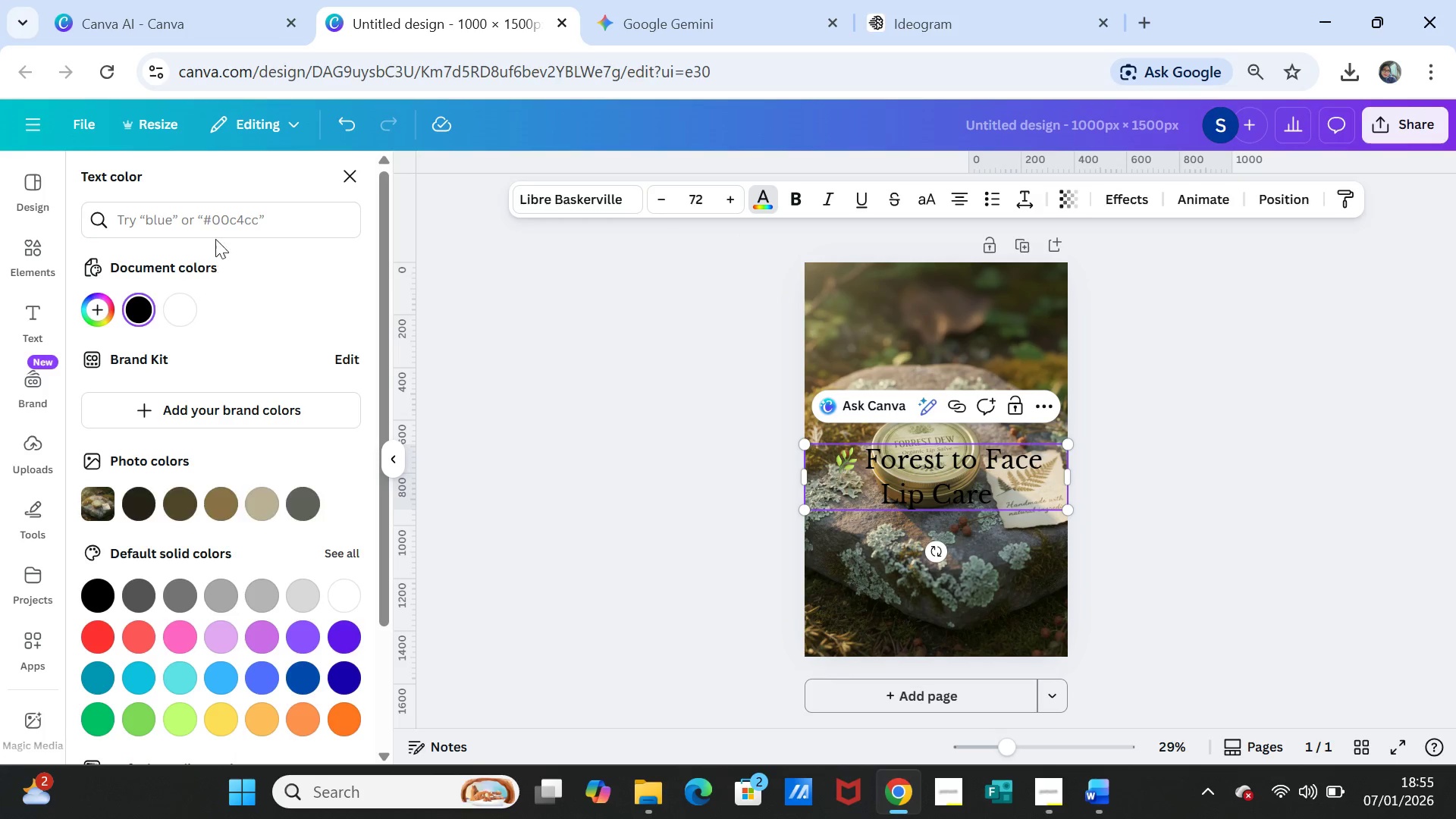 
left_click([217, 228])
 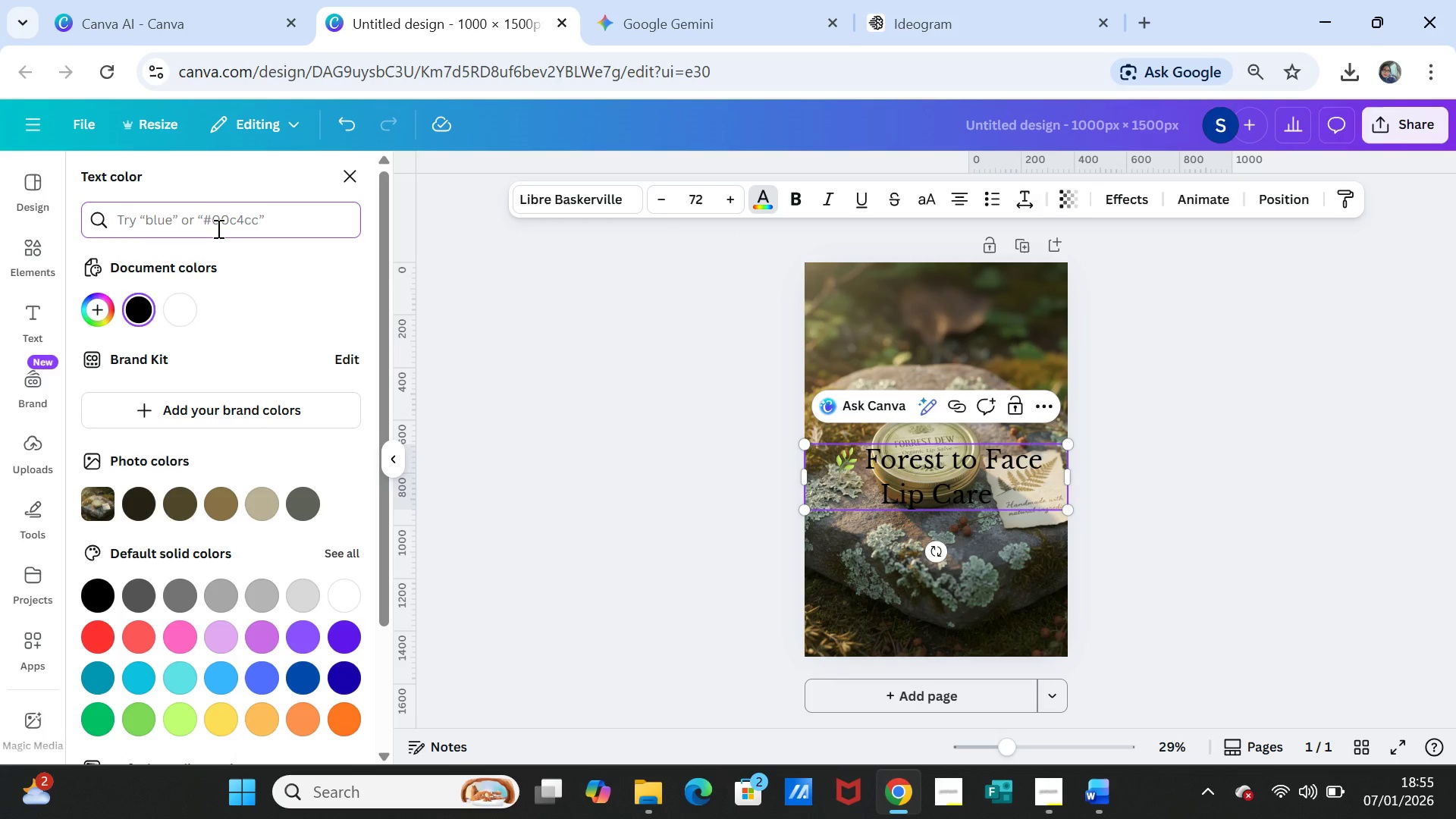 
key(Control+V)
 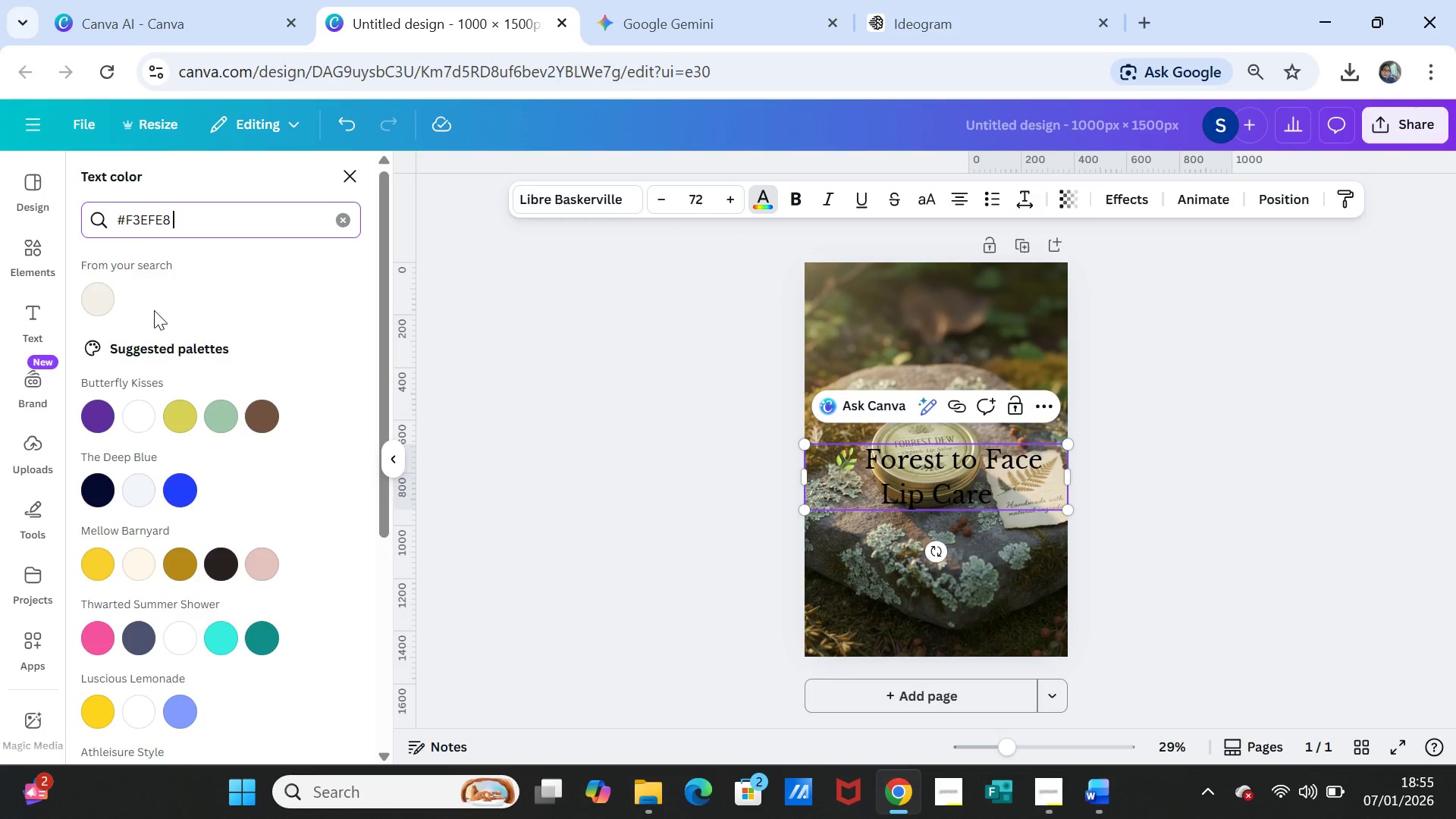 
left_click([93, 300])
 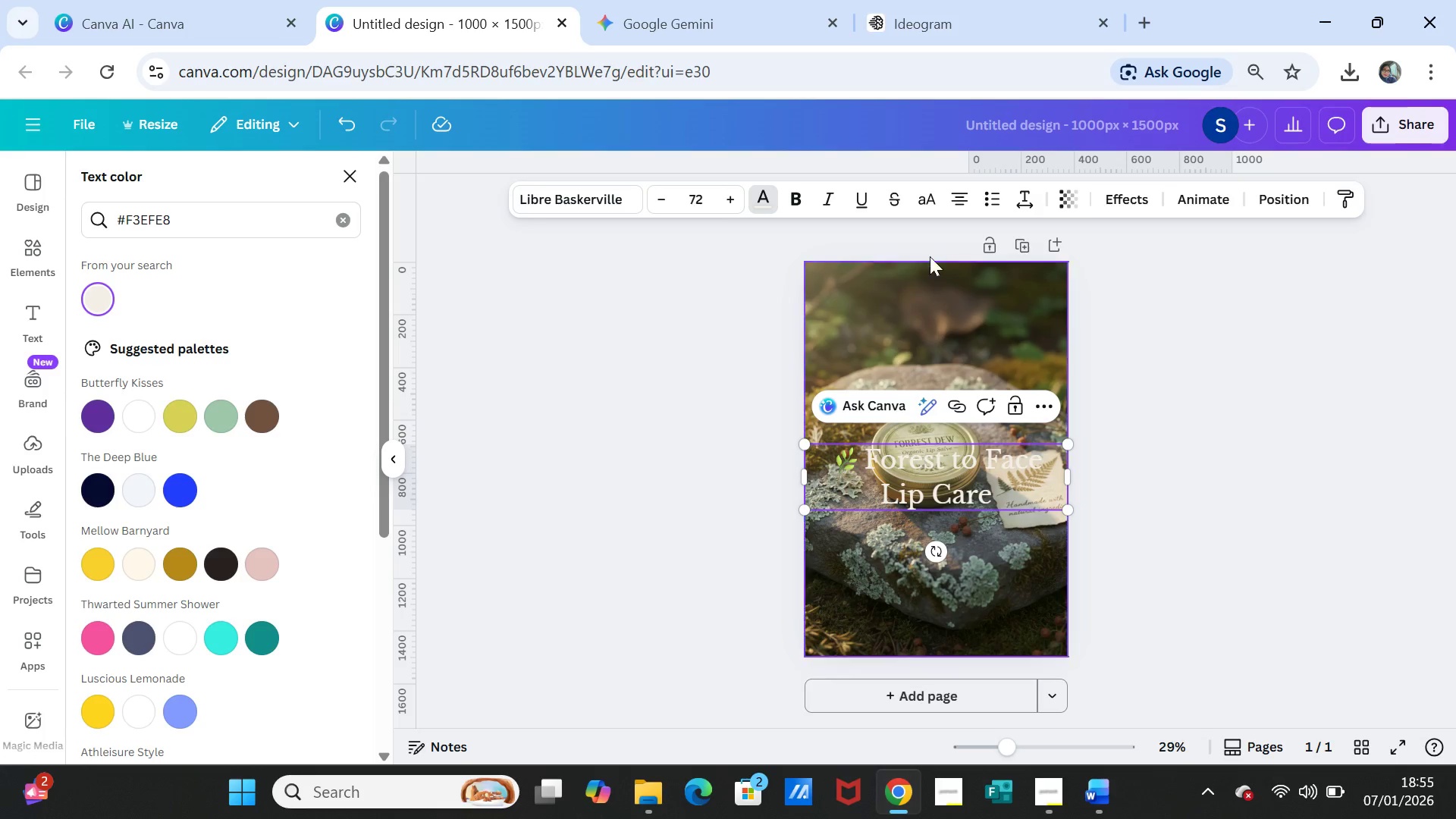 
left_click([792, 193])
 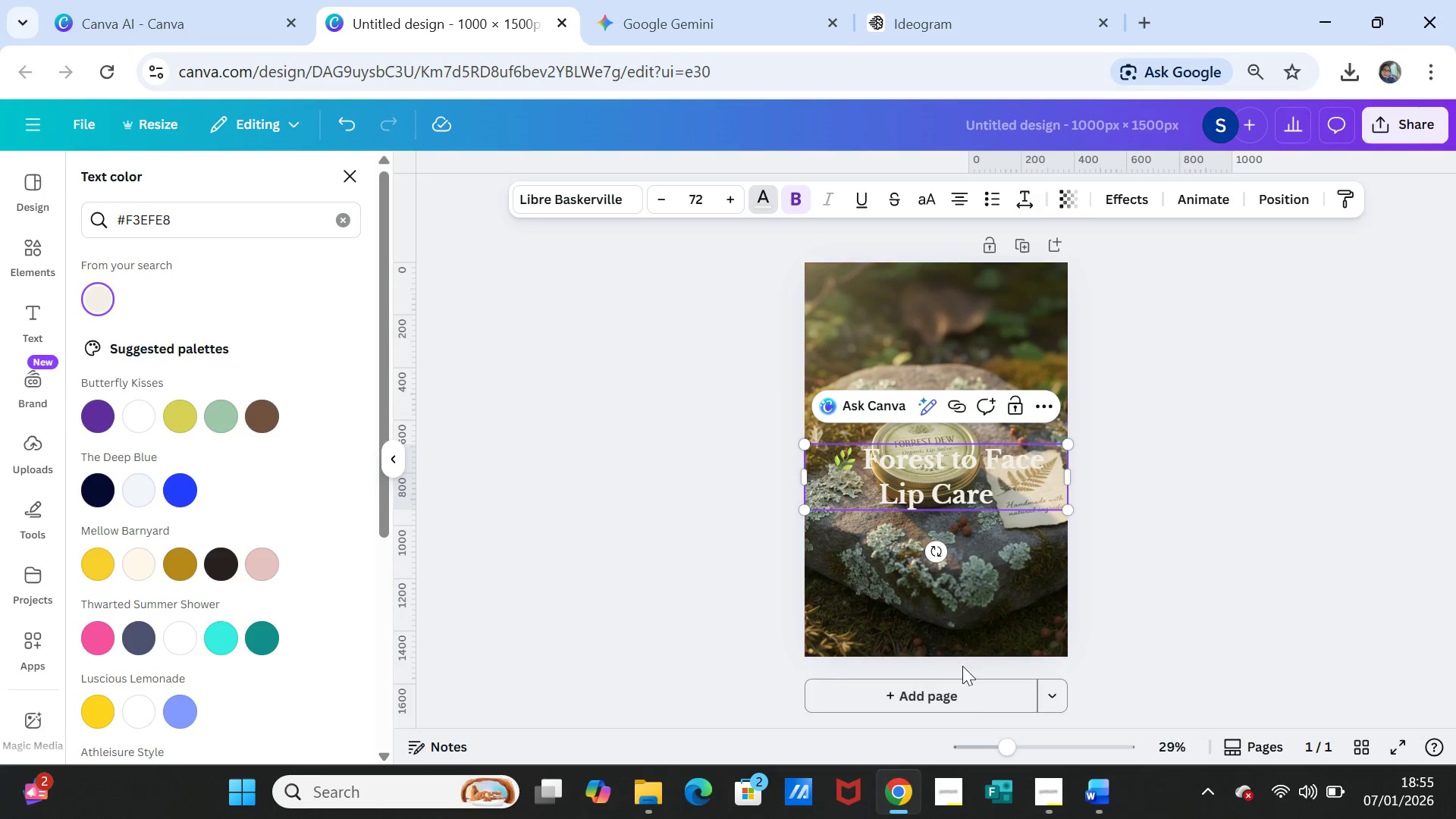 
wait(5.88)
 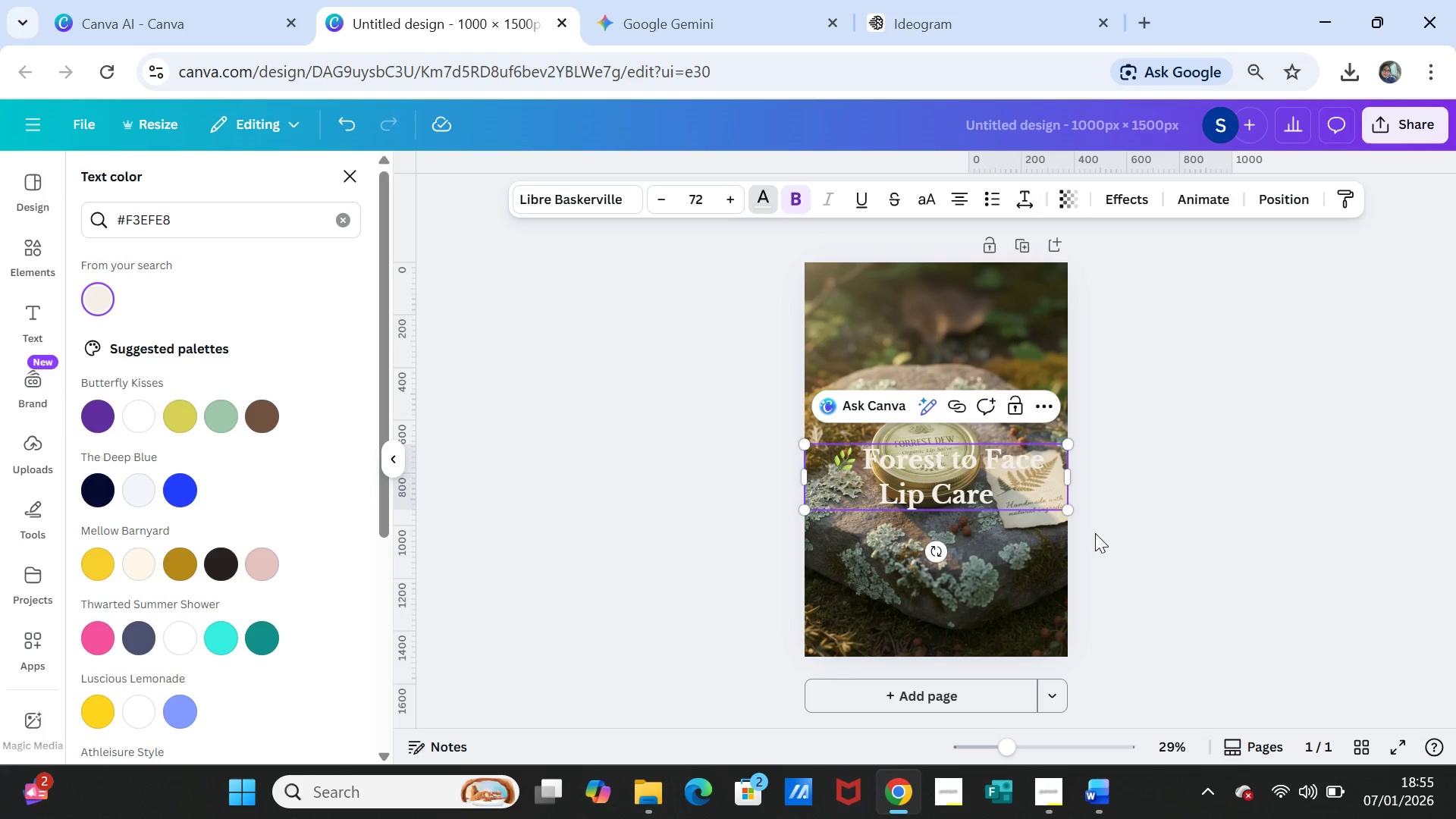 
double_click([666, 203])
 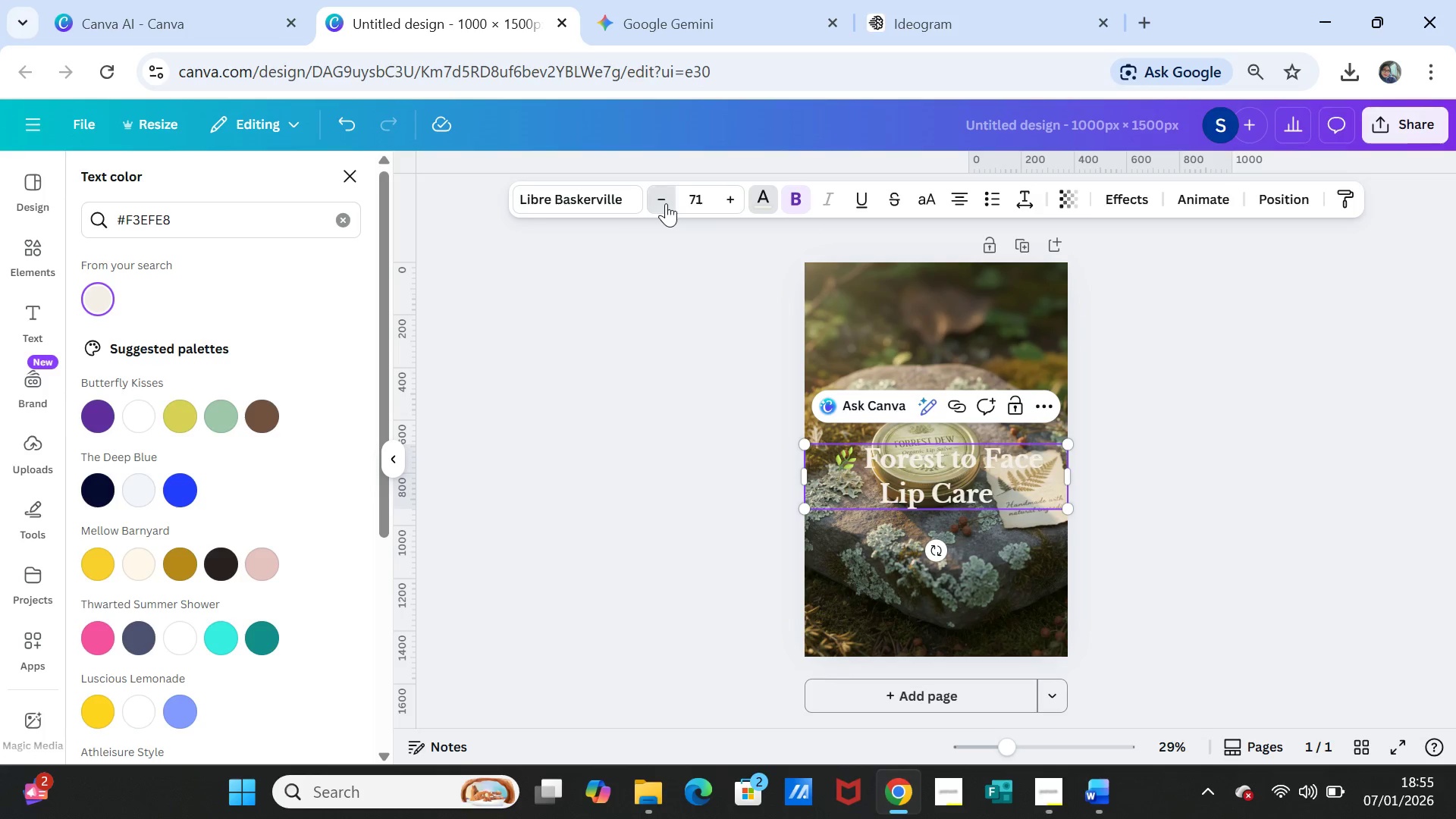 
triple_click([666, 203])
 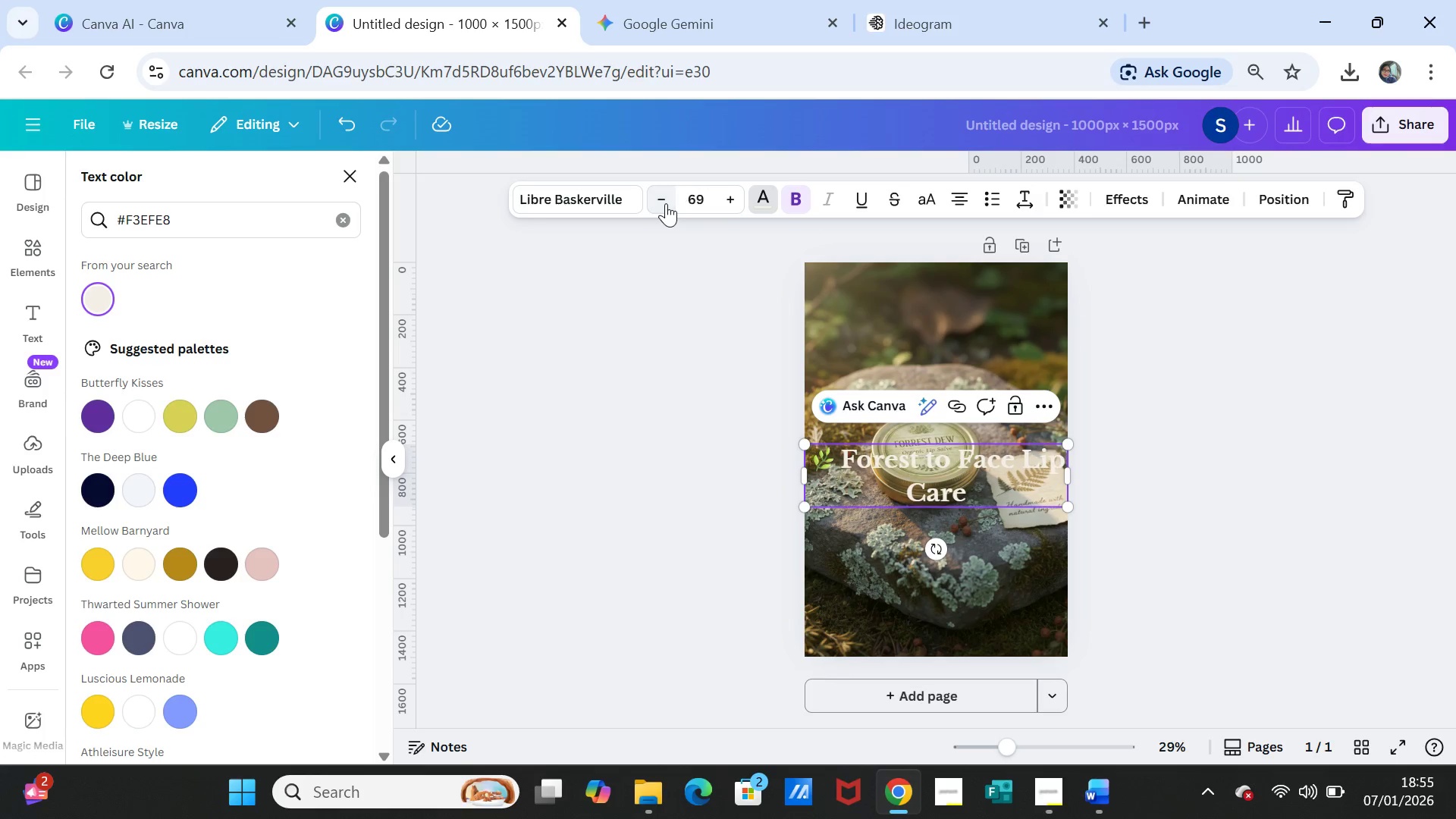 
triple_click([666, 203])
 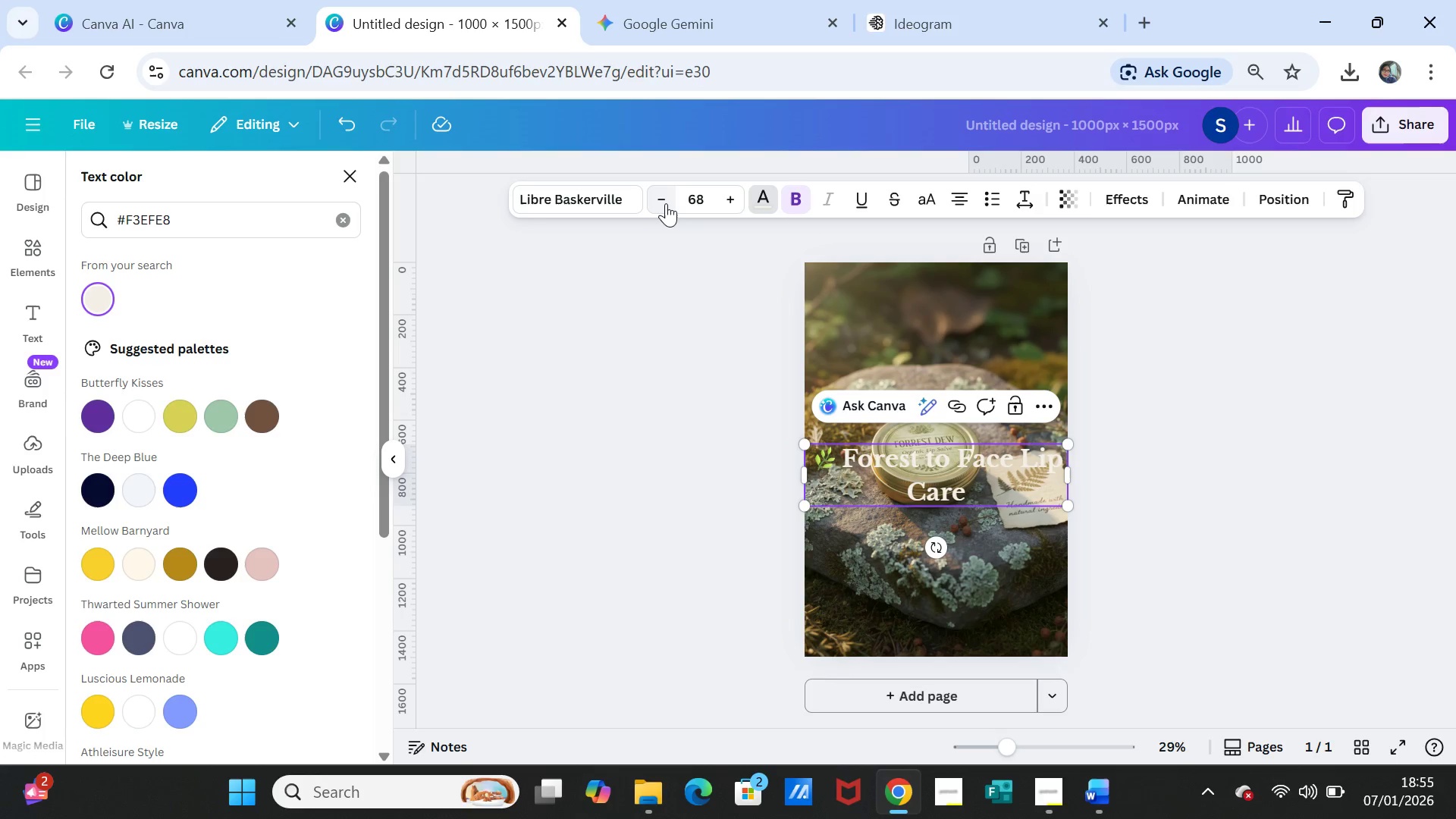 
triple_click([666, 203])
 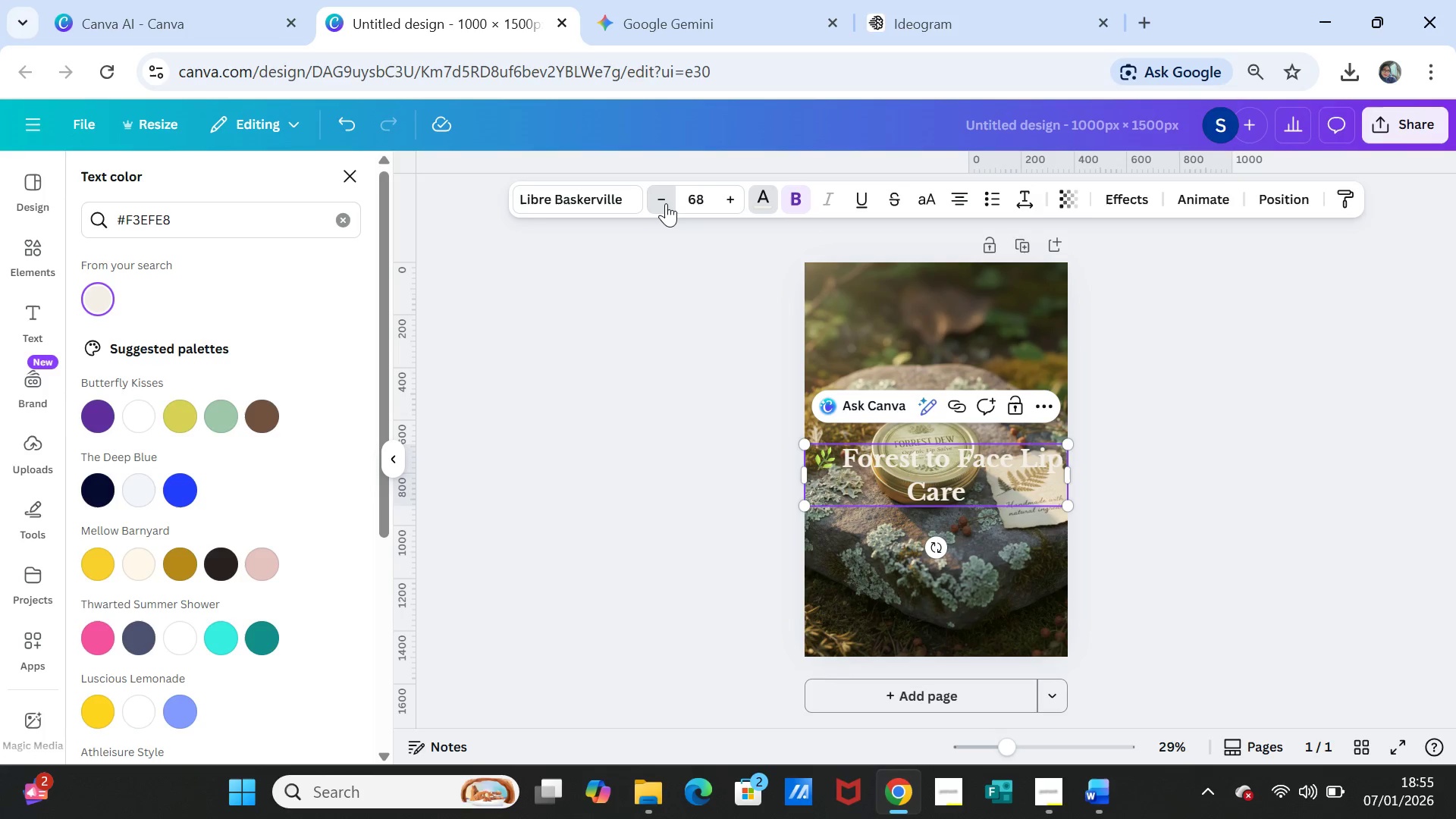 
triple_click([666, 203])
 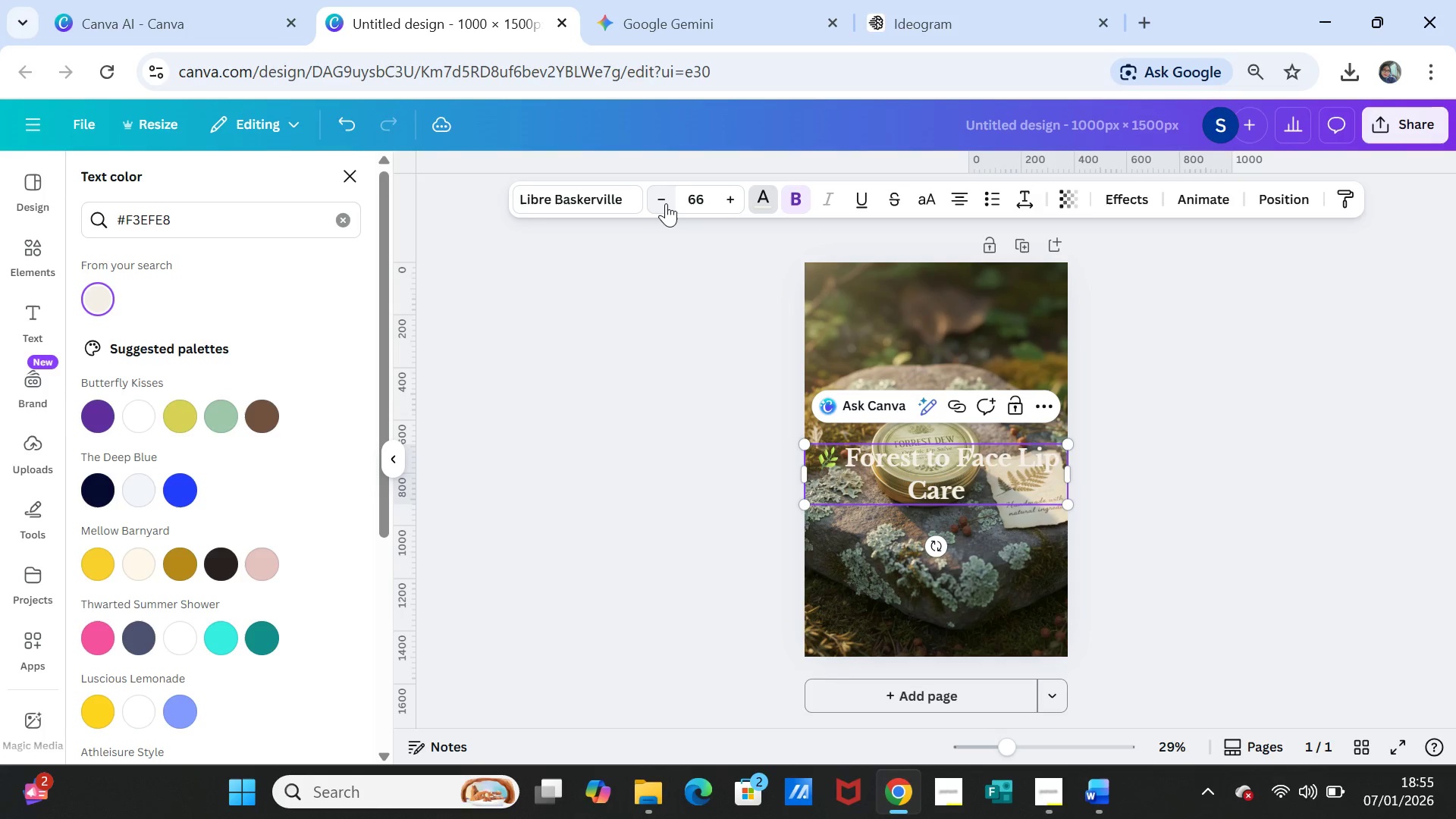 
triple_click([666, 203])
 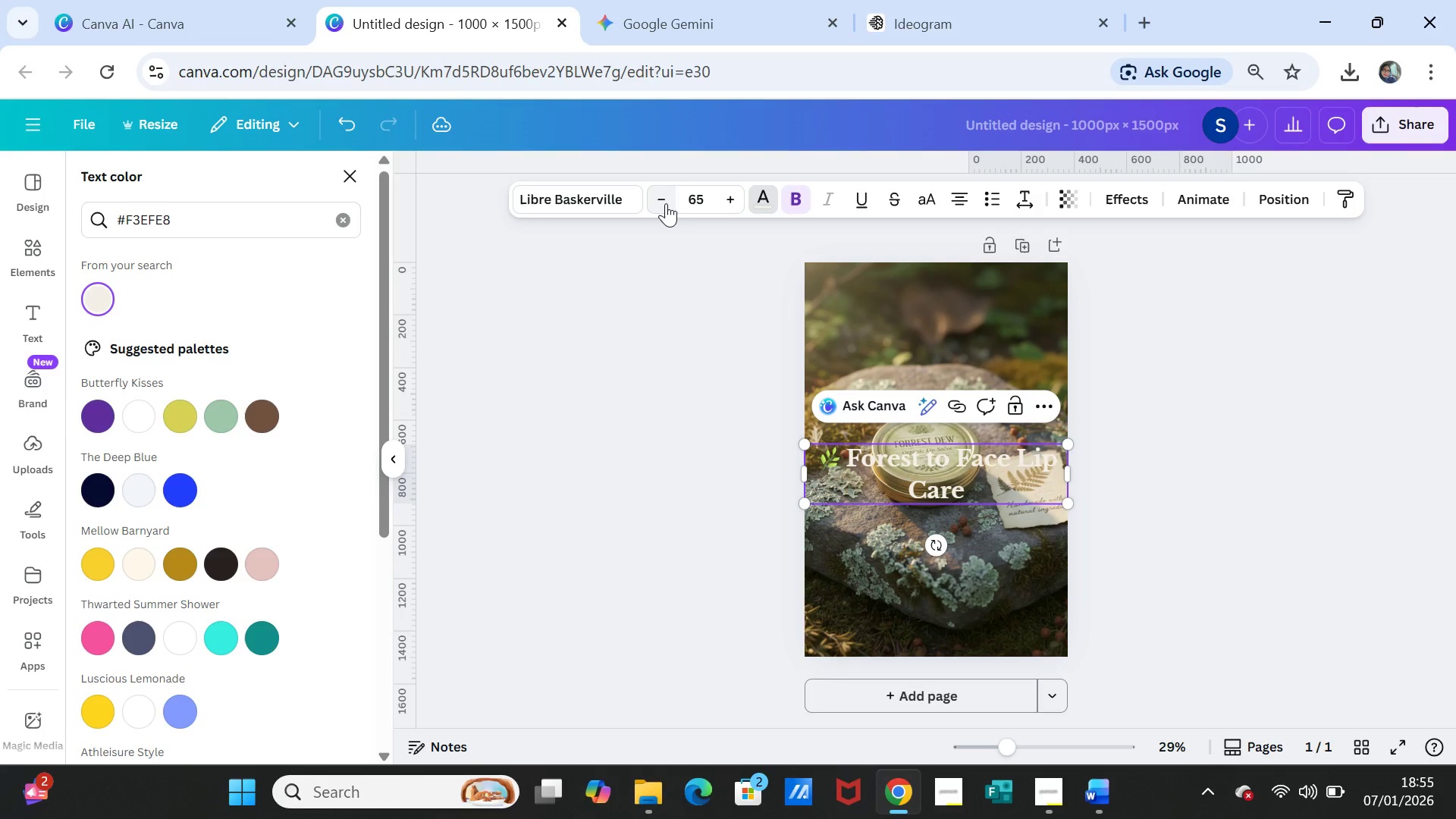 
triple_click([666, 203])
 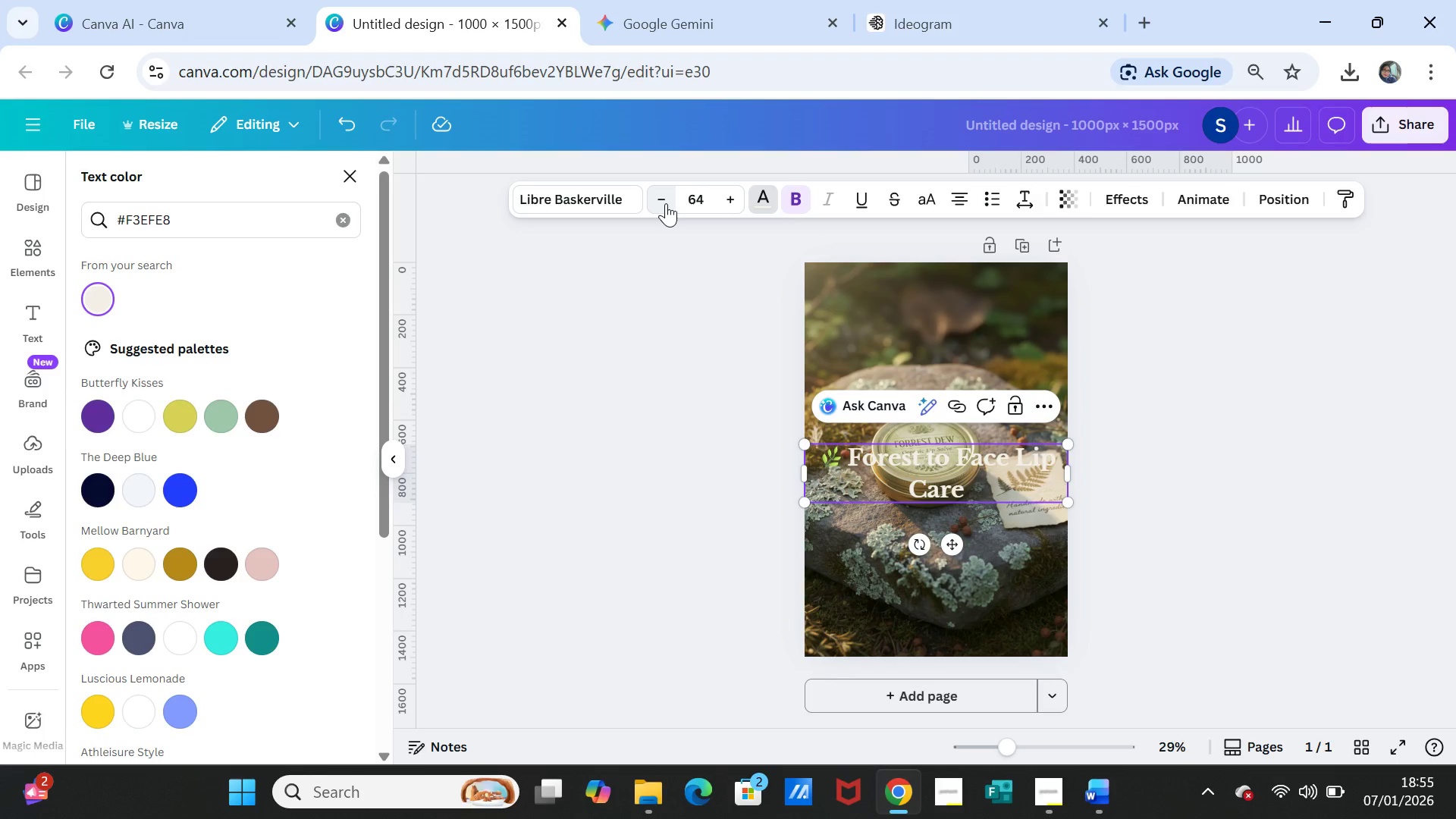 
double_click([666, 203])
 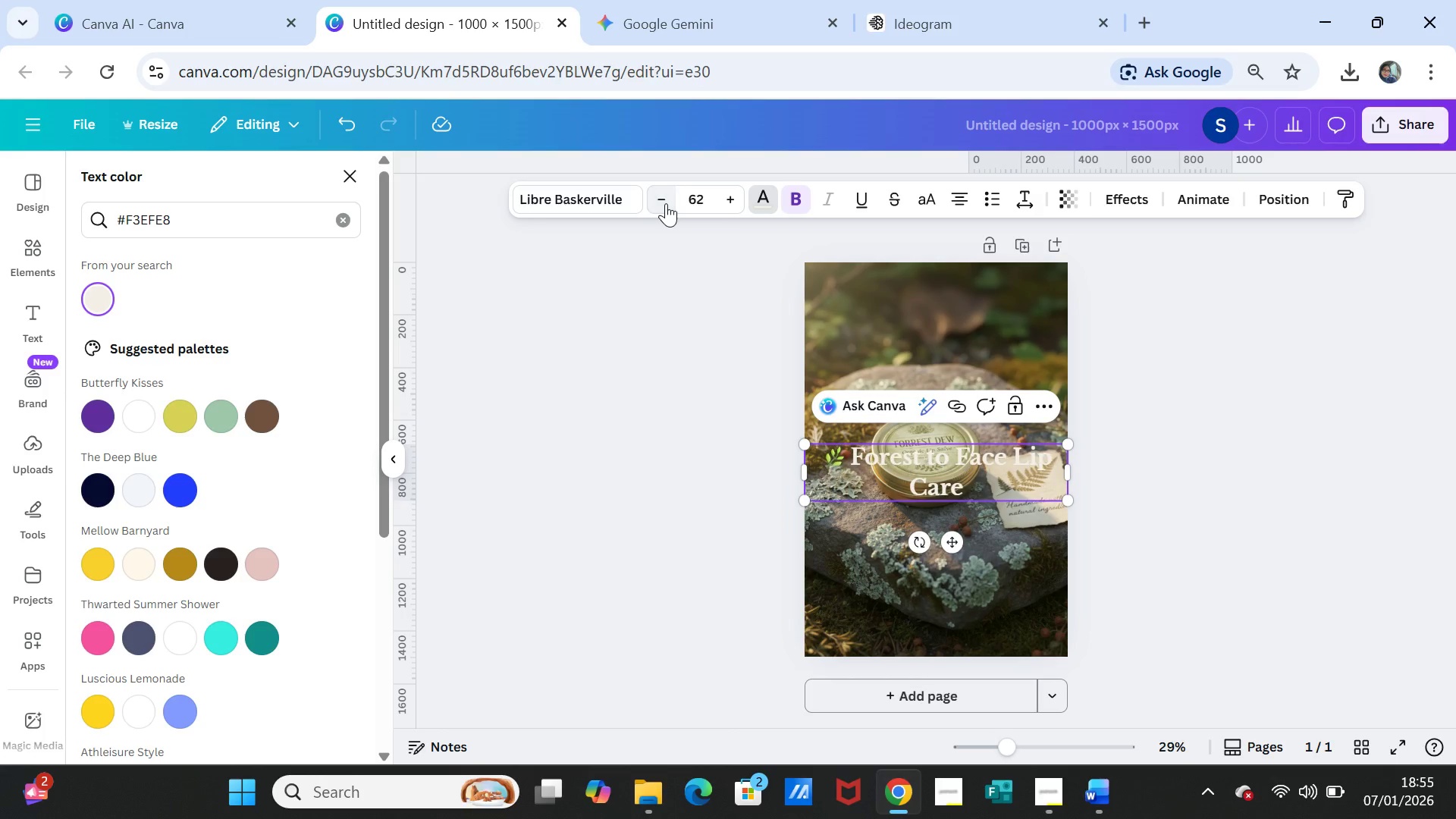 
triple_click([666, 203])
 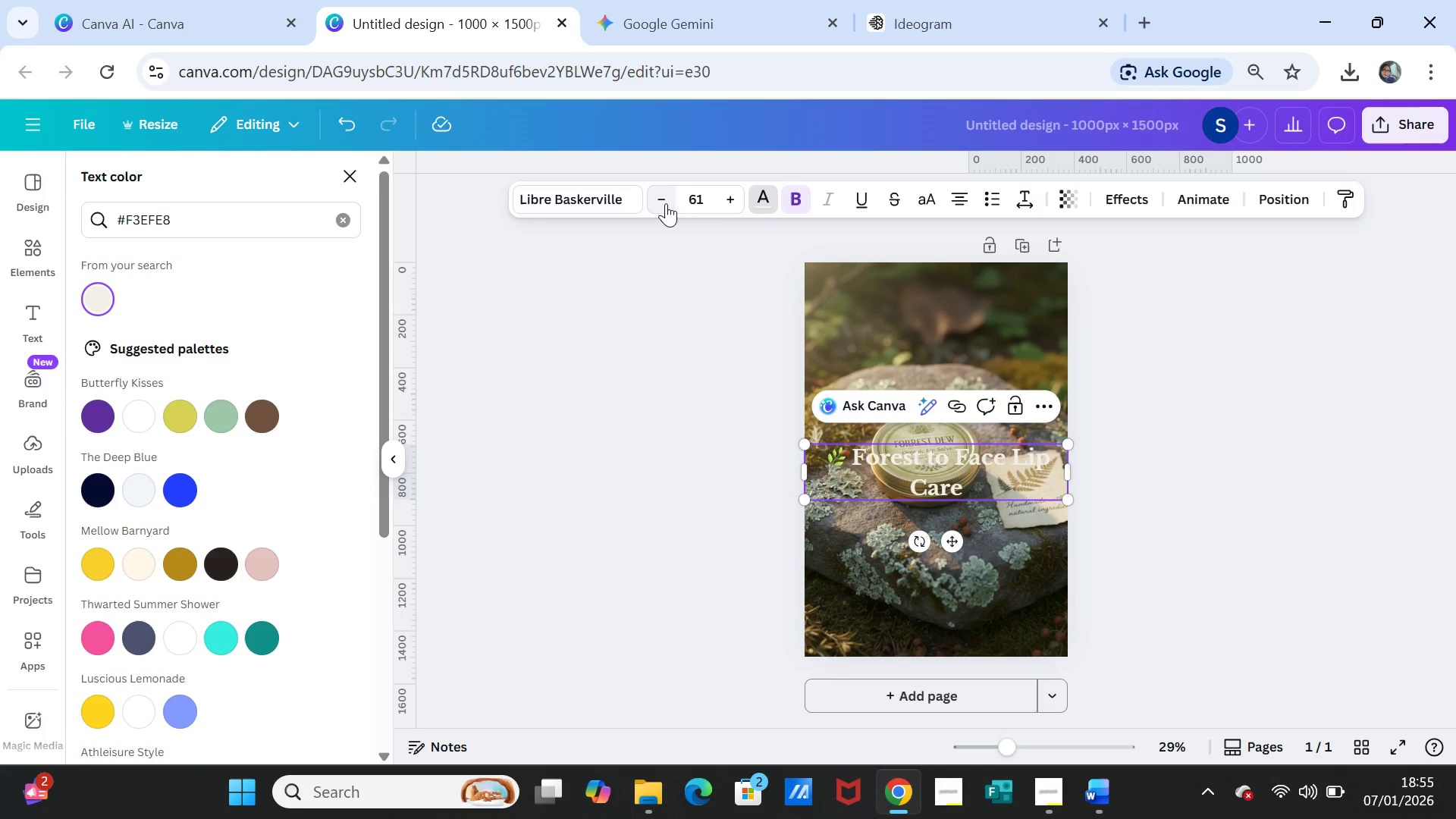 
left_click([666, 203])
 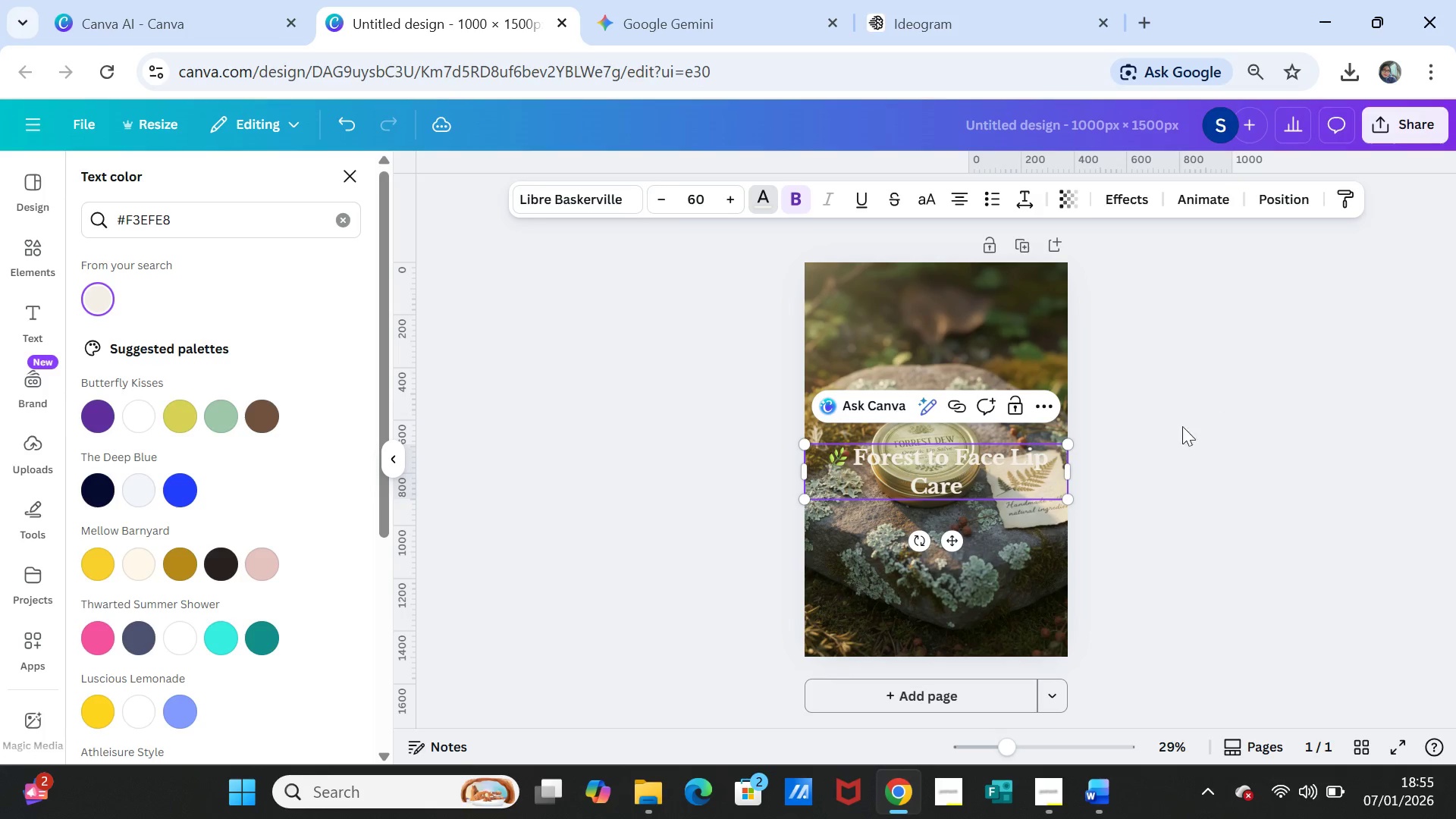 
left_click([1164, 431])
 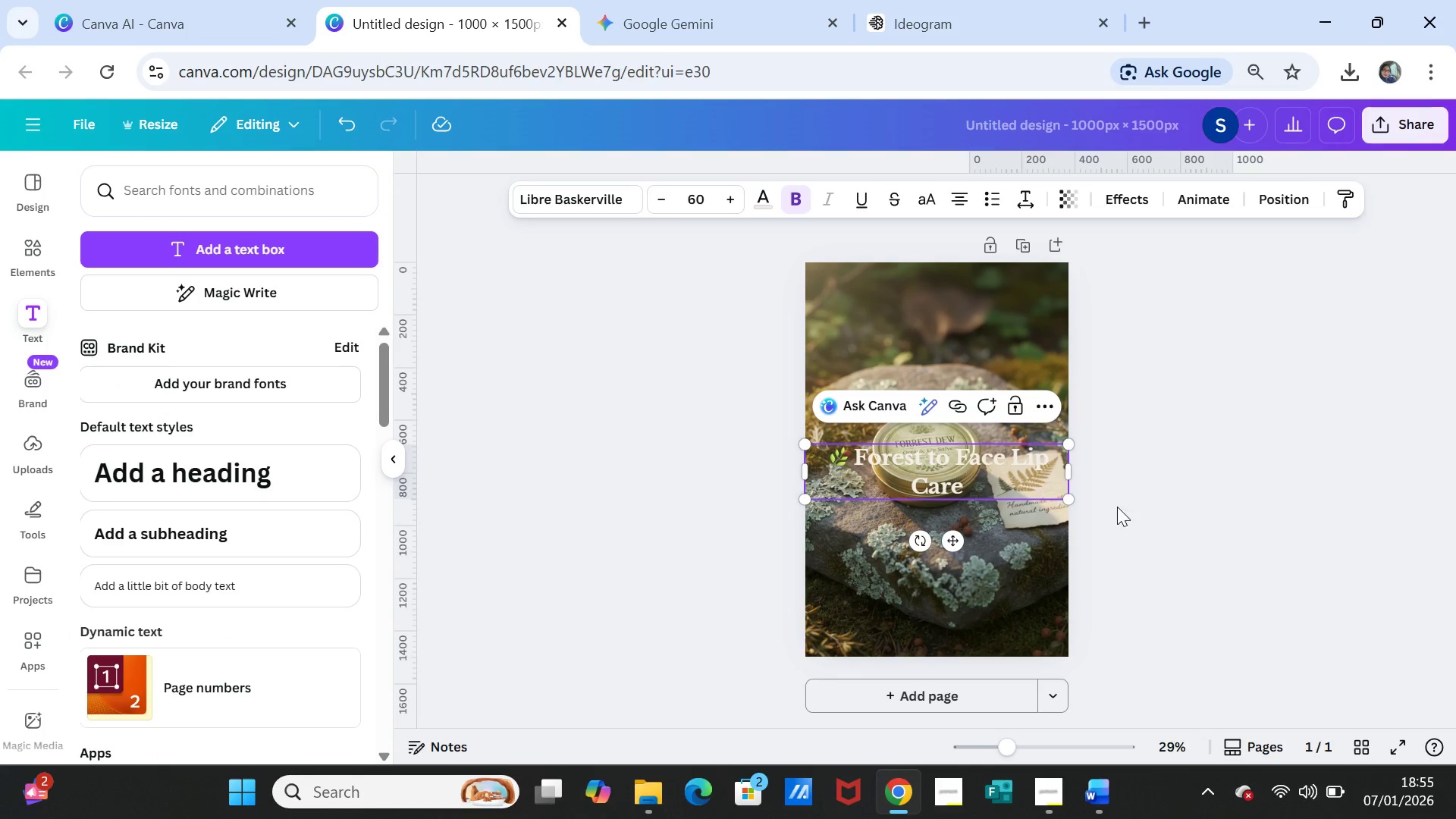 
left_click([1121, 509])
 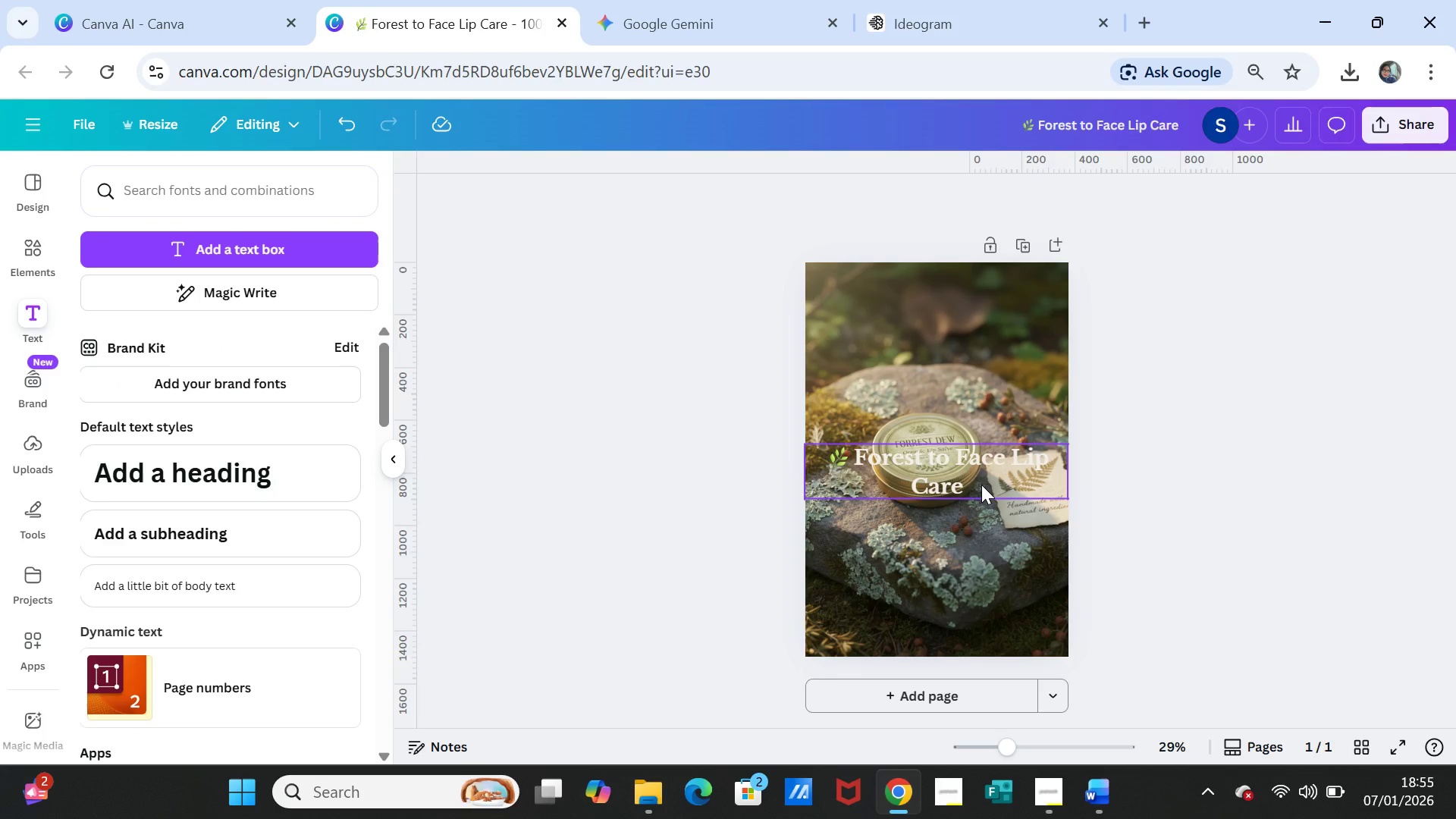 
left_click([981, 485])
 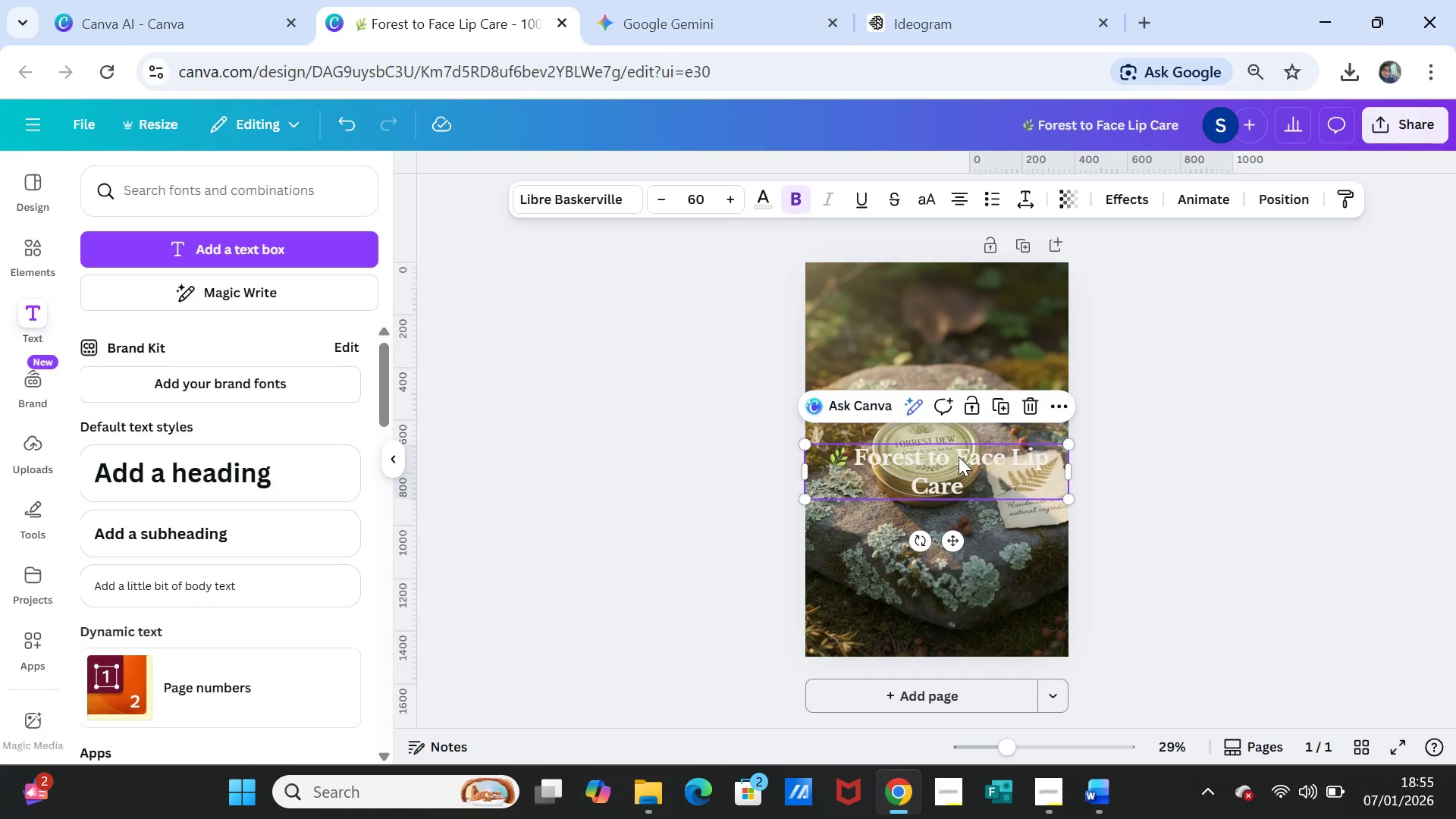 
left_click([959, 457])
 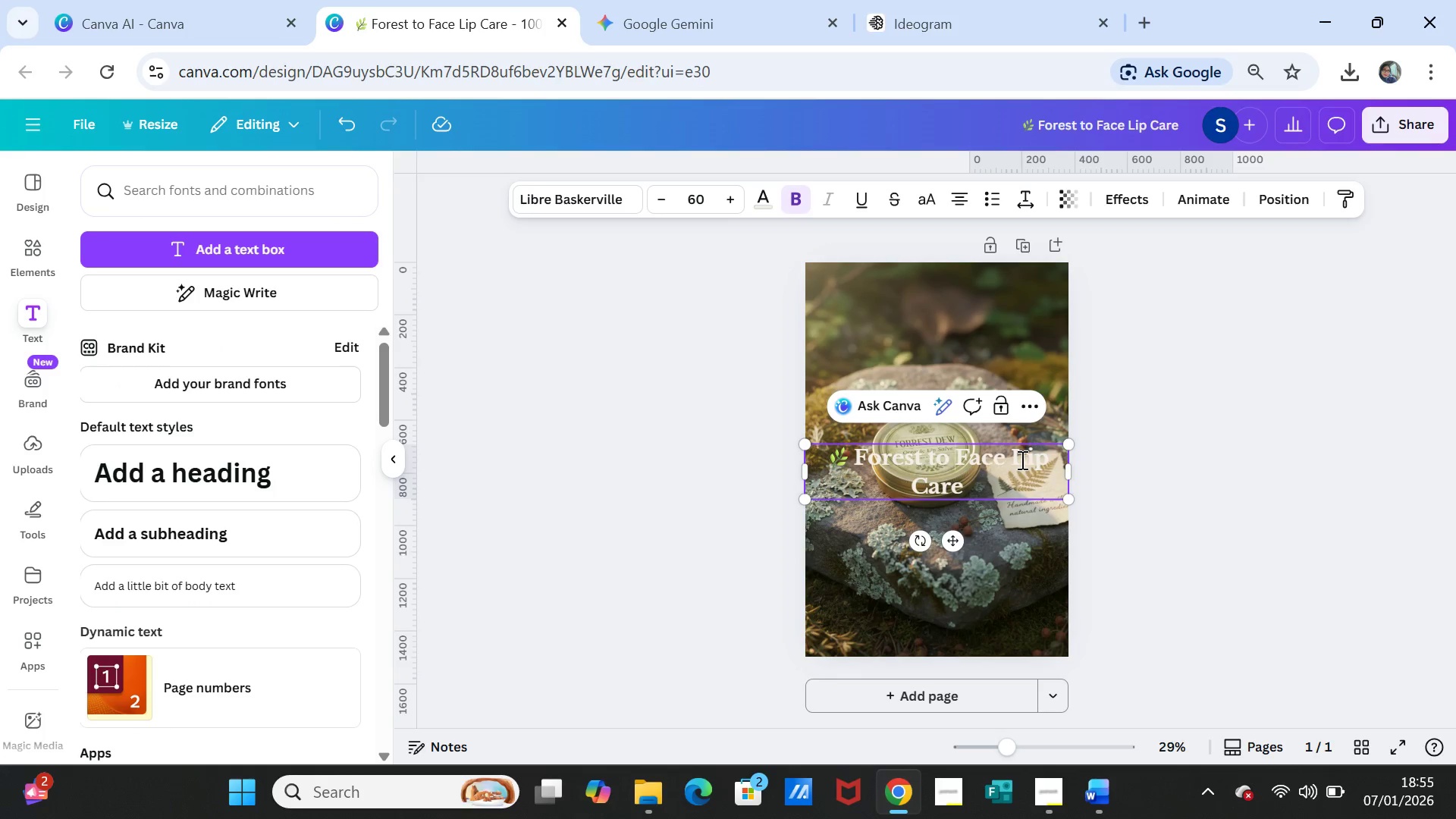 
key(Enter)
 